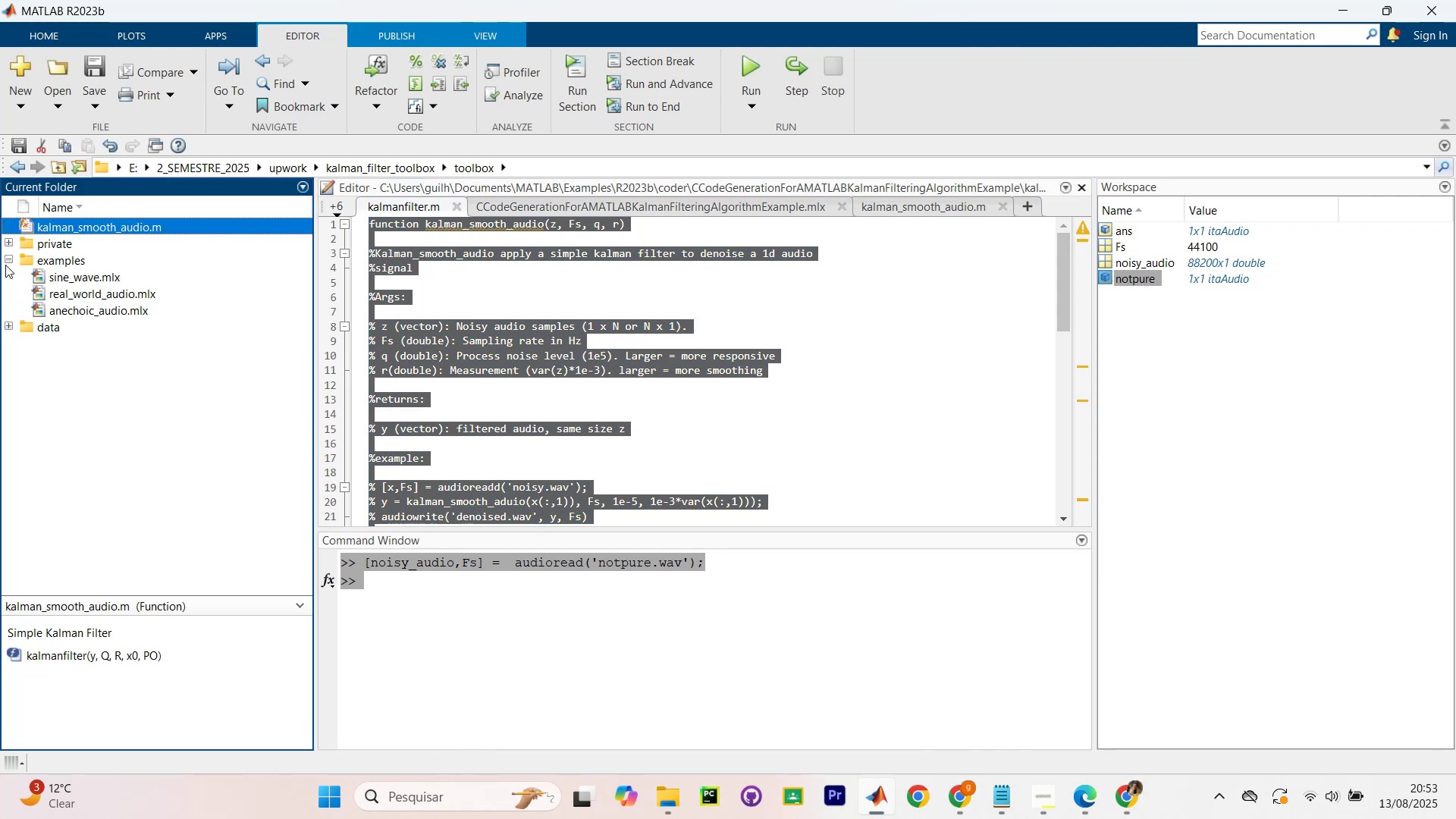 
left_click([5, 265])
 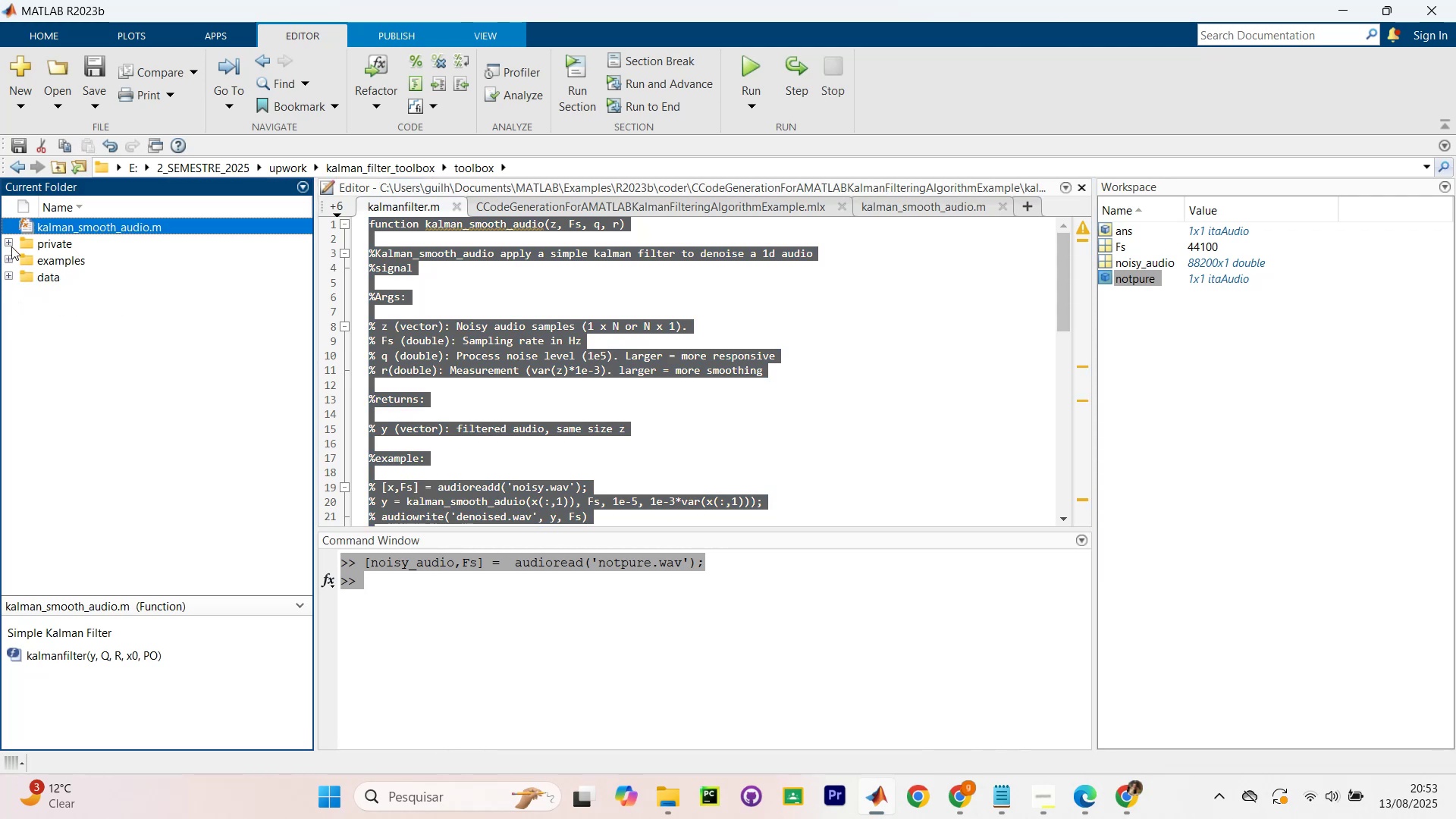 
left_click([5, 243])
 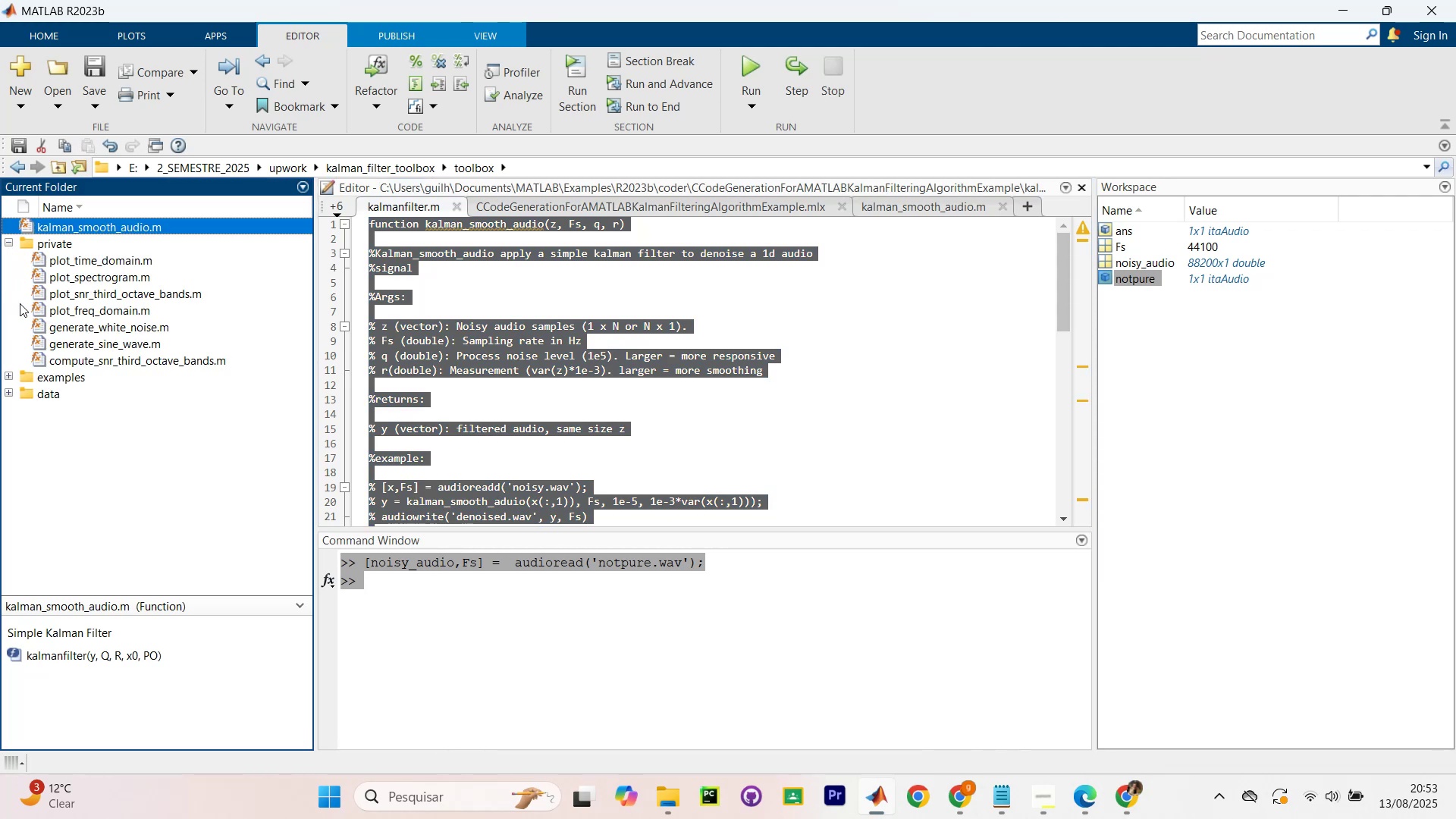 
left_click([8, 240])
 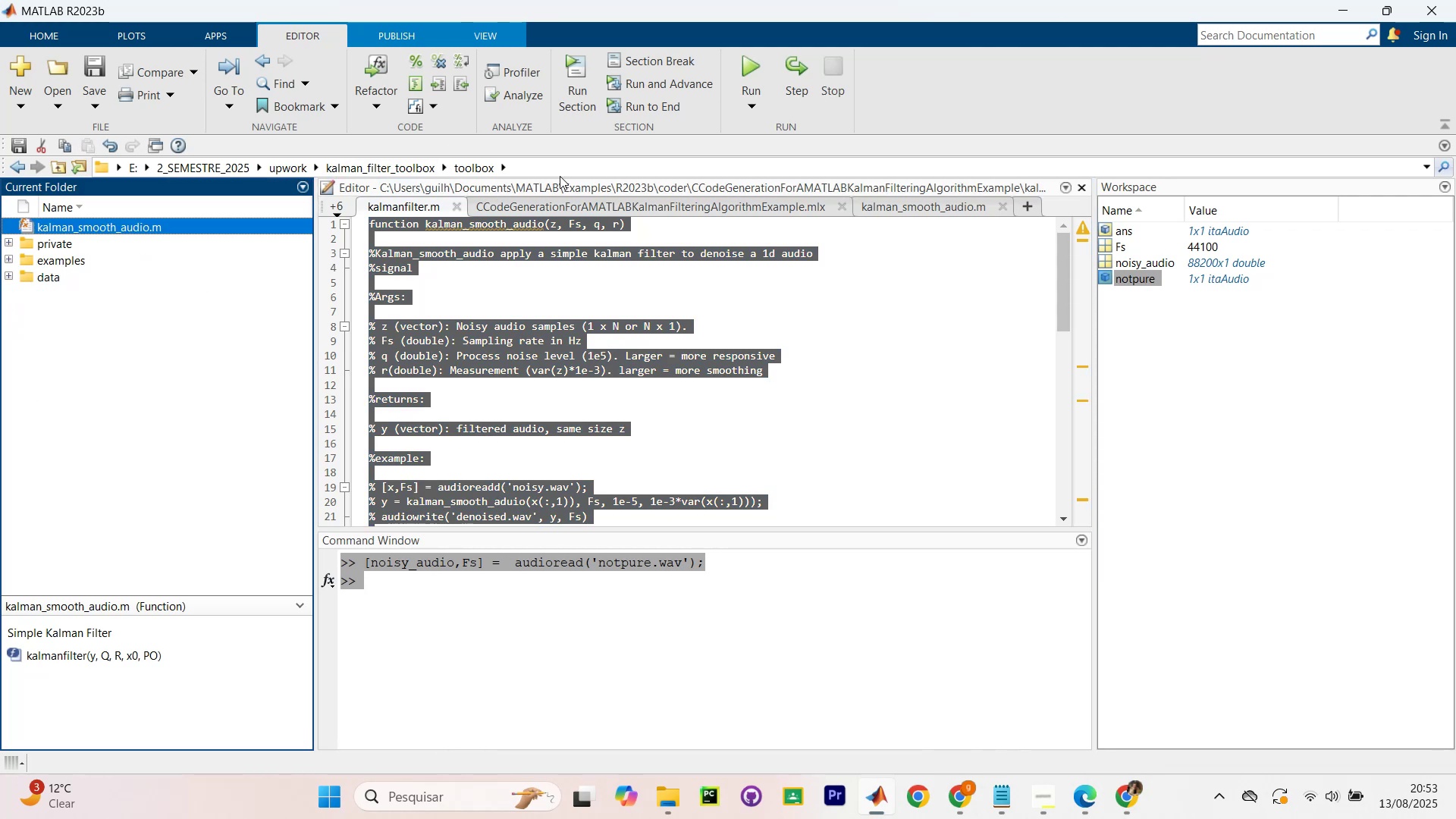 
left_click([558, 162])
 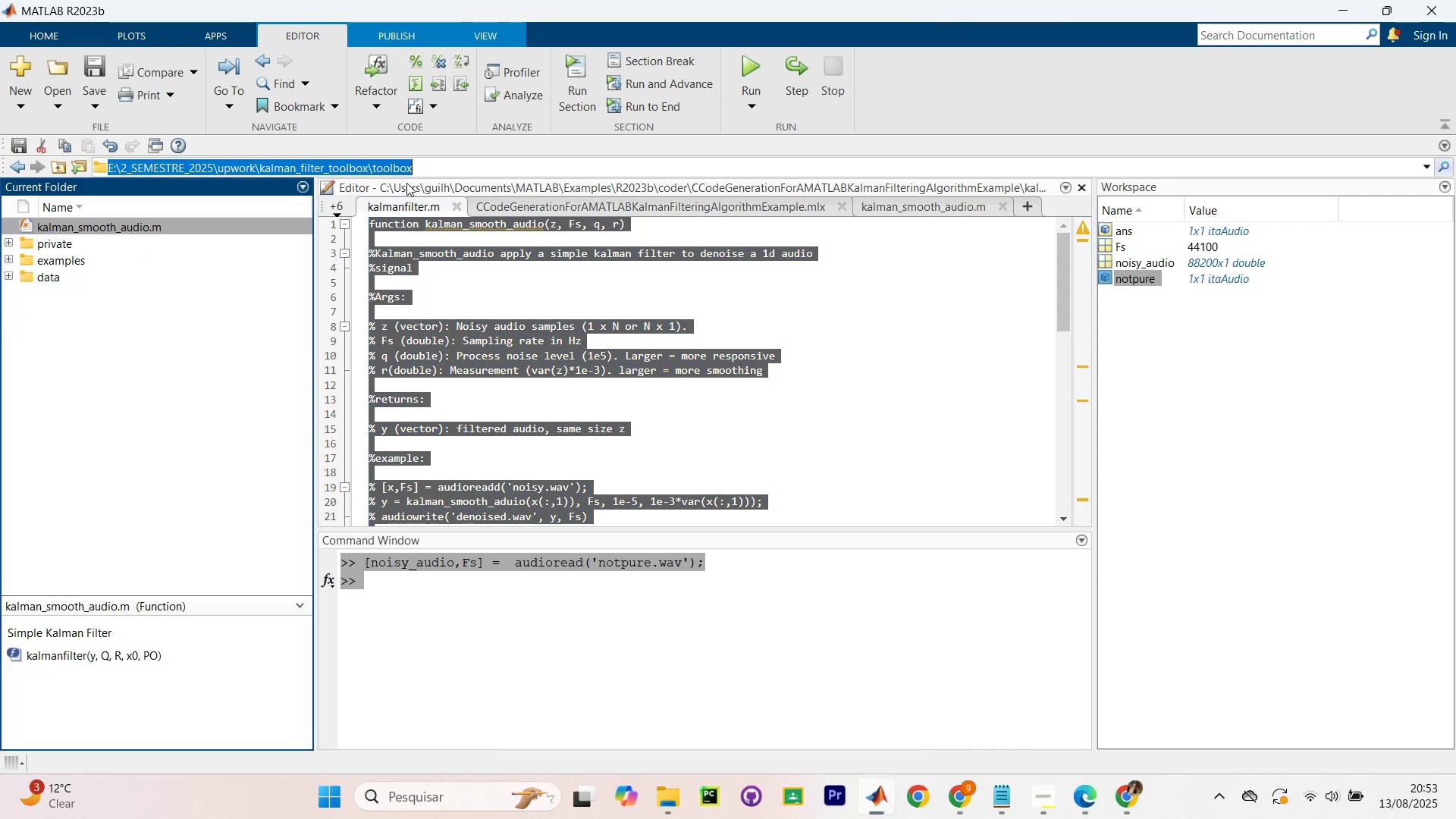 
left_click([414, 211])
 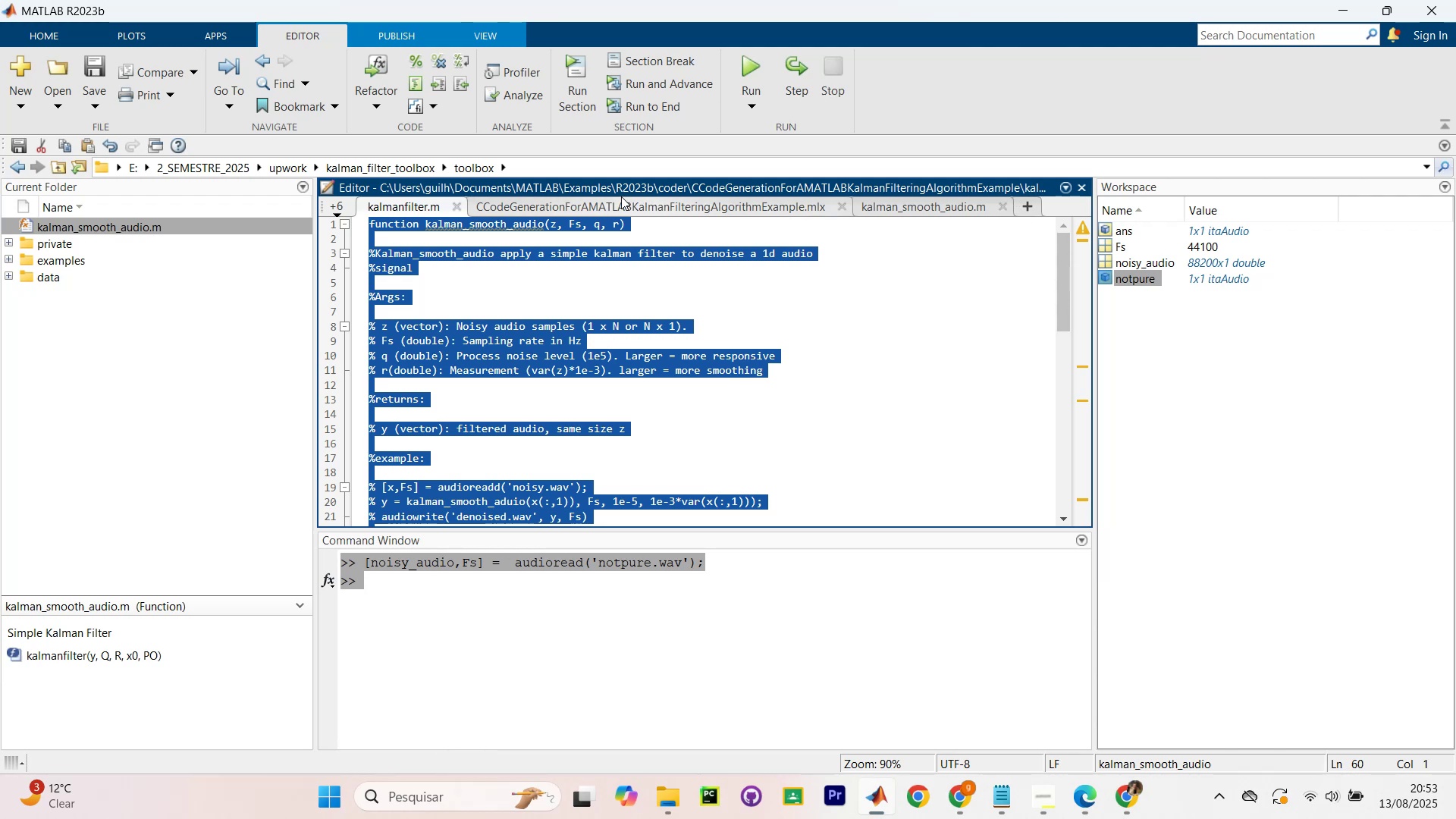 
left_click([530, 186])
 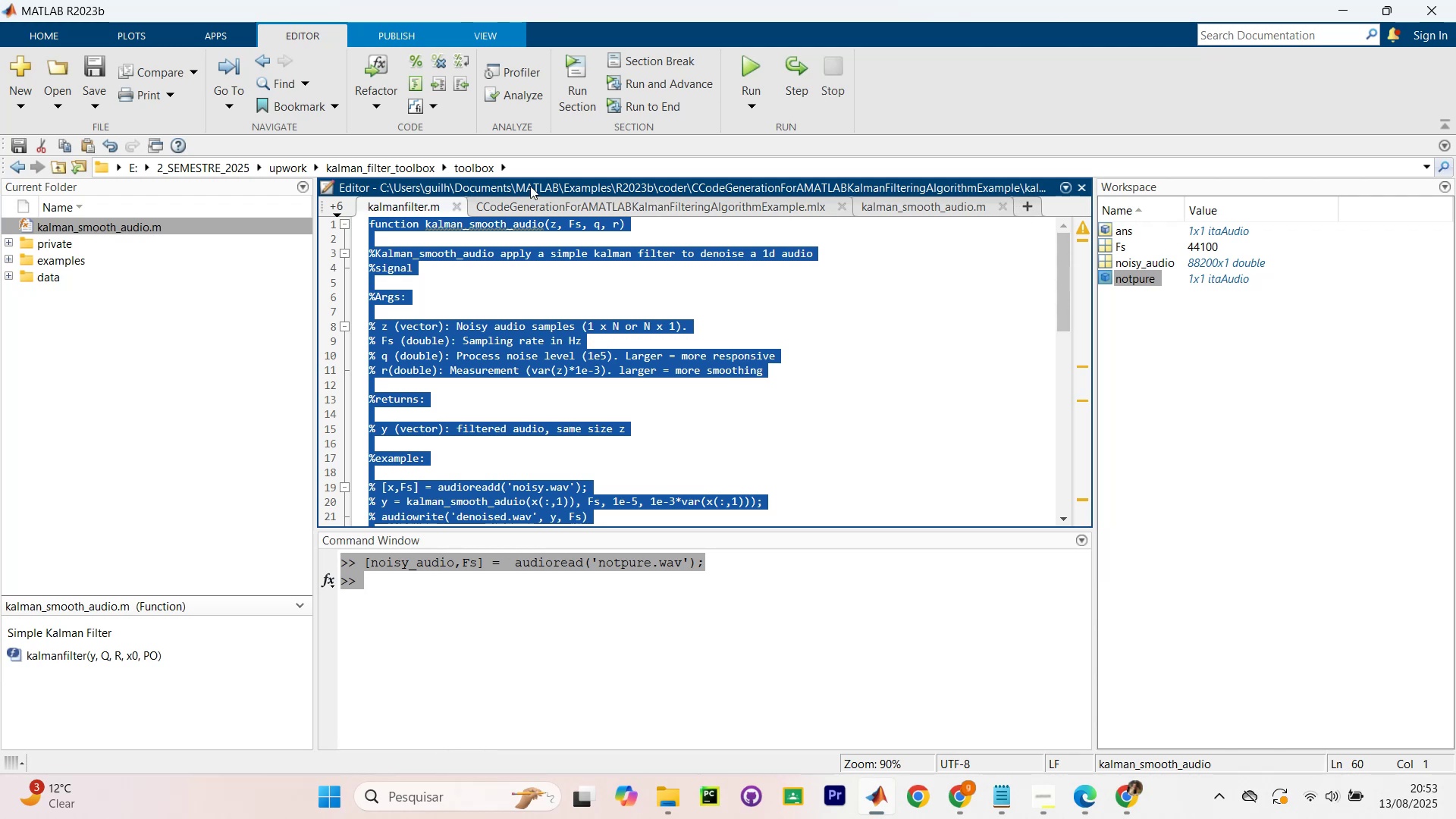 
double_click([530, 186])
 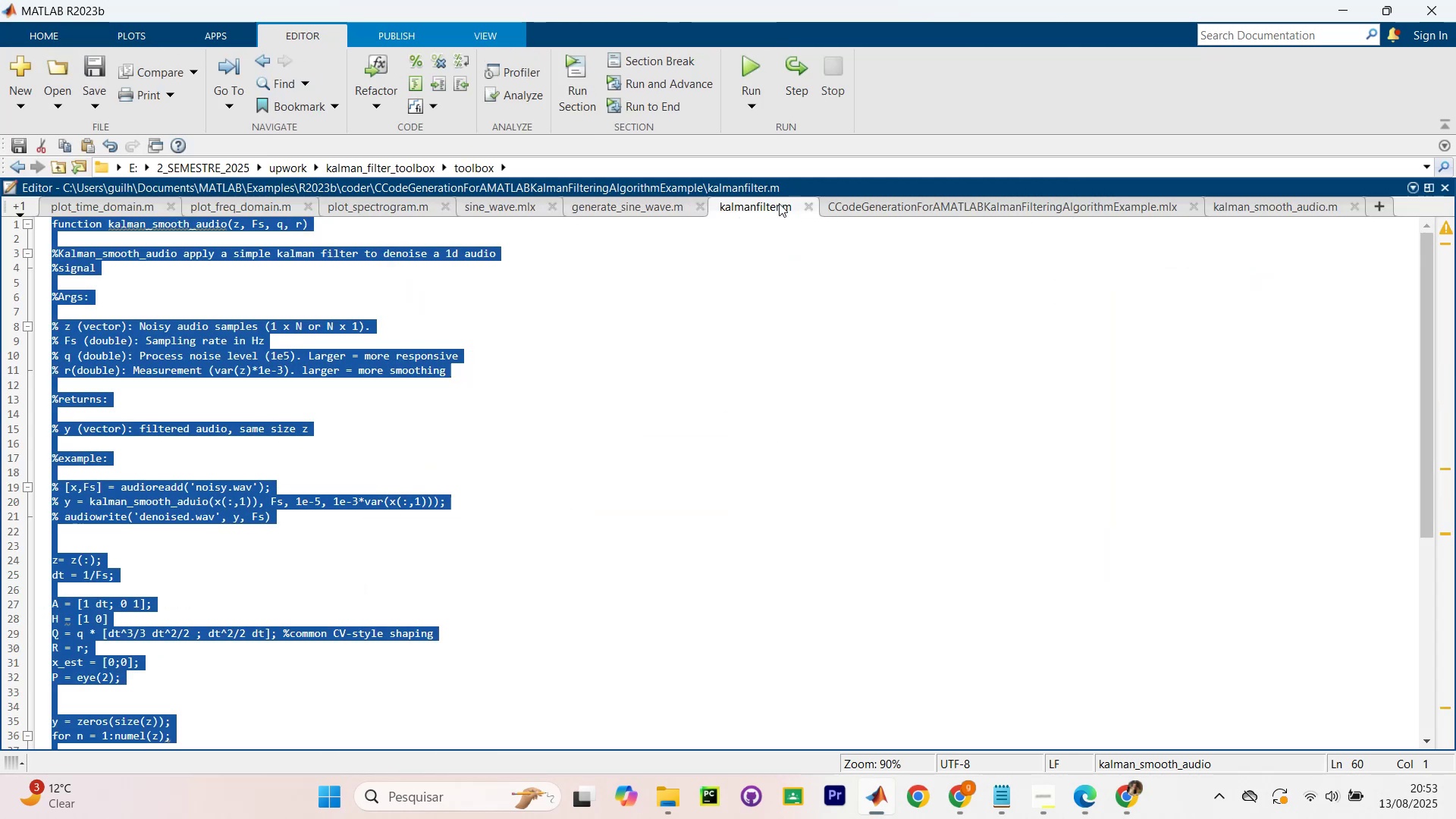 
key(Control+C)
 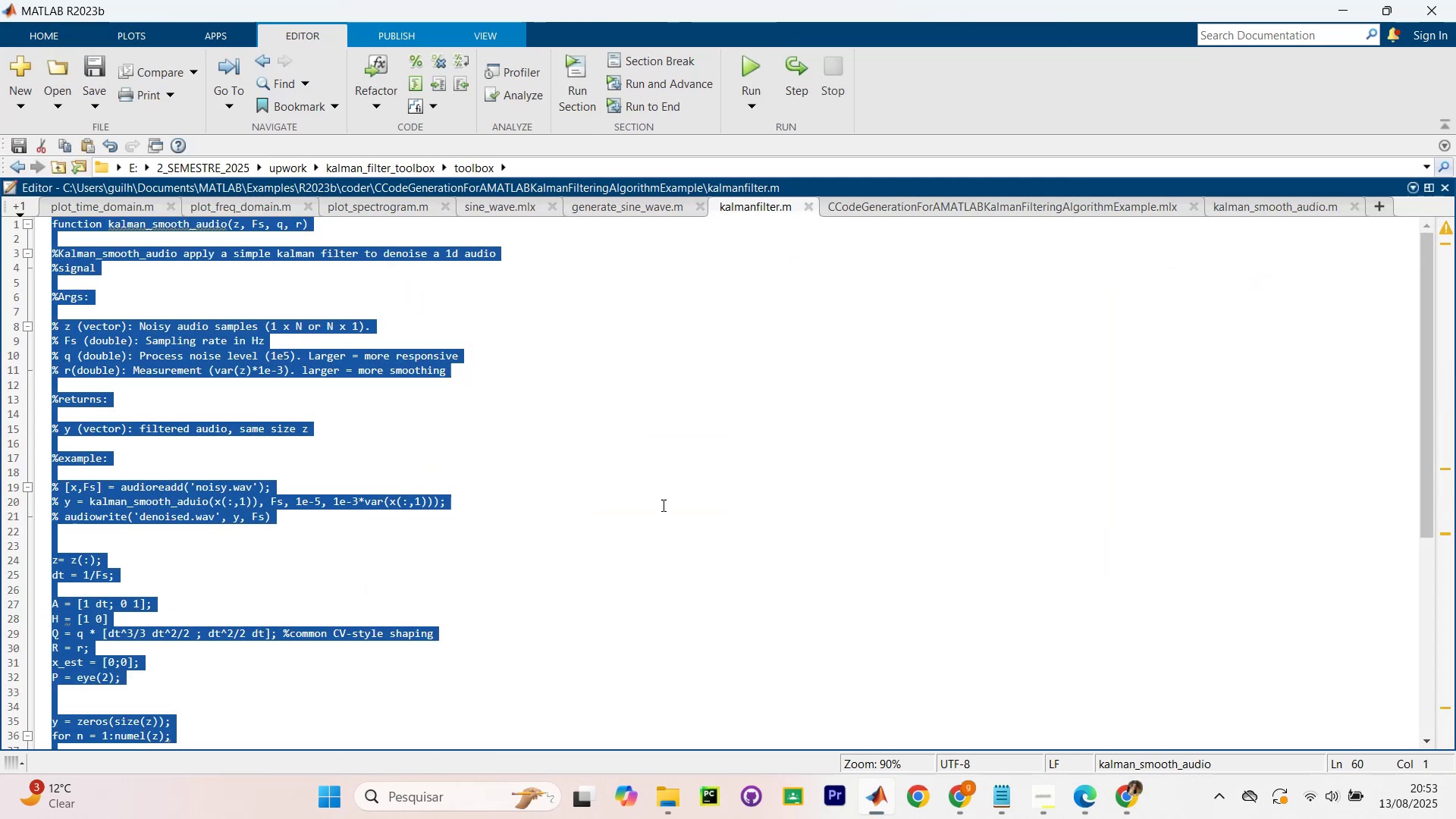 
left_click([664, 513])
 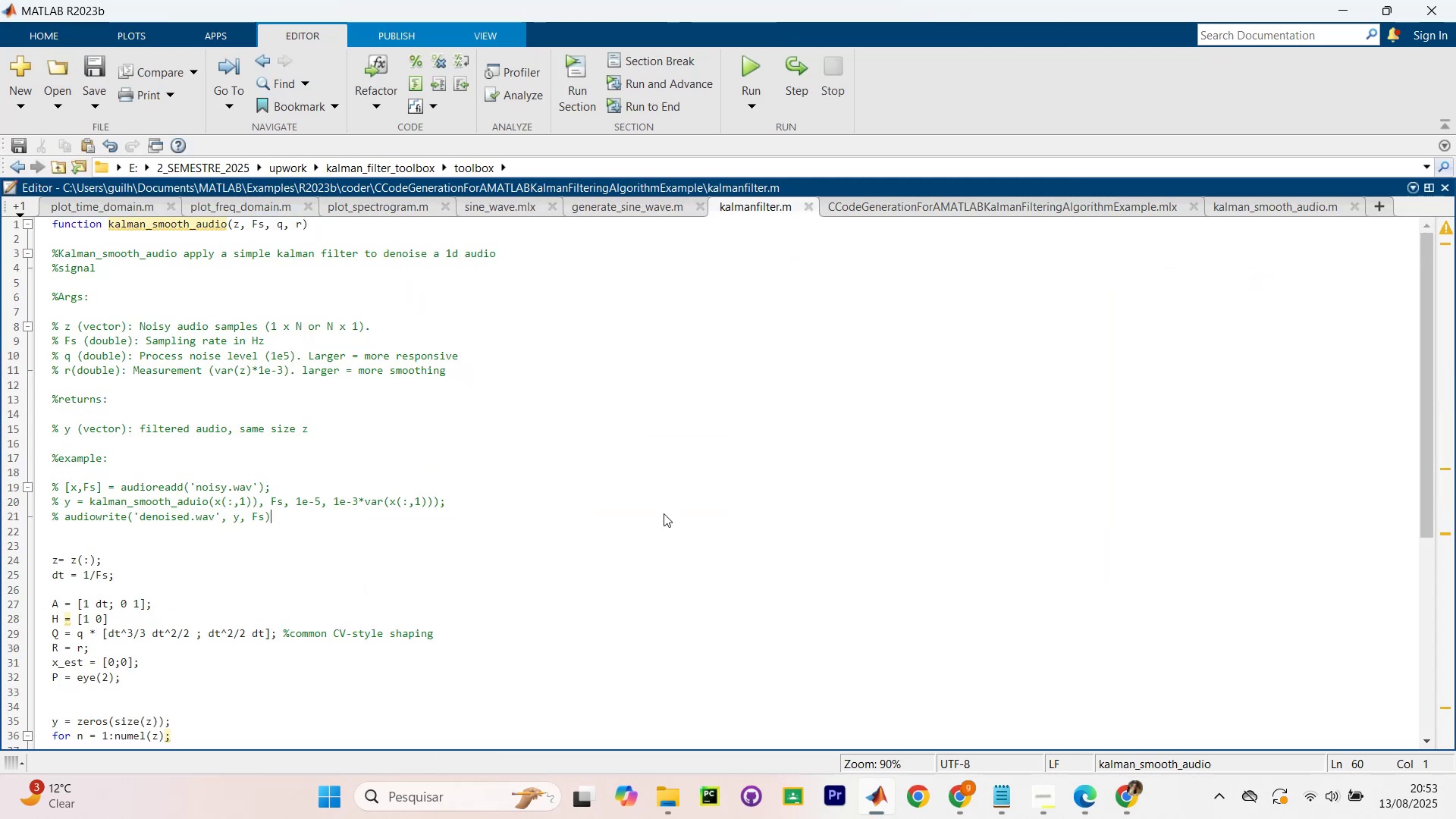 
key(Control+Z)
 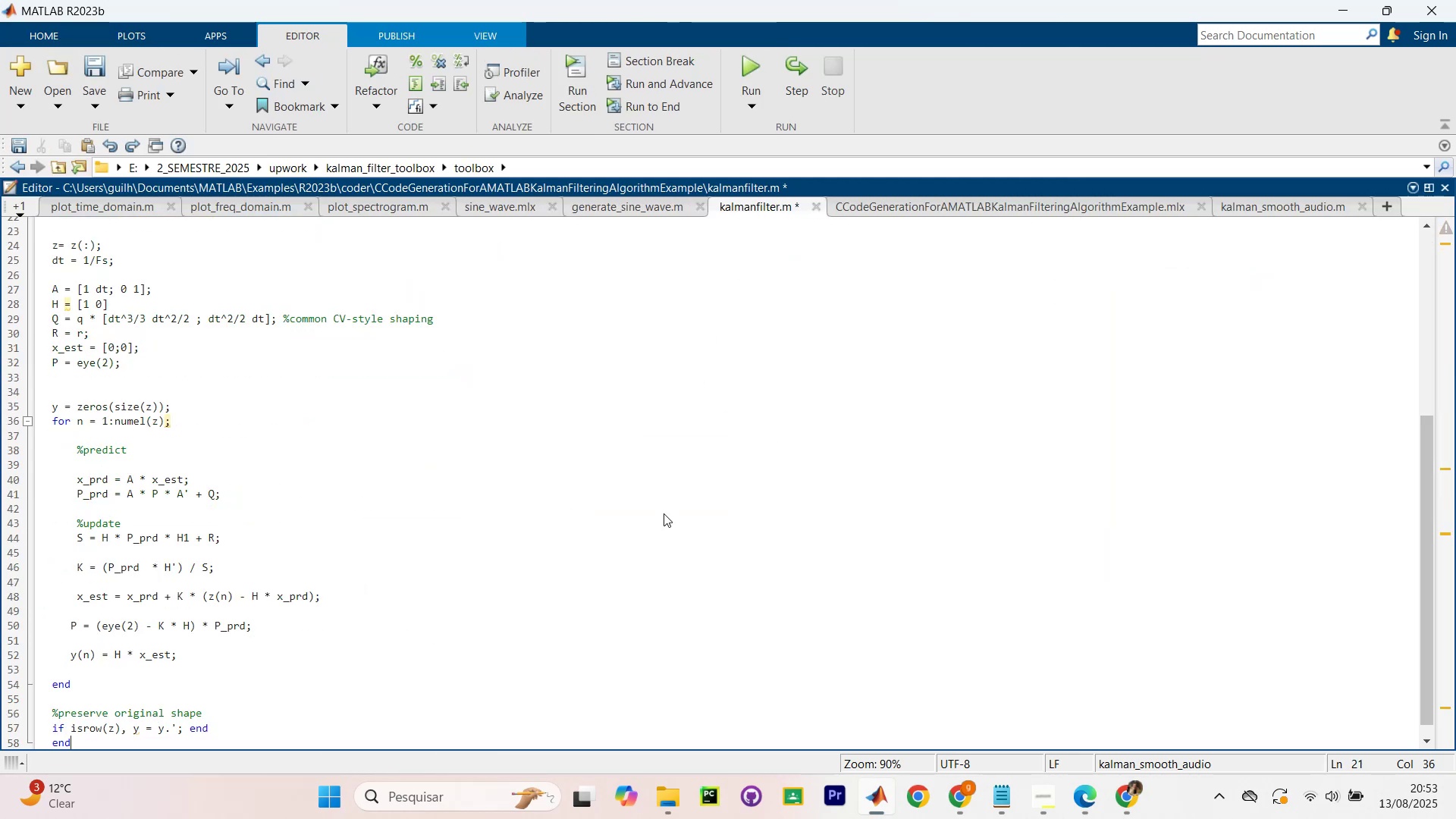 
key(Control+Z)
 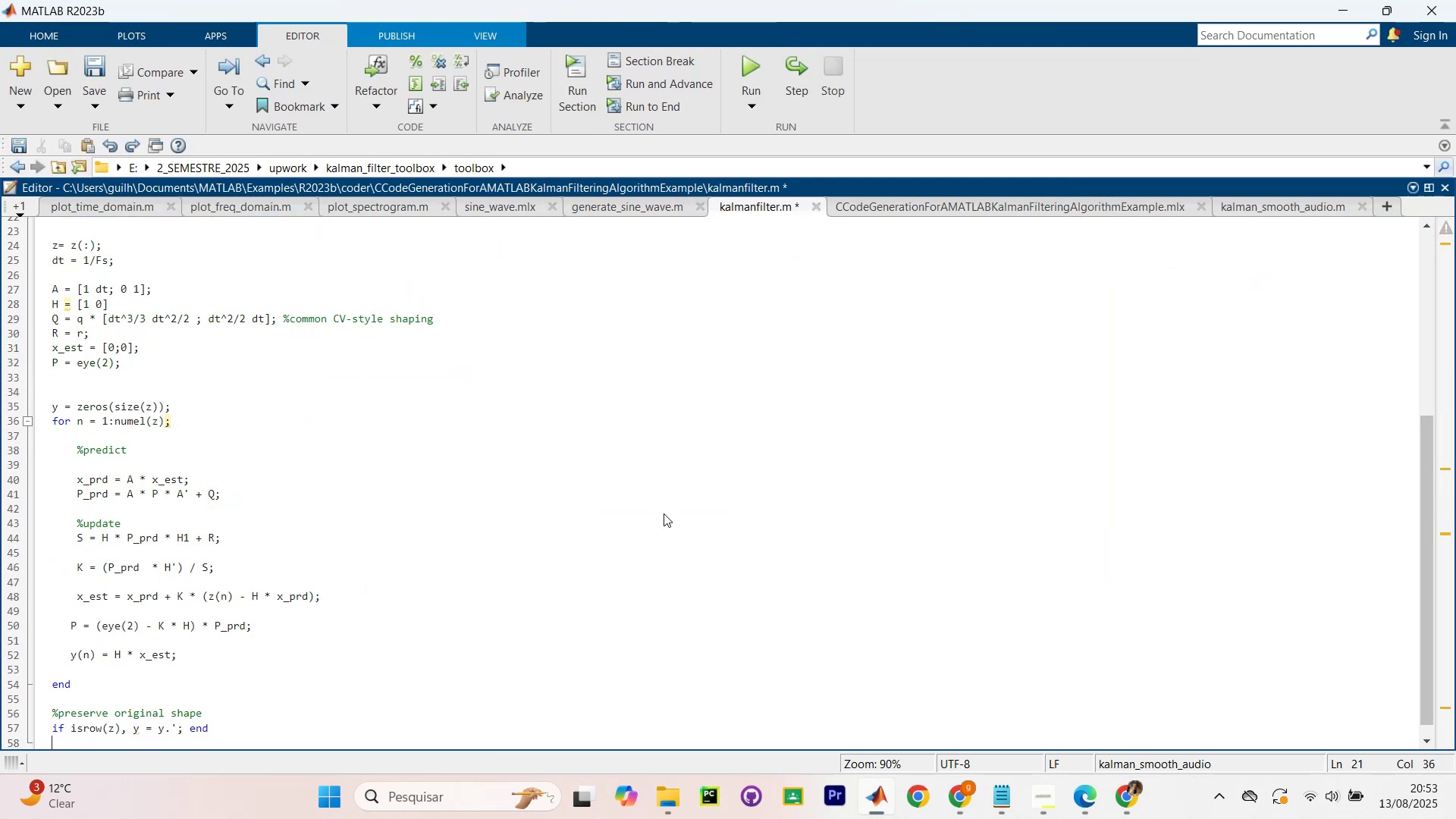 
key(Control+Z)
 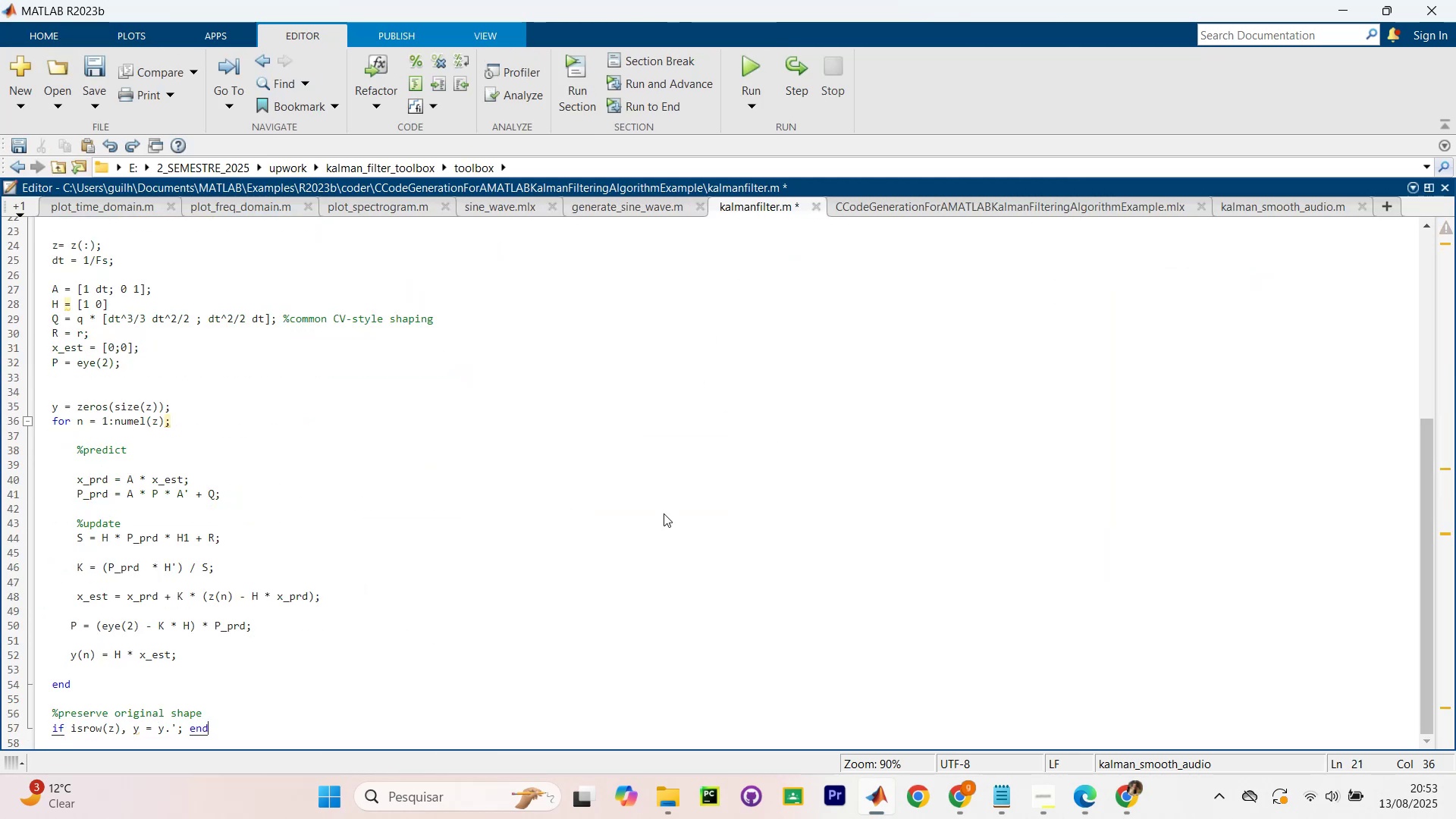 
key(Control+Z)
 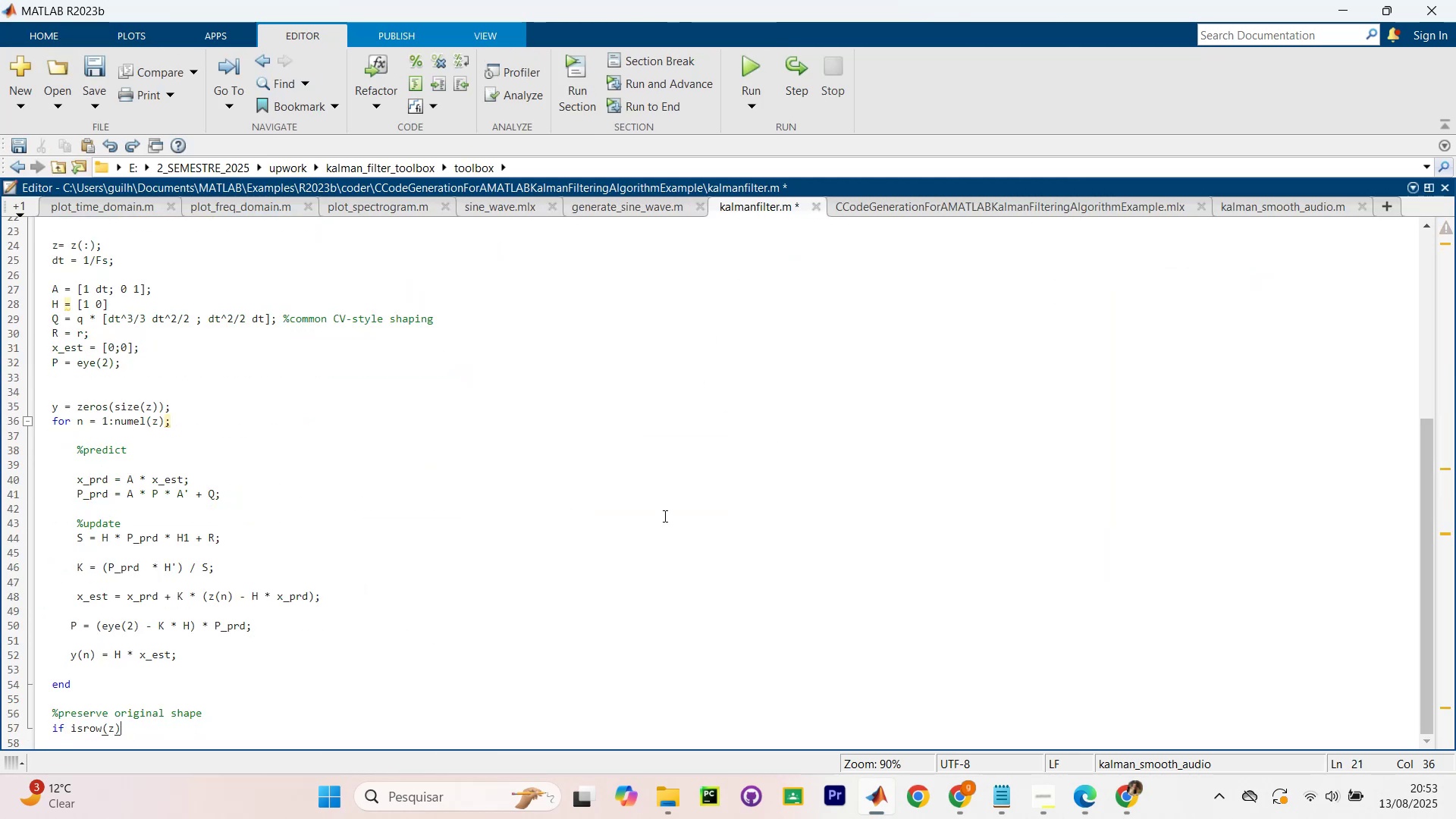 
key(Control+Z)
 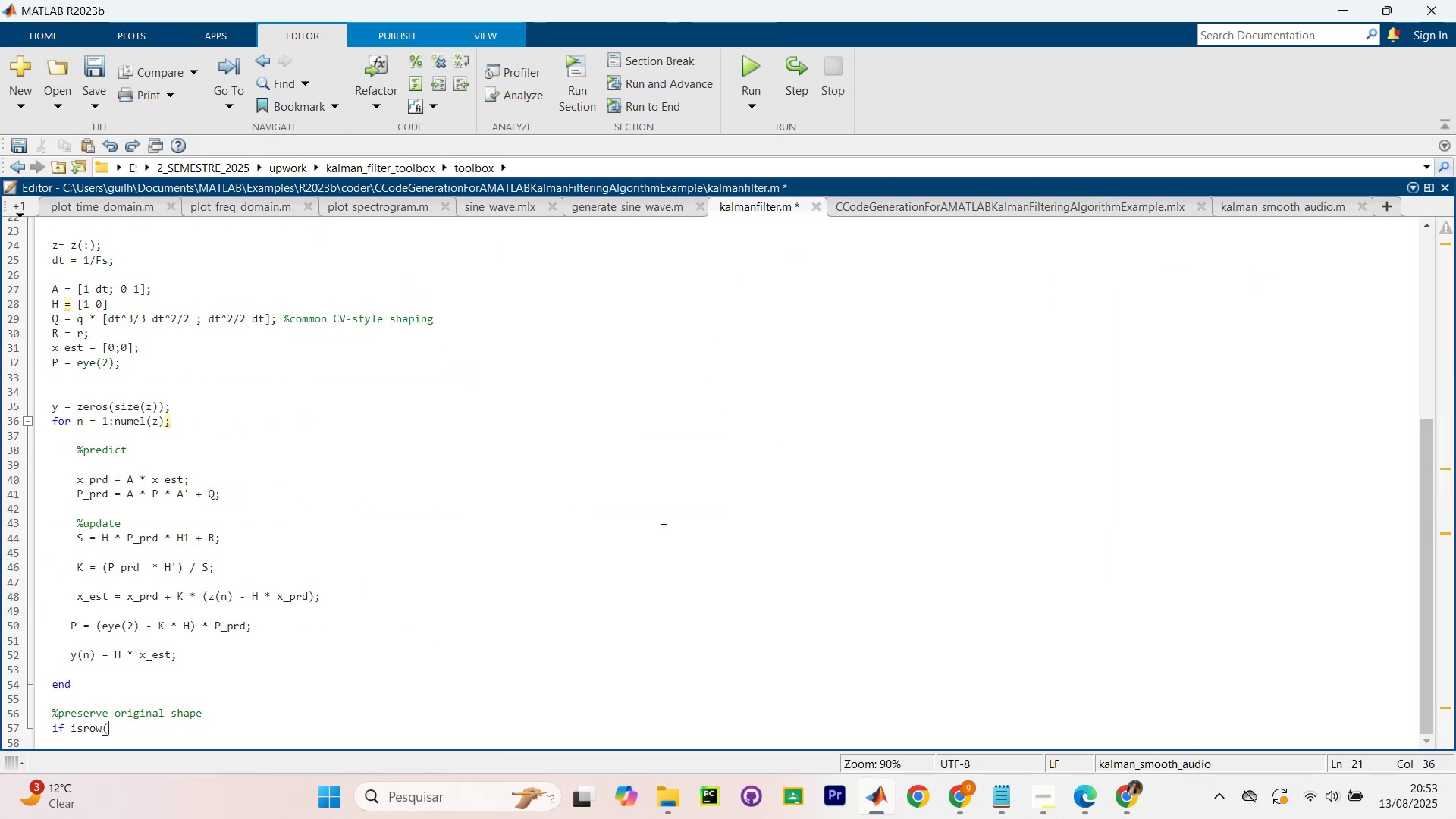 
key(Control+Z)
 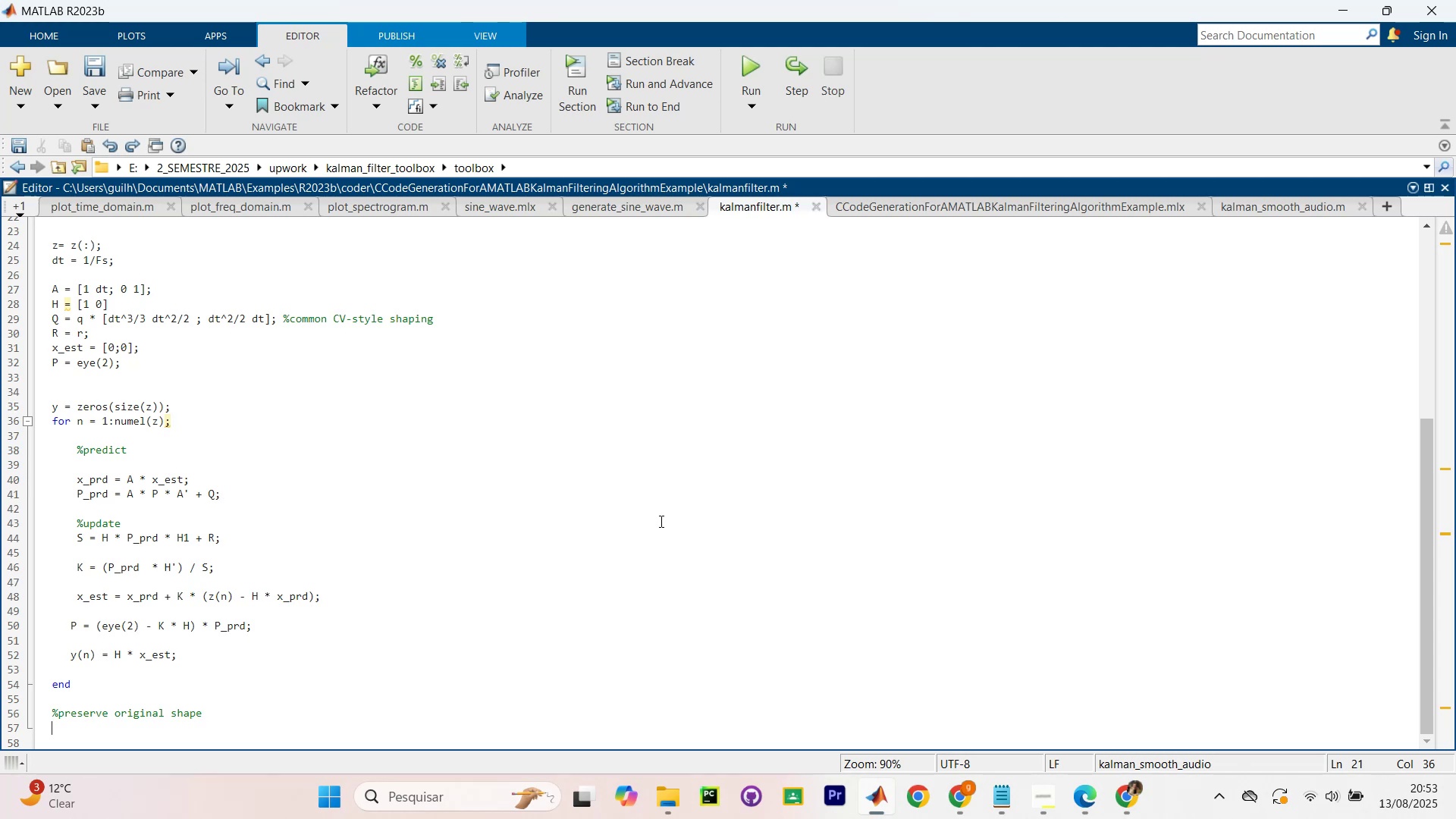 
key(Control+Z)
 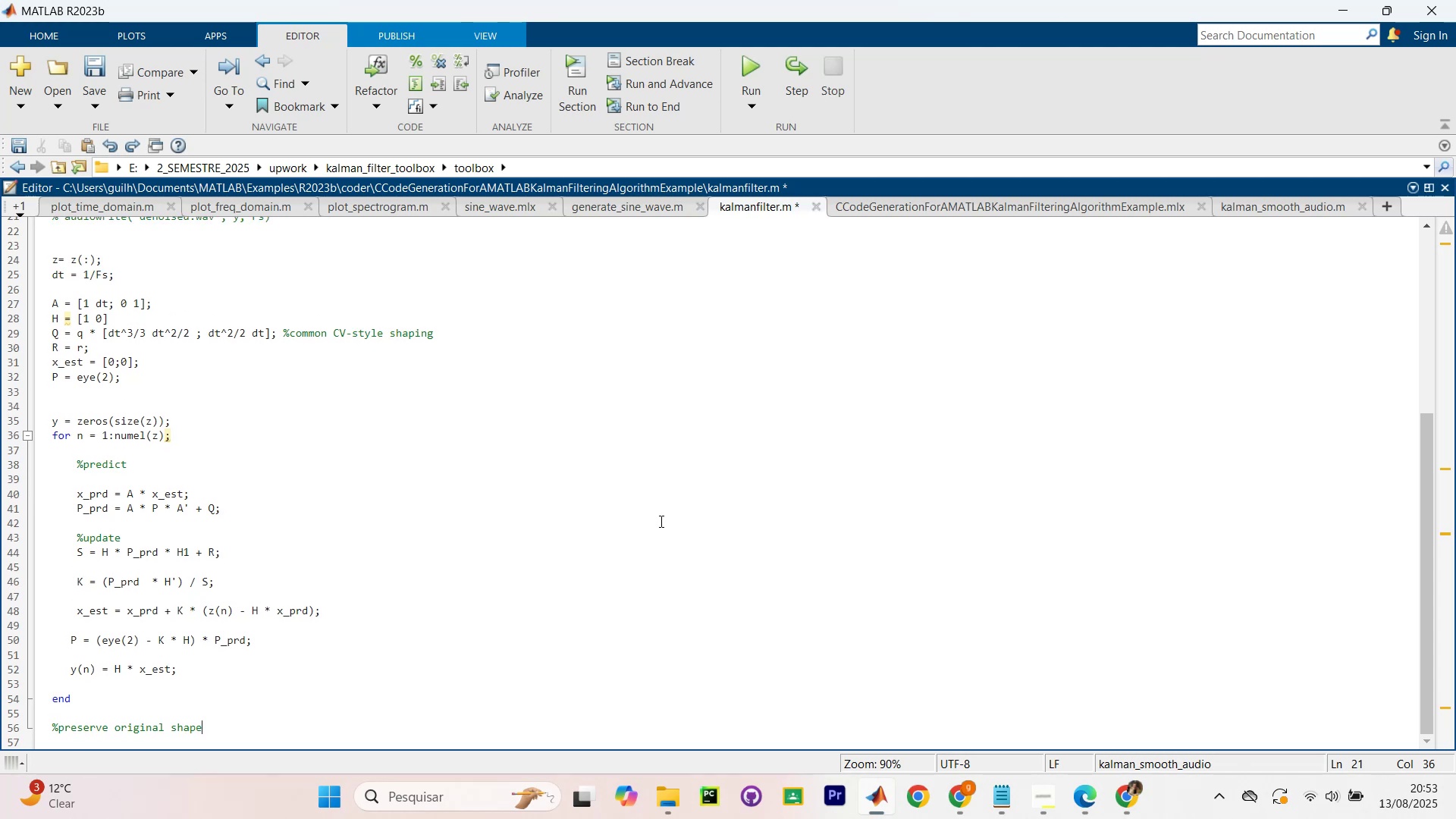 
key(Control+Z)
 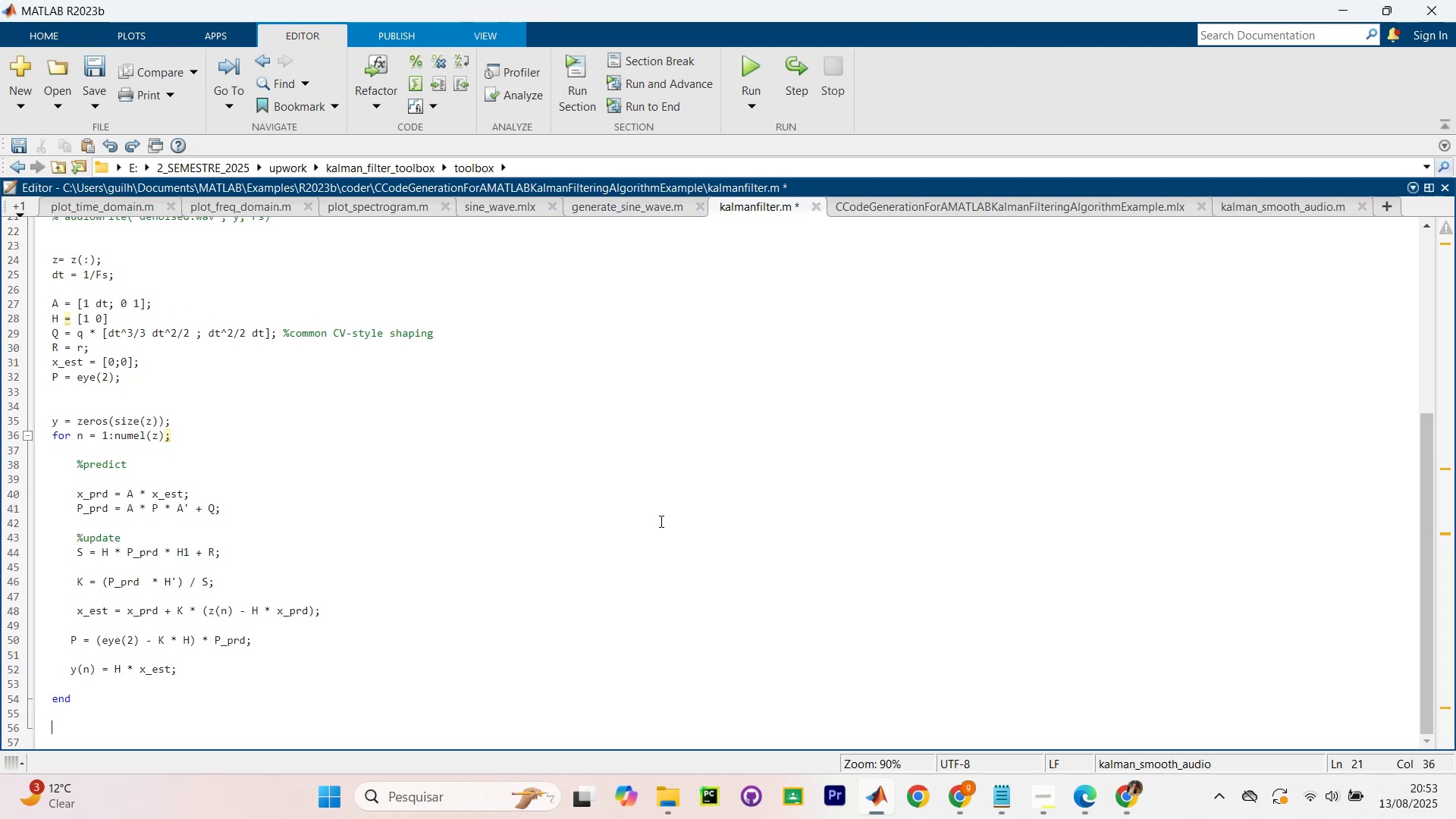 
key(Control+Z)
 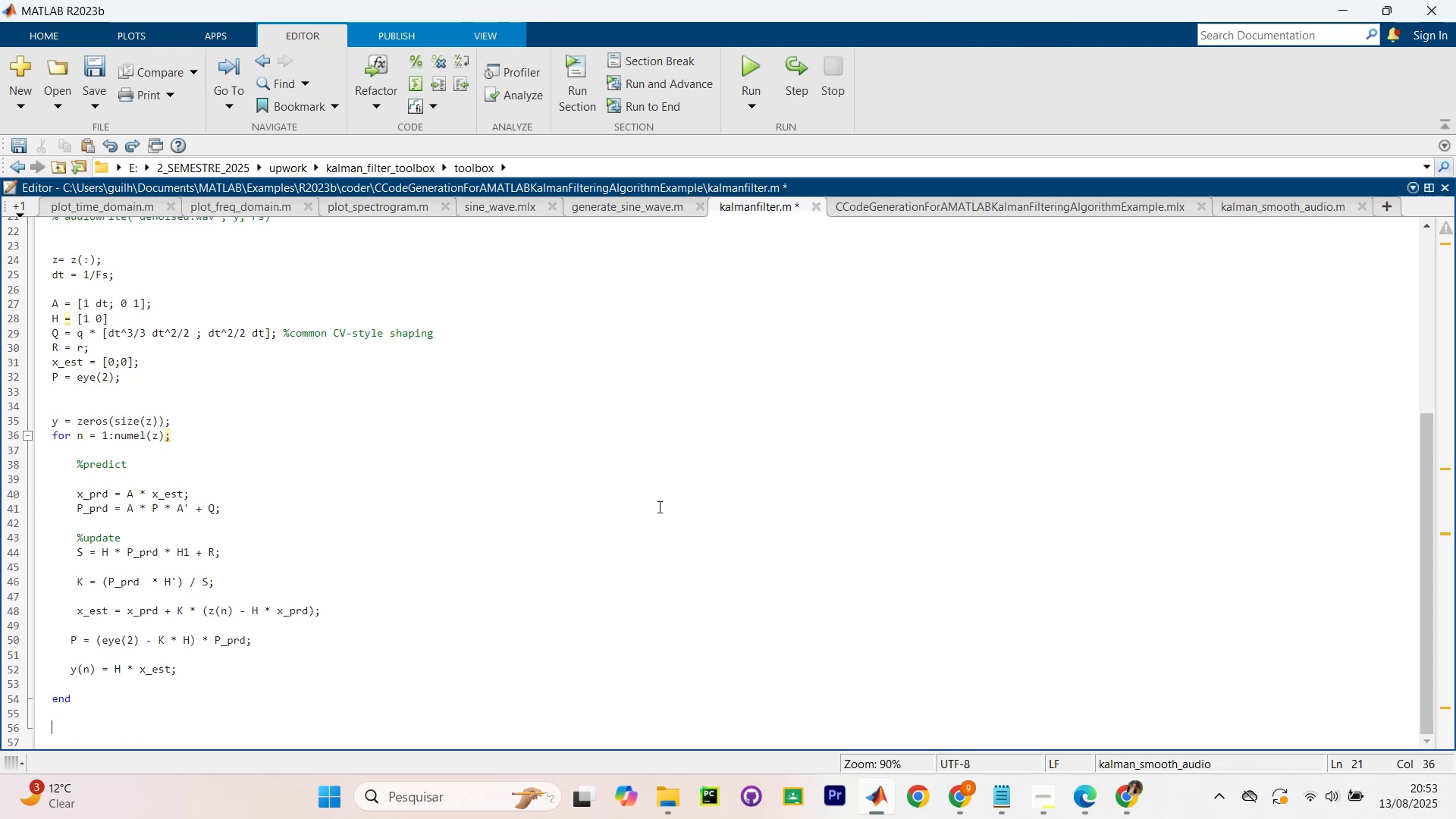 
key(Control+Z)
 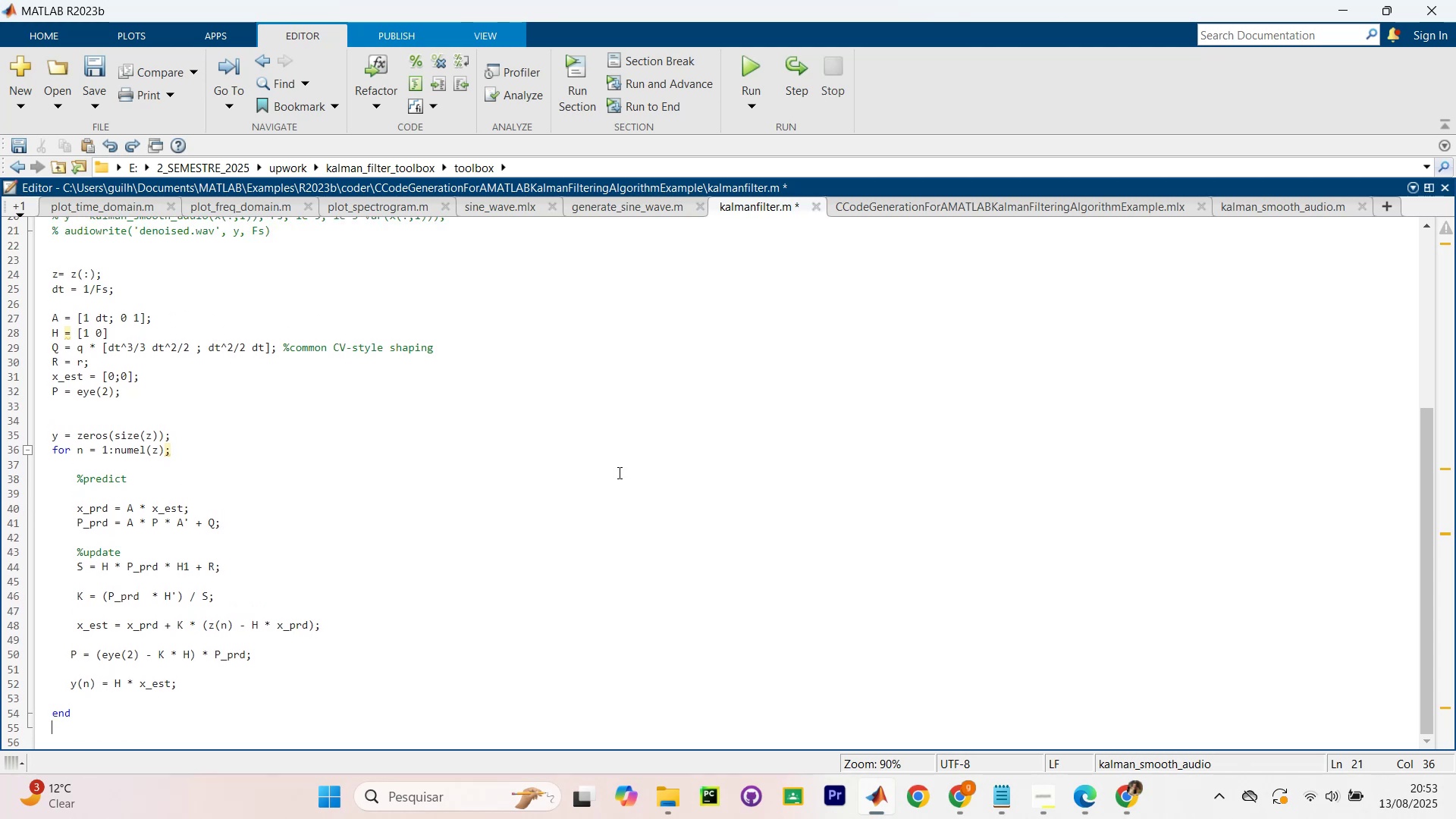 
scroll: coordinate [571, 440], scroll_direction: up, amount: 10.0
 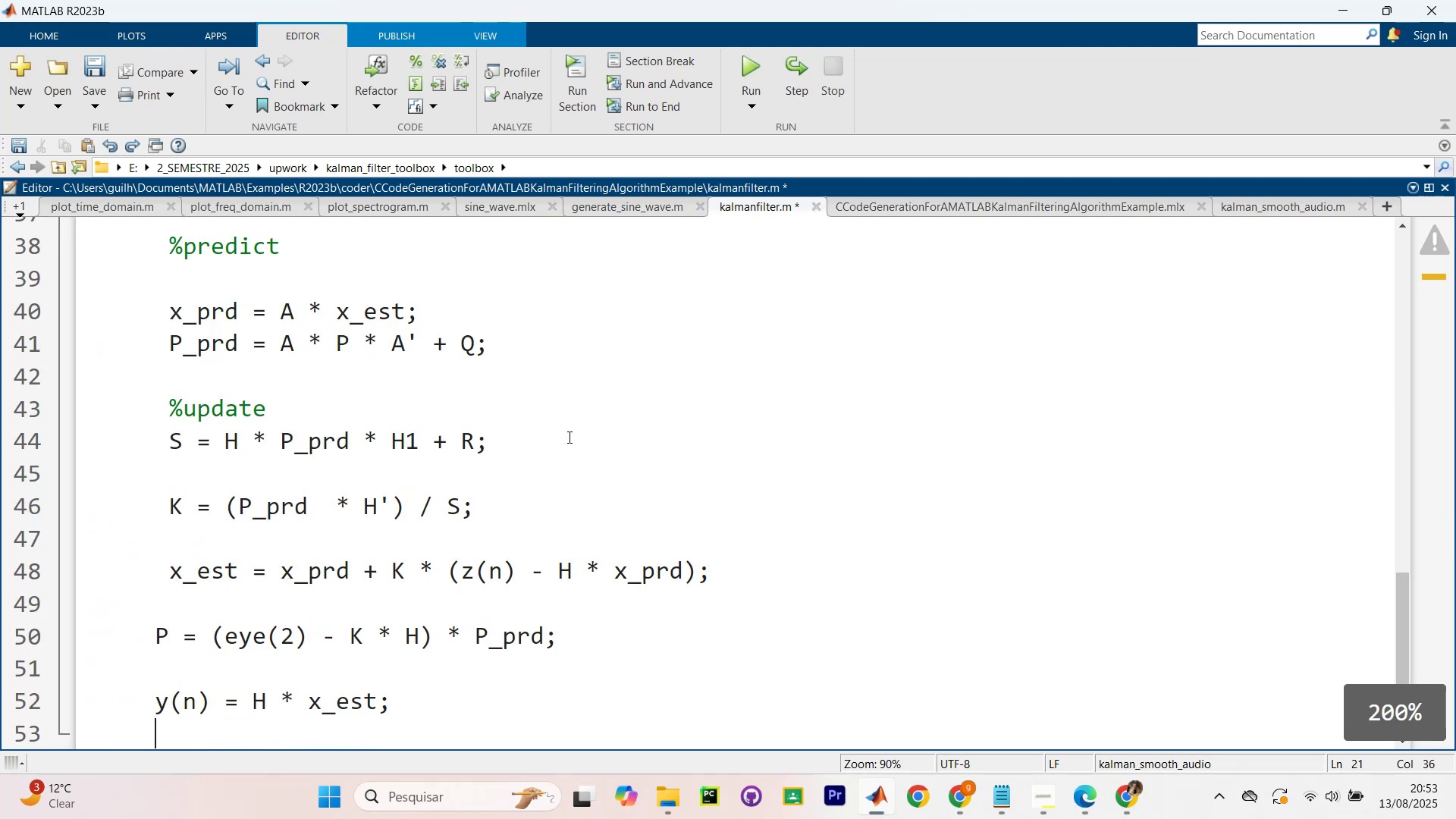 
key(Control+Z)
 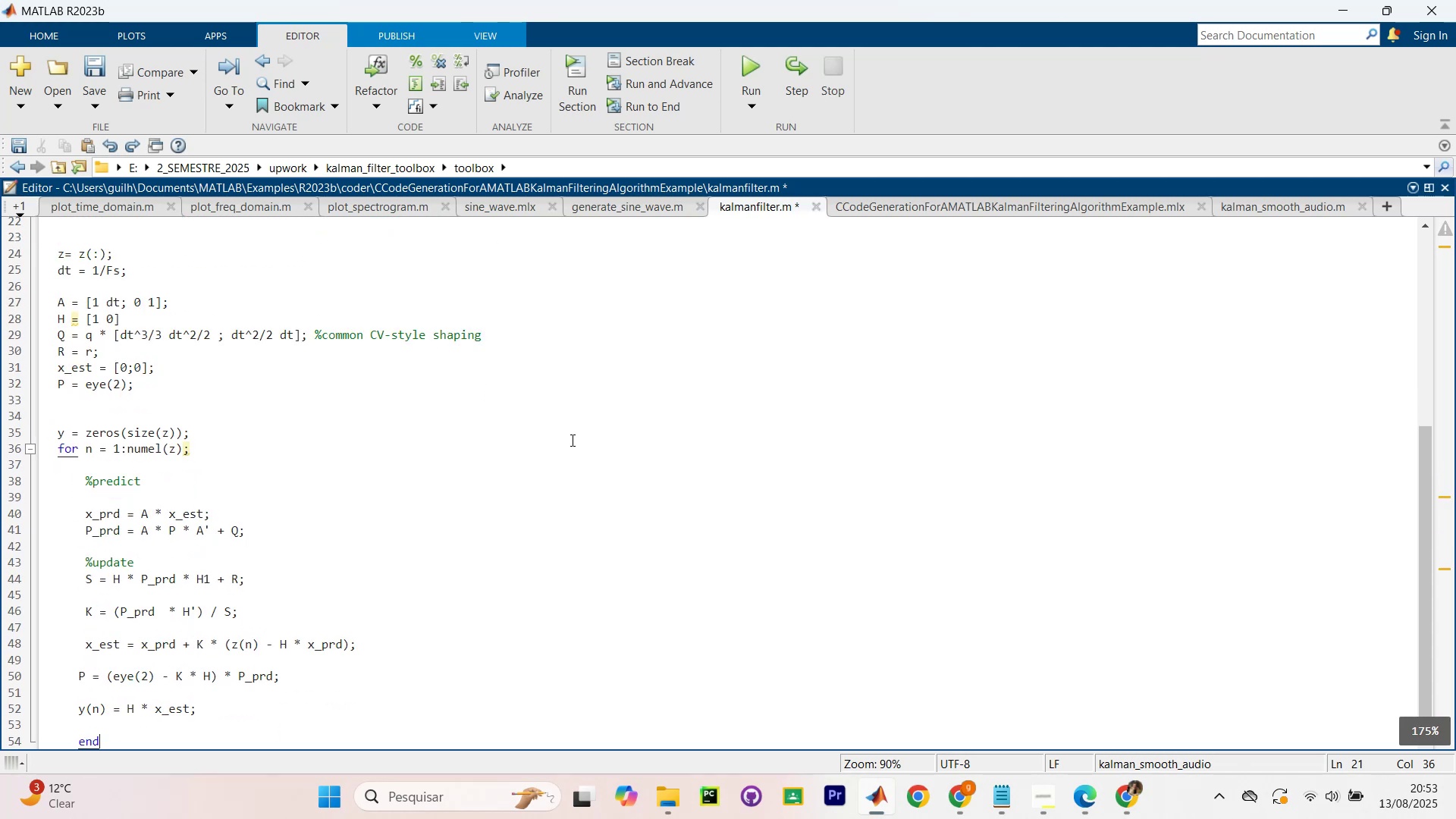 
key(Control+Z)
 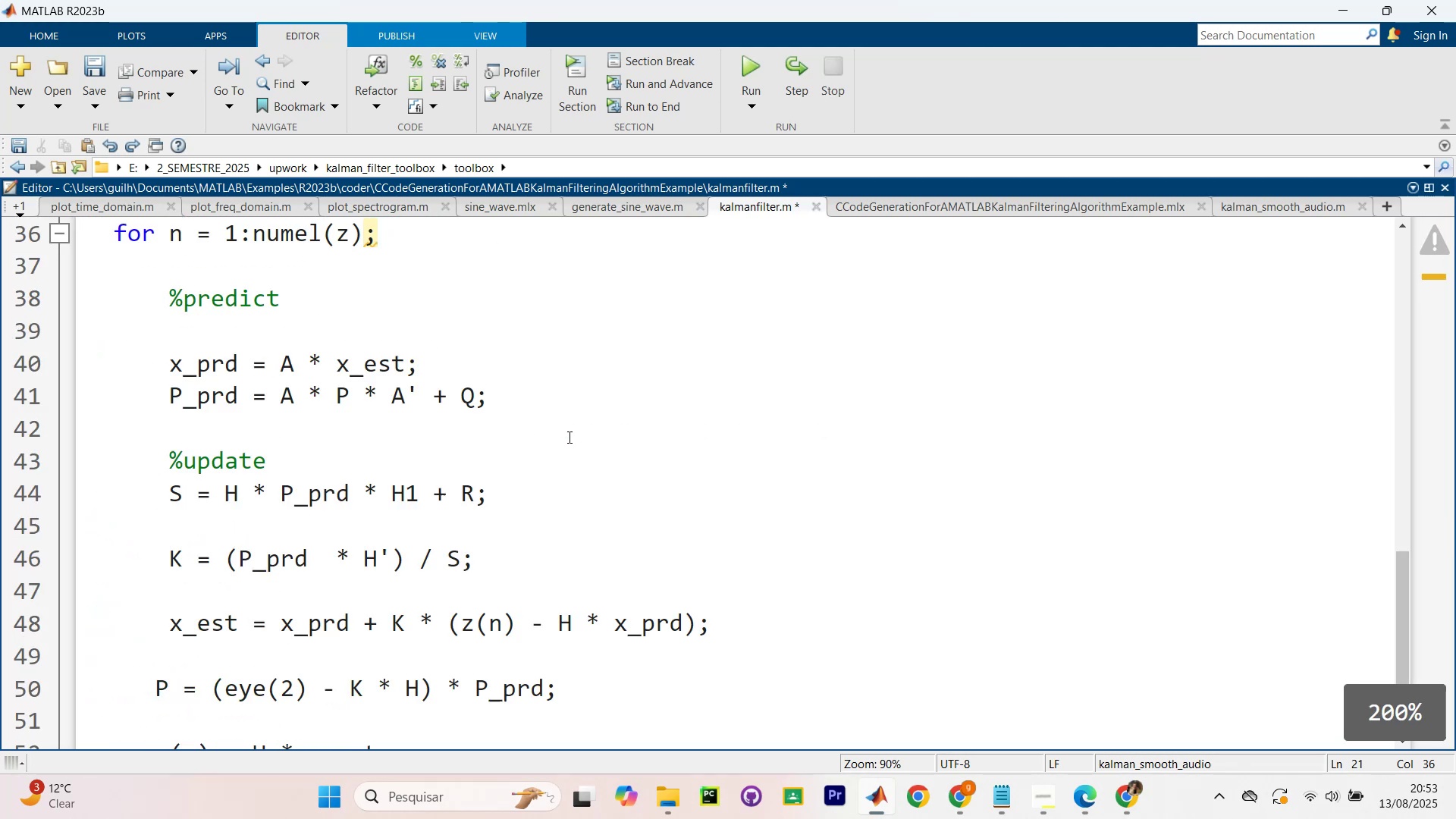 
key(Control+Z)
 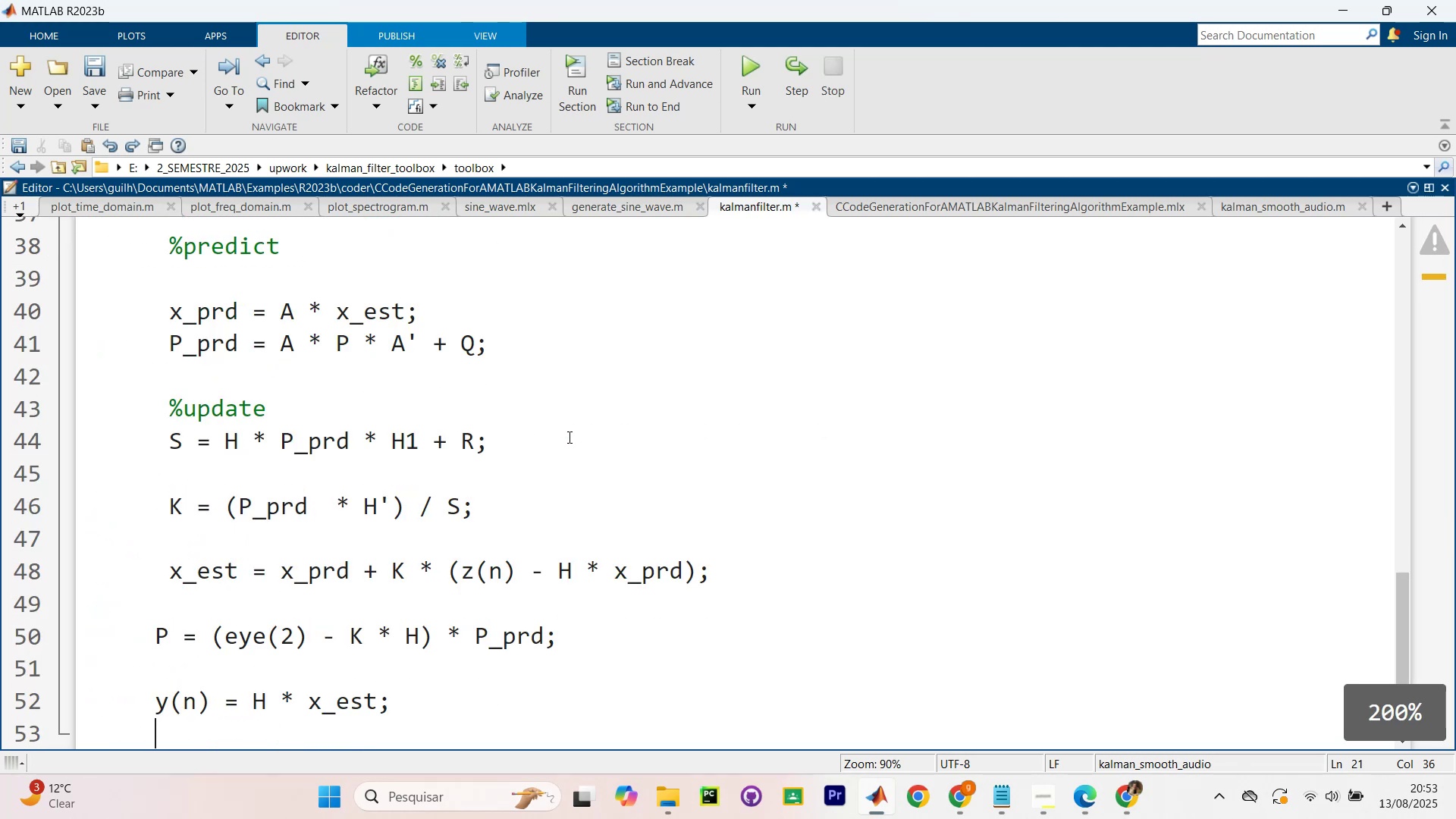 
key(Control+Z)
 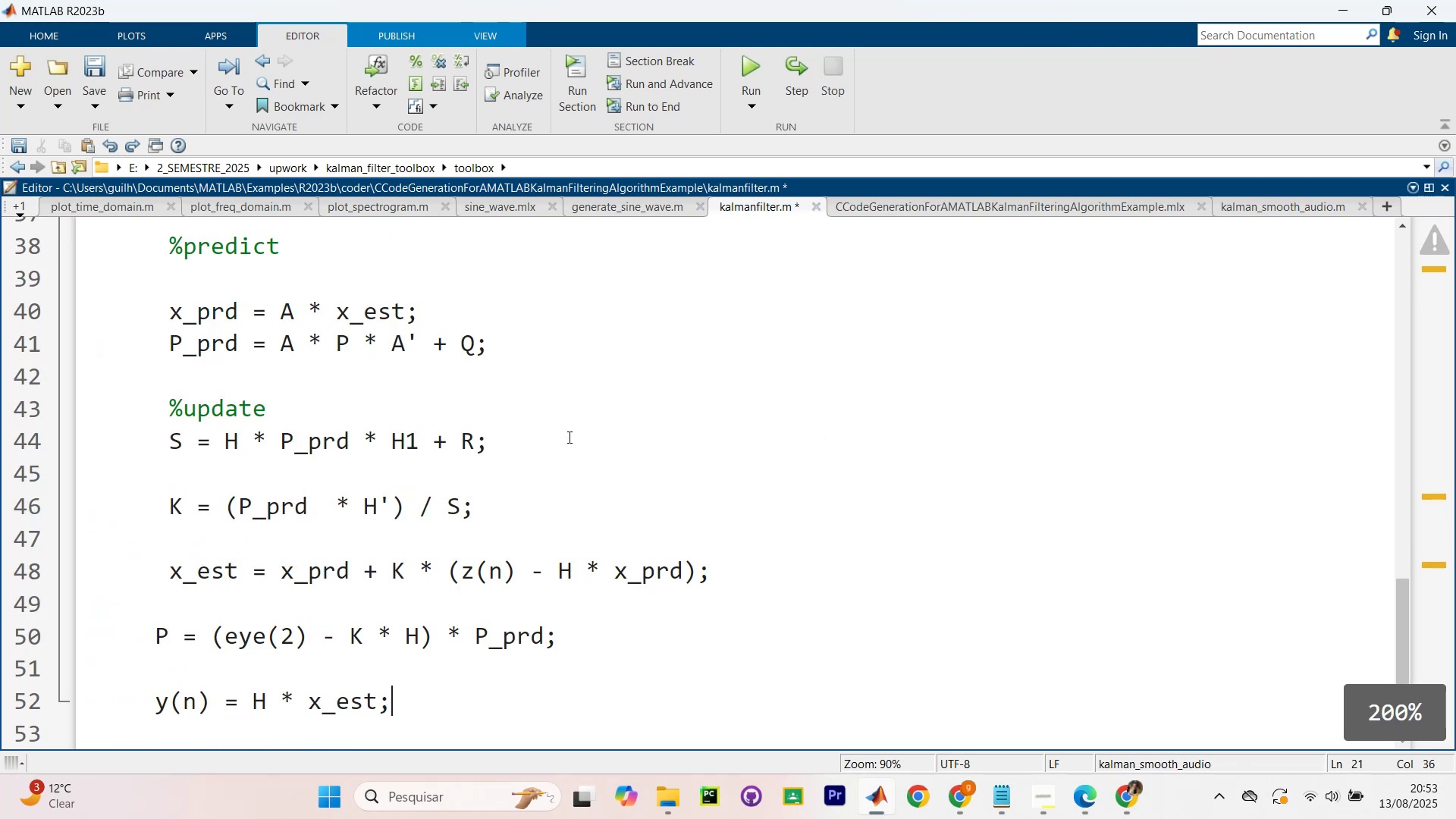 
hold_key(key=Z, duration=1.53)
 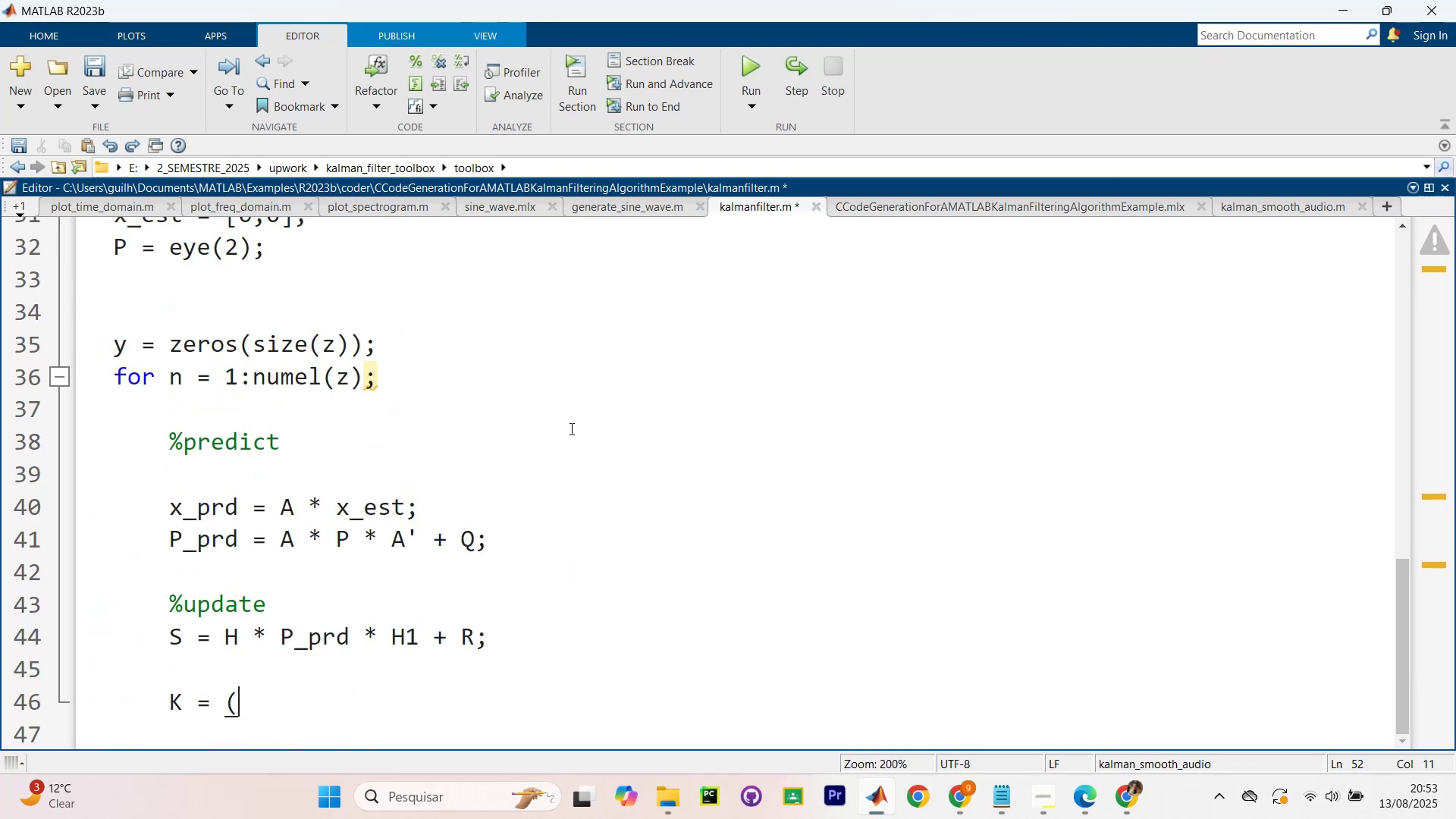 
hold_key(key=Z, duration=1.5)
 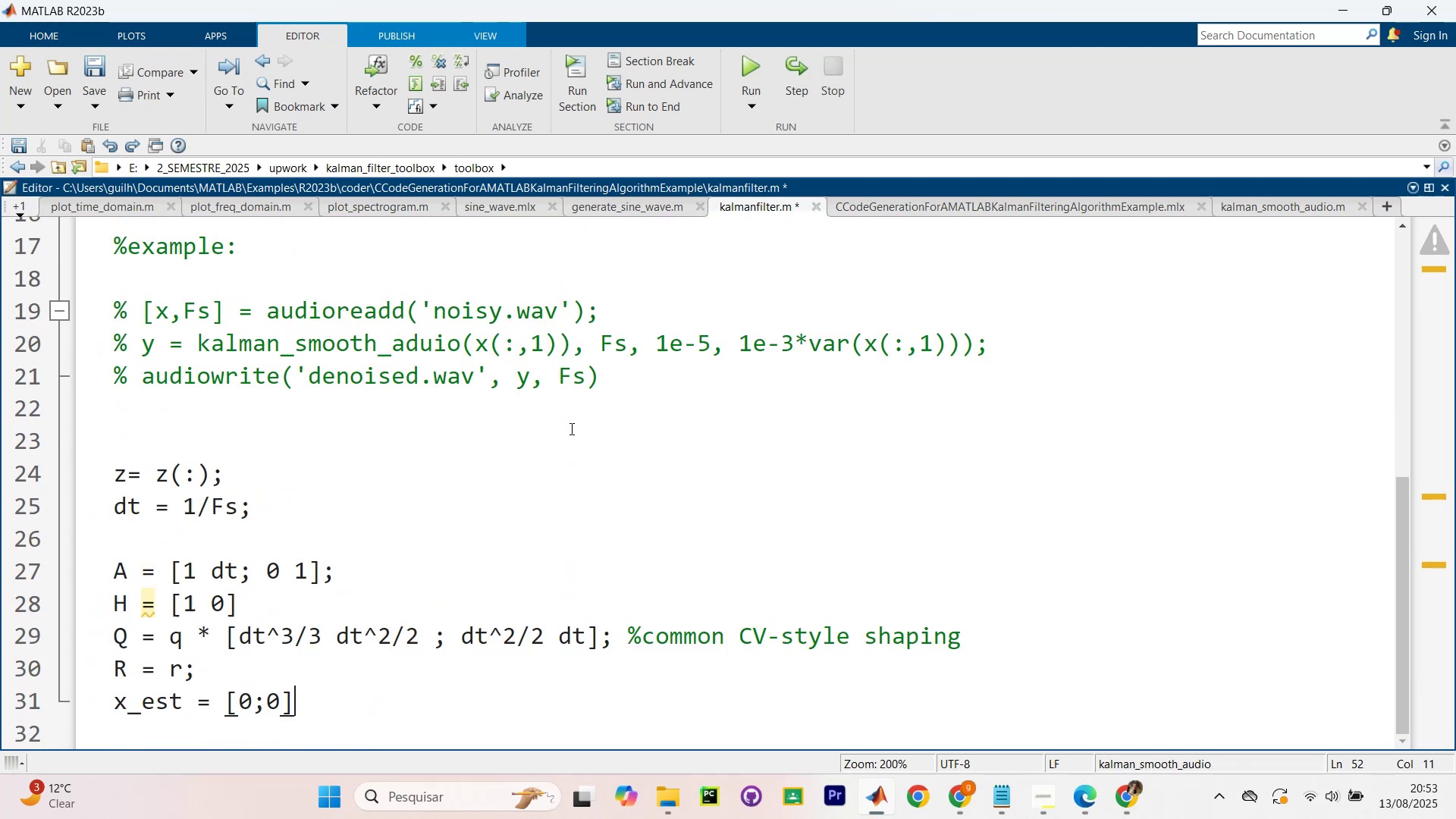 
hold_key(key=Z, duration=1.5)
 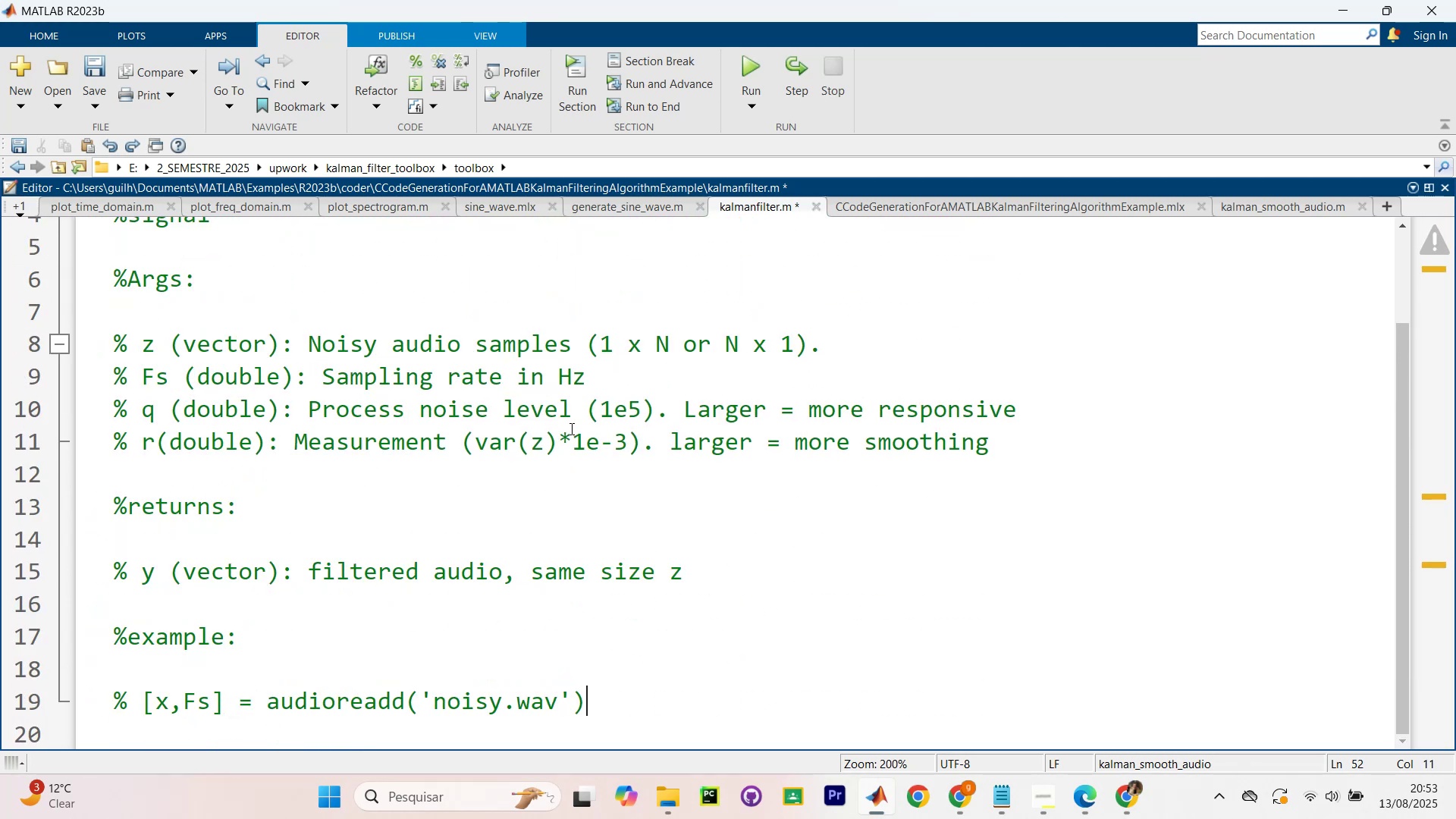 
hold_key(key=Z, duration=1.5)
 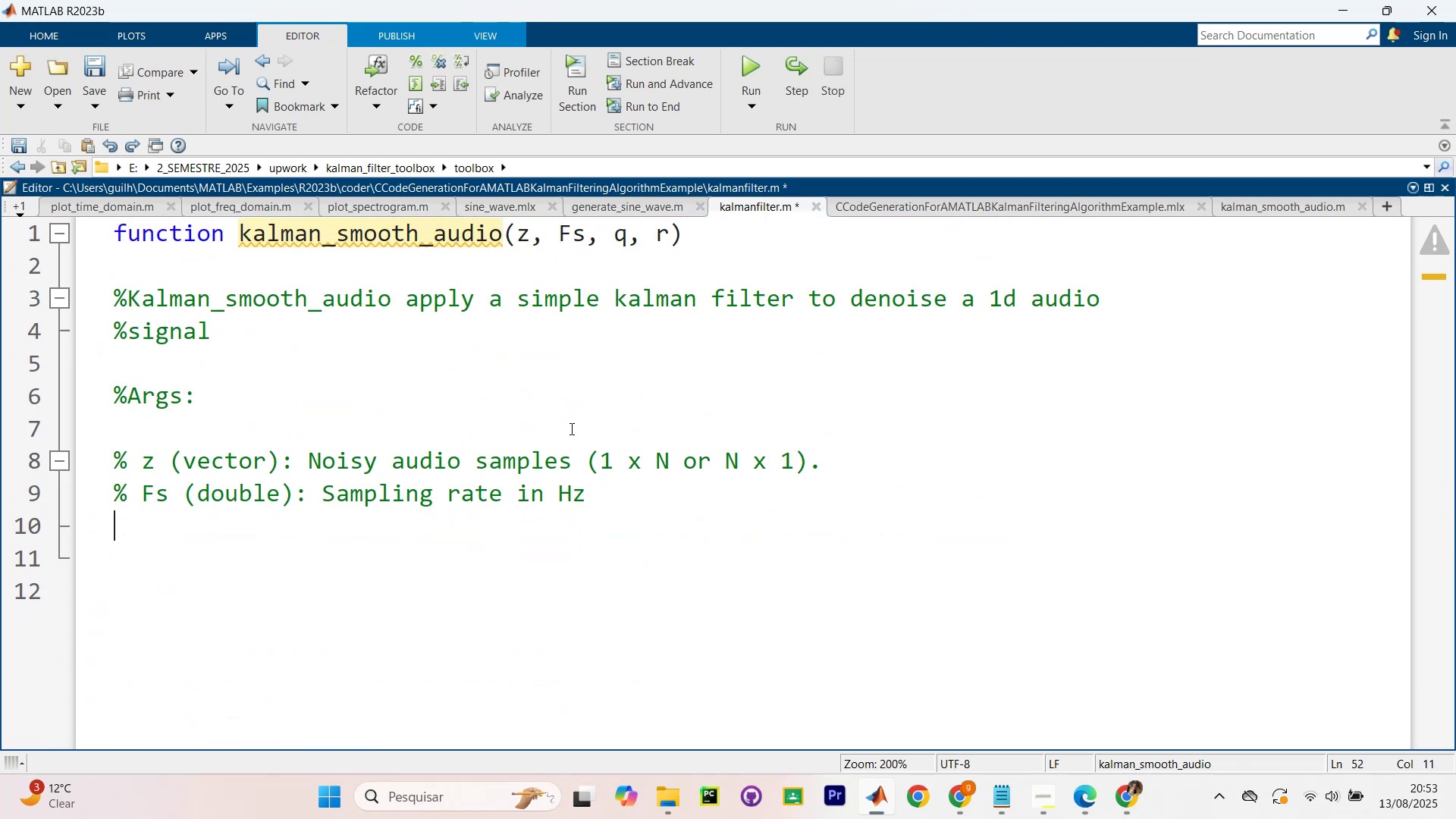 
hold_key(key=Z, duration=1.5)
 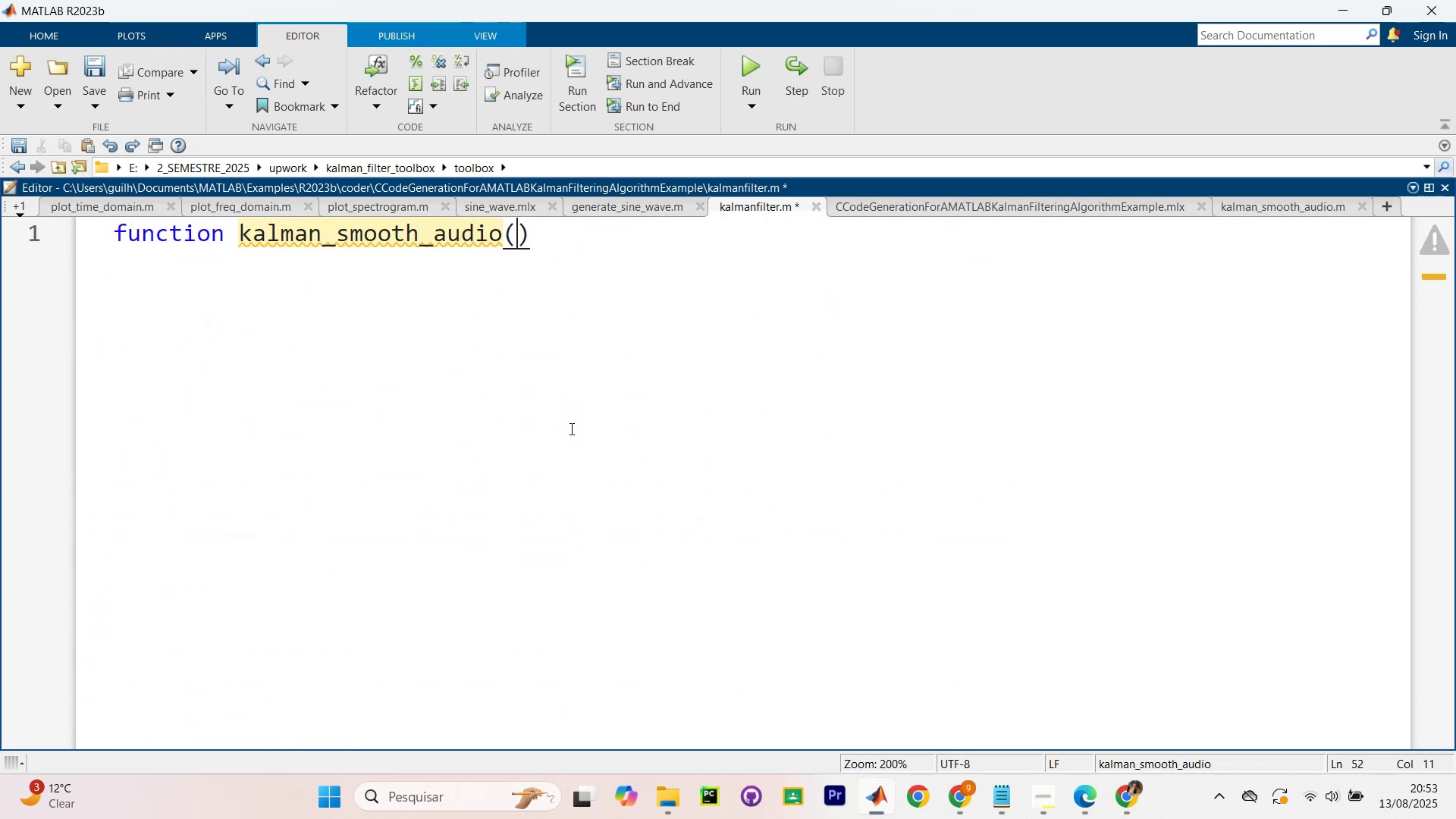 
hold_key(key=Z, duration=1.49)
 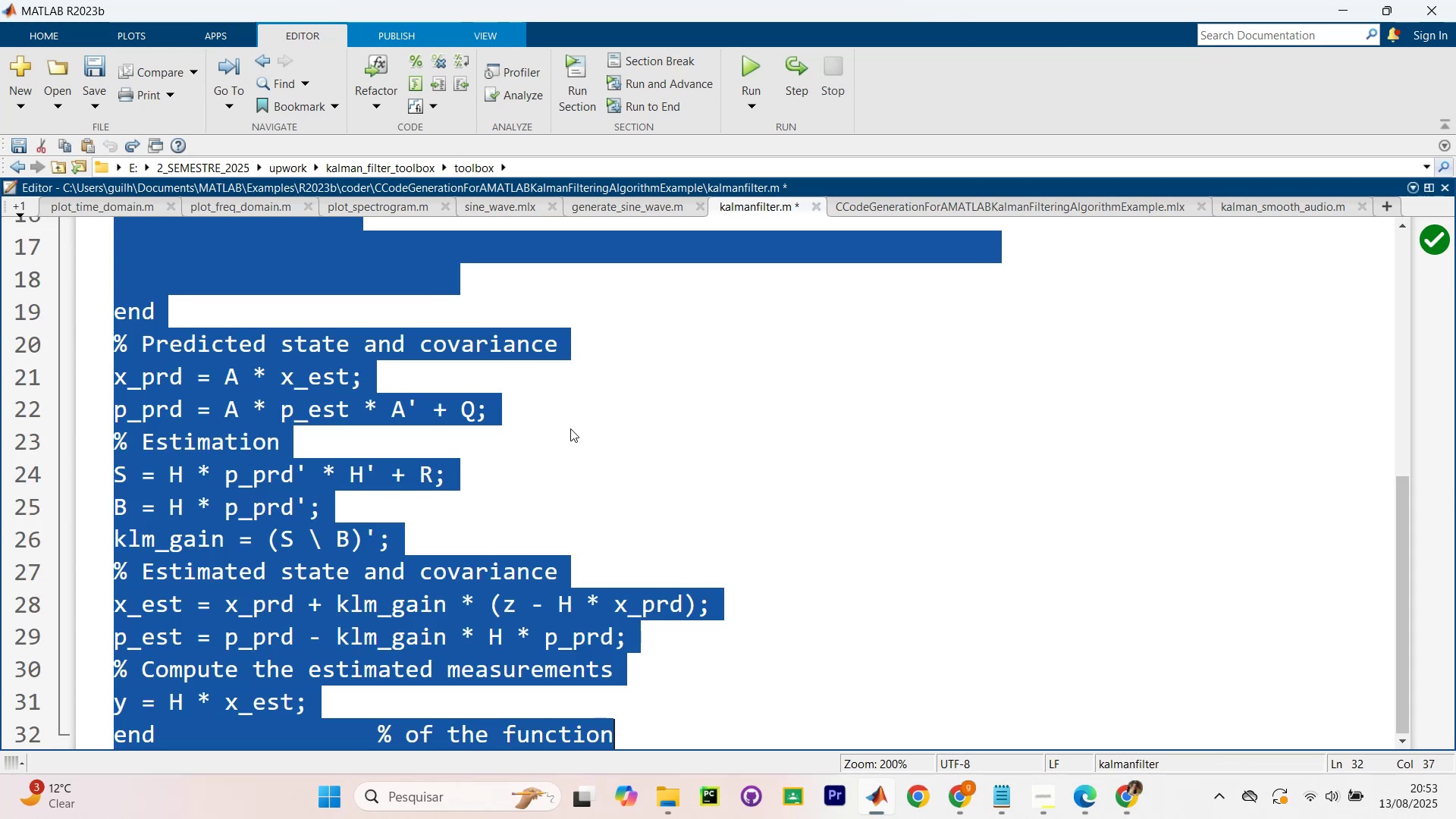 
left_click_drag(start_coordinate=[336, 507], to_coordinate=[359, 507])
 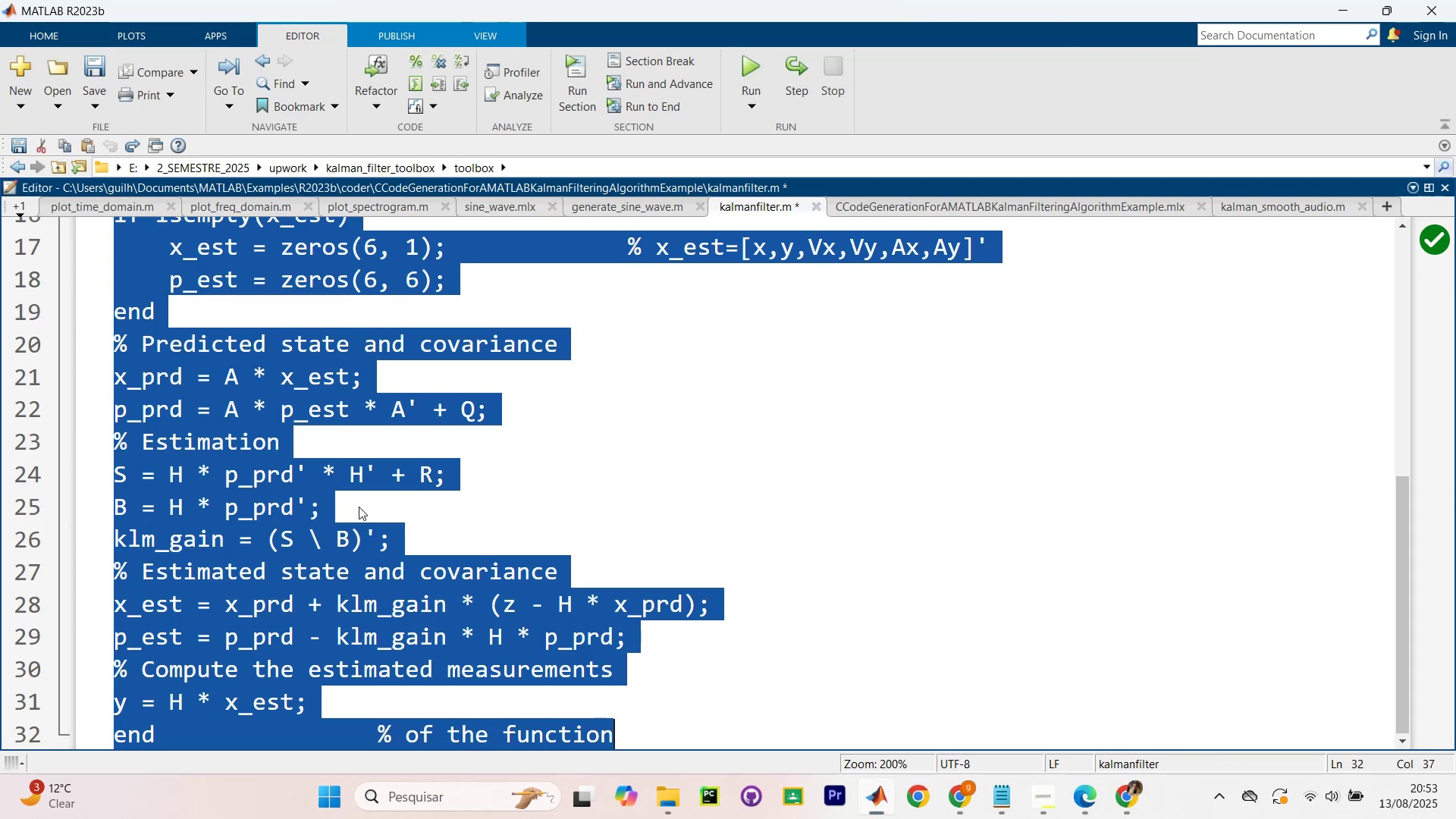 
scroll: coordinate [541, 433], scroll_direction: up, amount: 6.0
 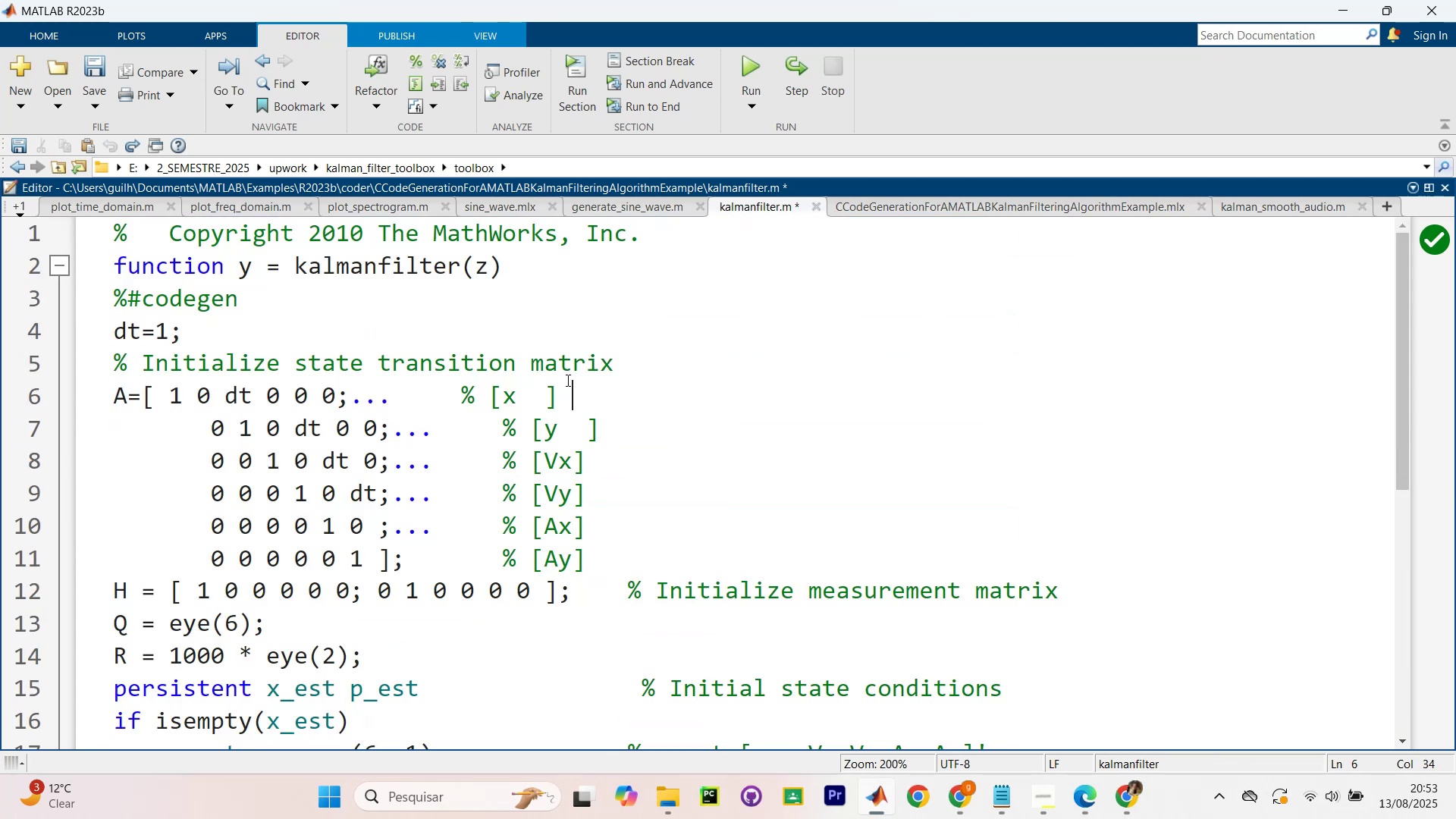 
scroll: coordinate [500, 642], scroll_direction: down, amount: 24.0
 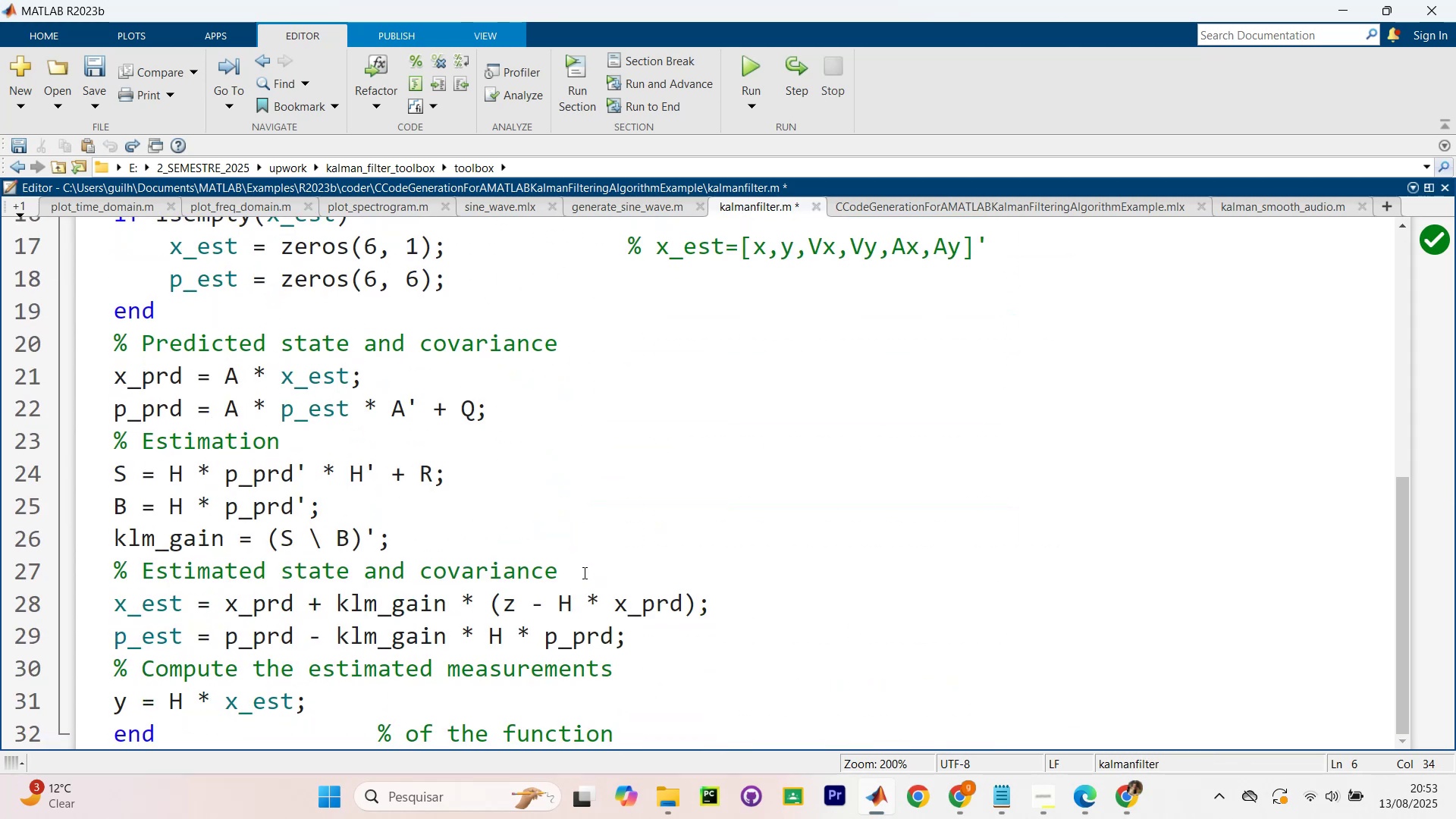 
scroll: coordinate [598, 565], scroll_direction: up, amount: 9.0
 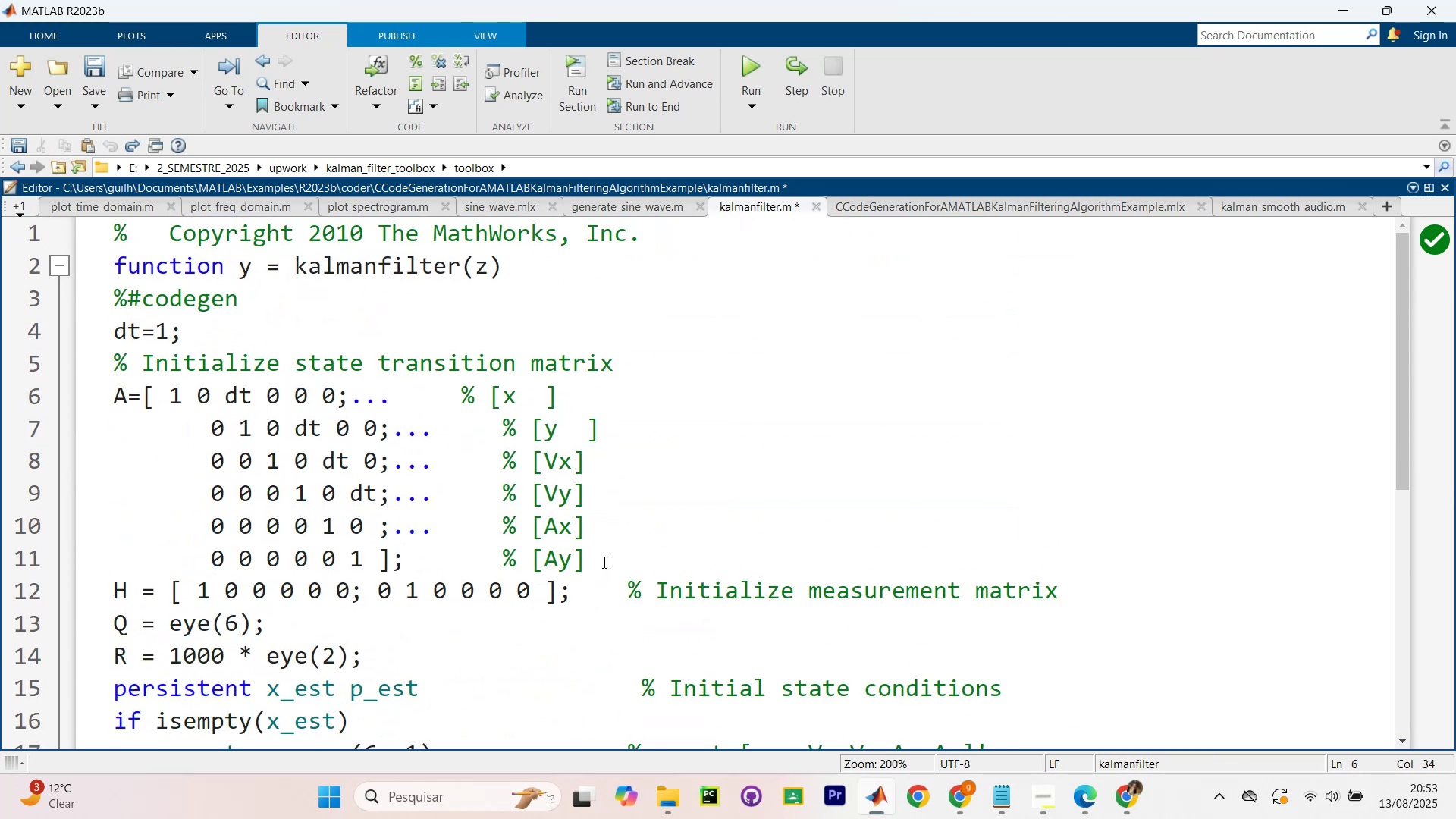 
key(Control+Z)
 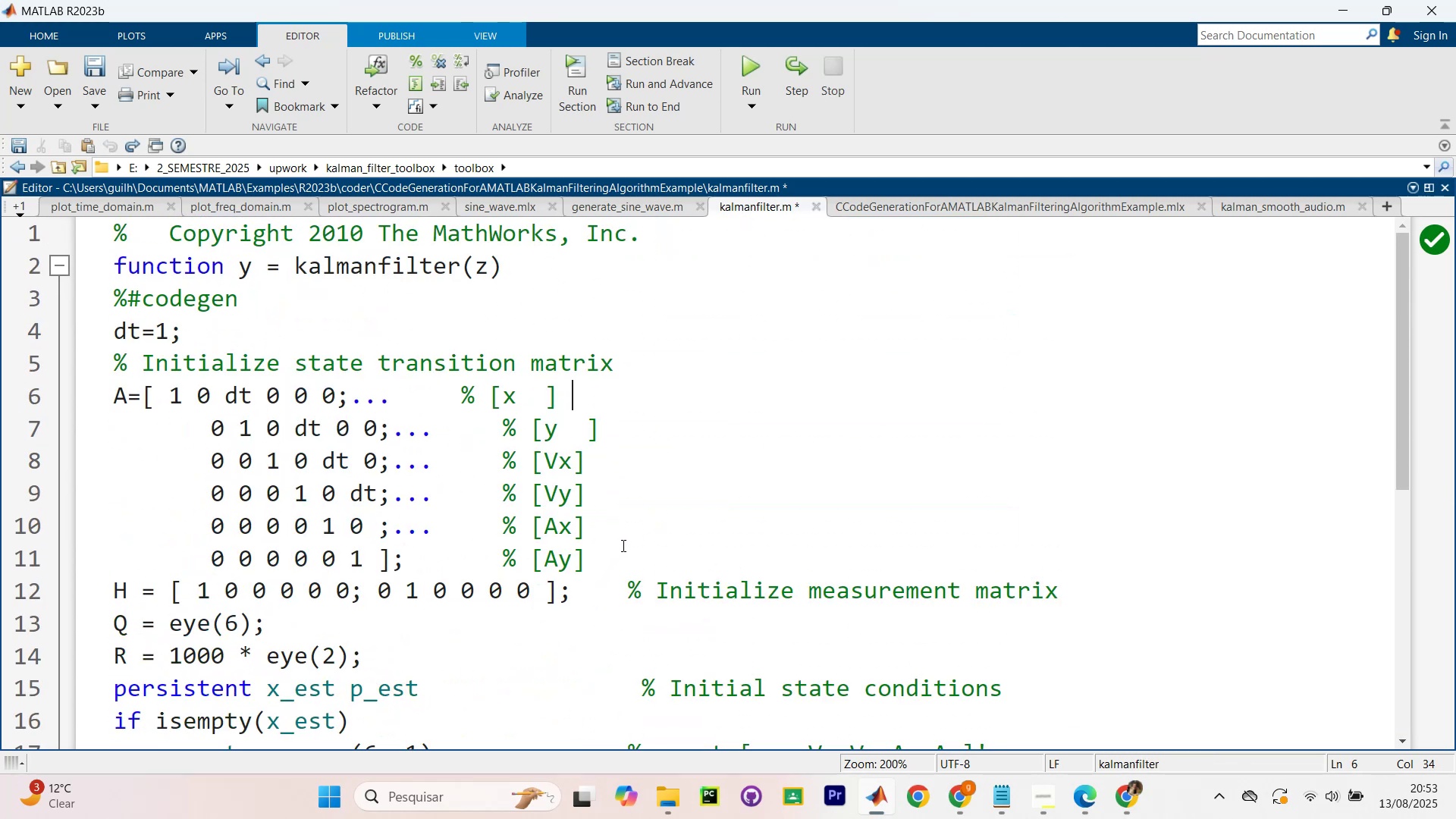 
hold_key(key=Z, duration=0.59)
 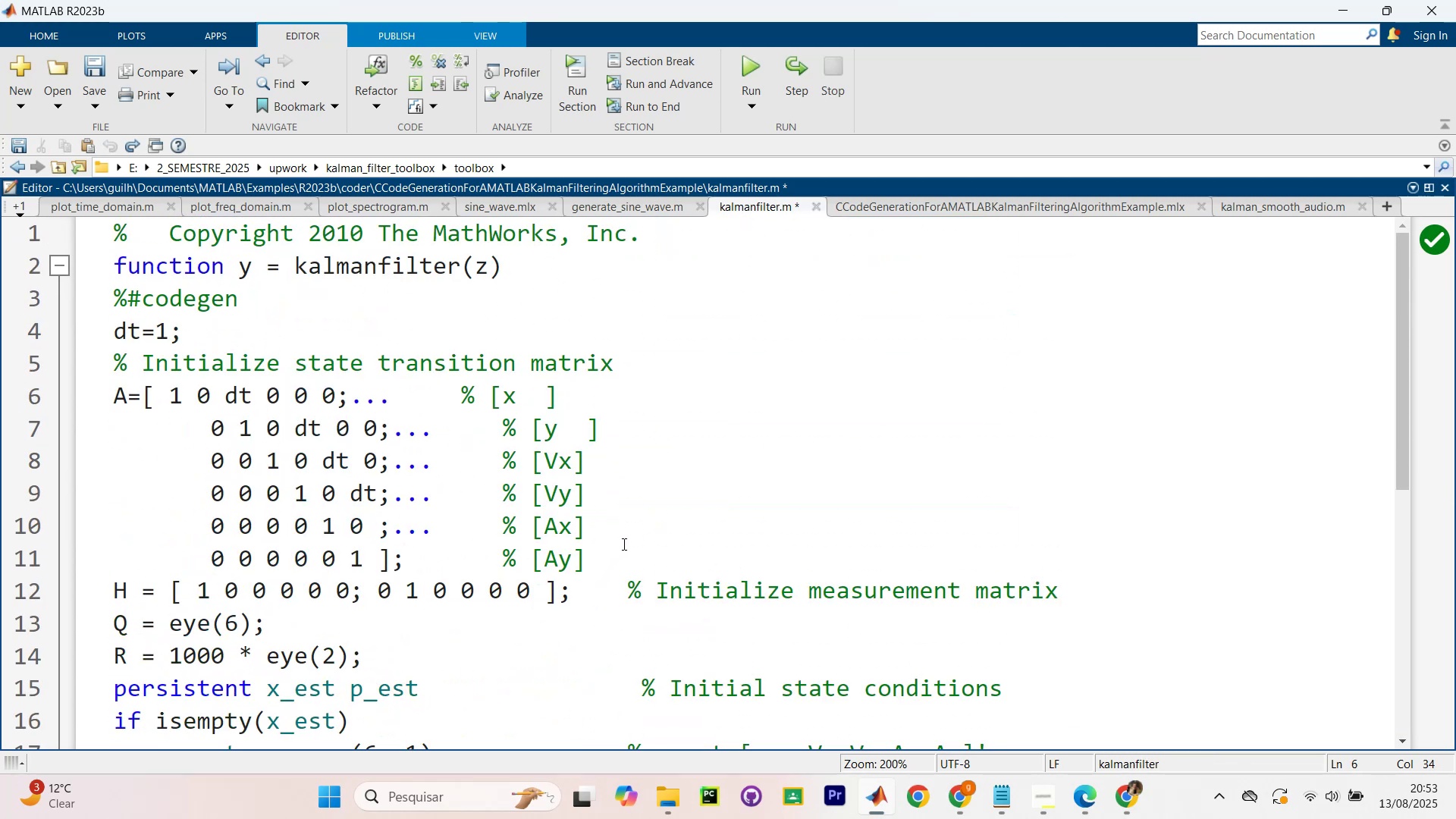 
scroll: coordinate [544, 463], scroll_direction: up, amount: 10.0
 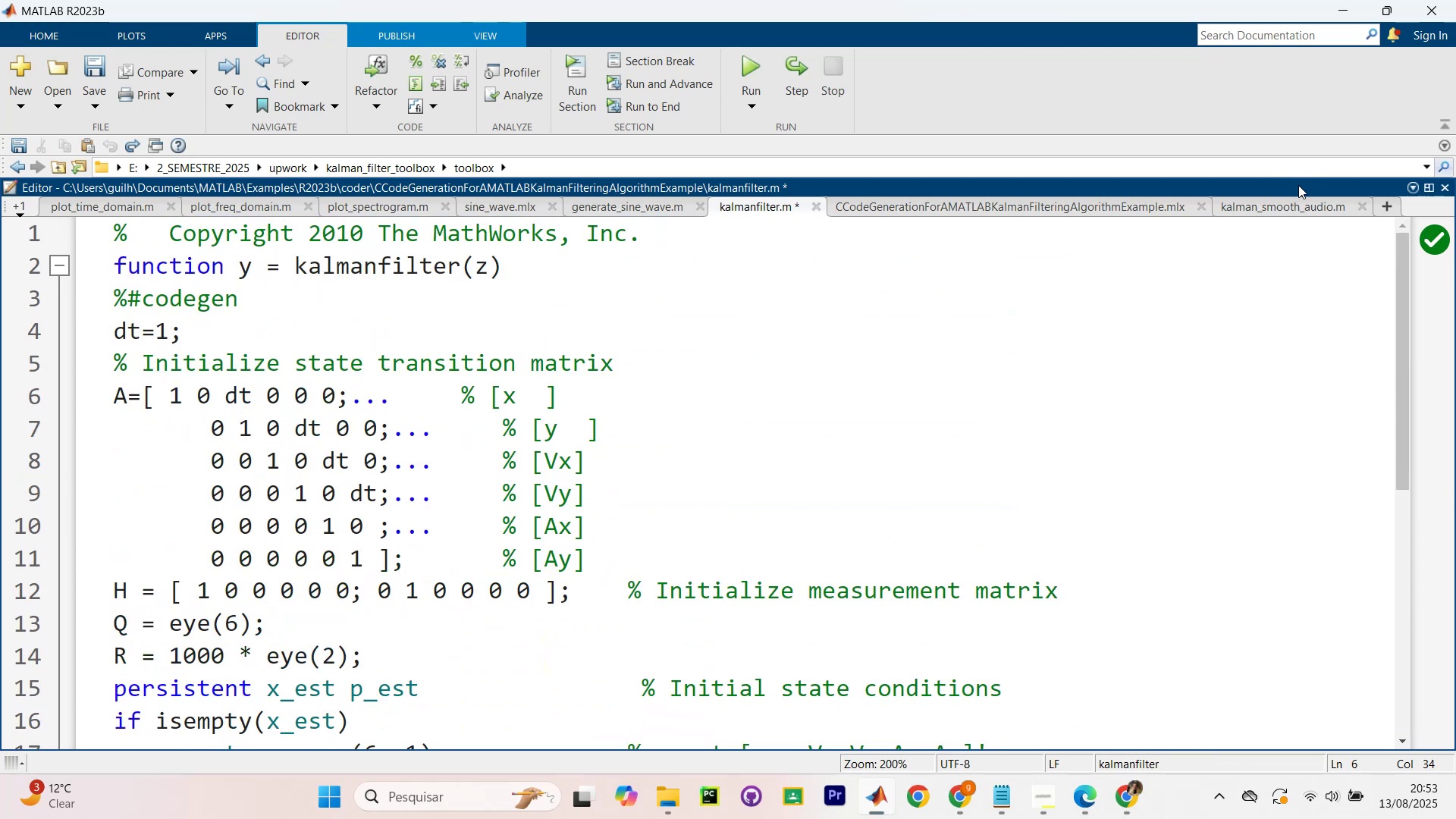 
left_click([1291, 206])
 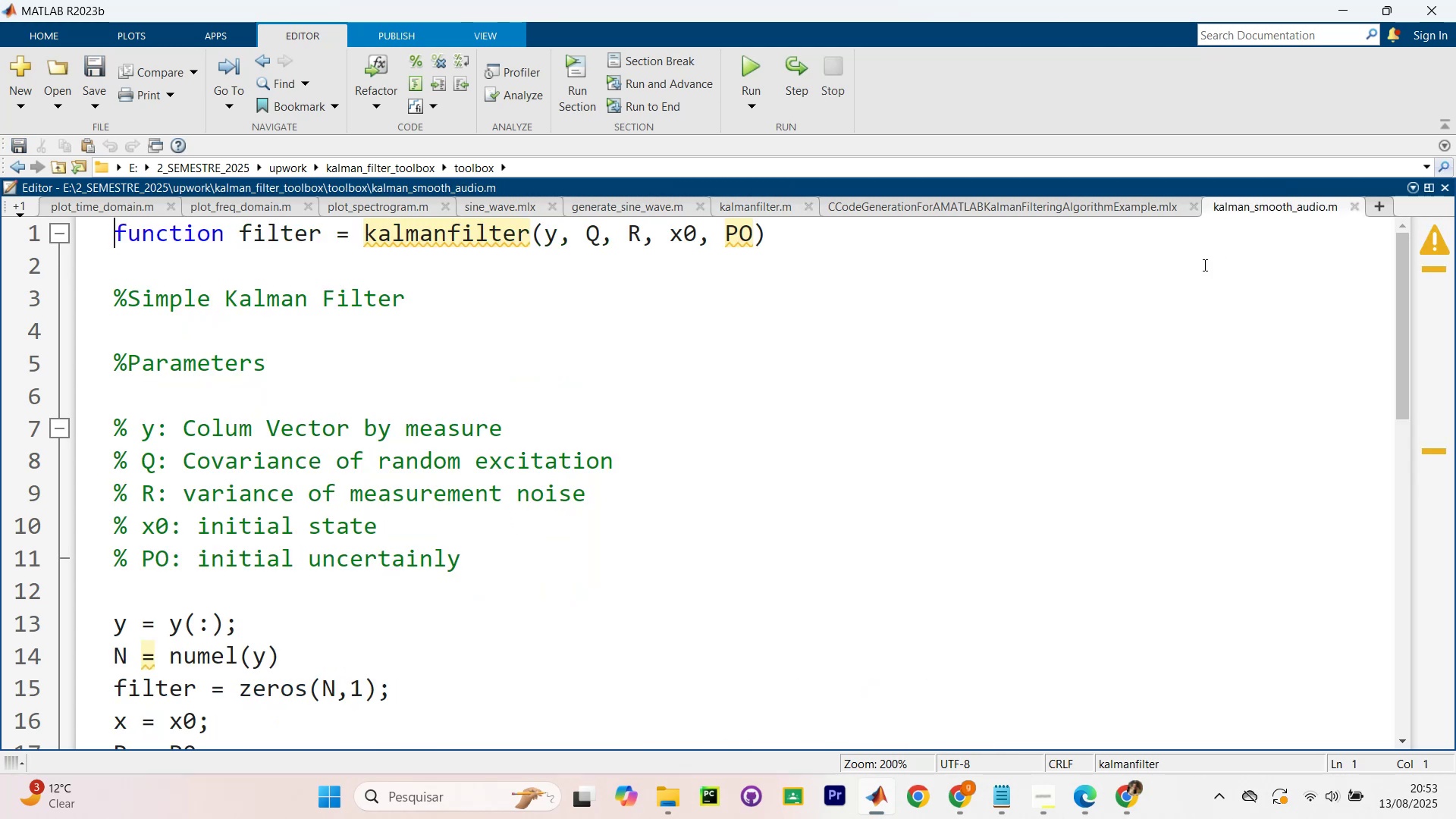 
left_click([811, 491])
 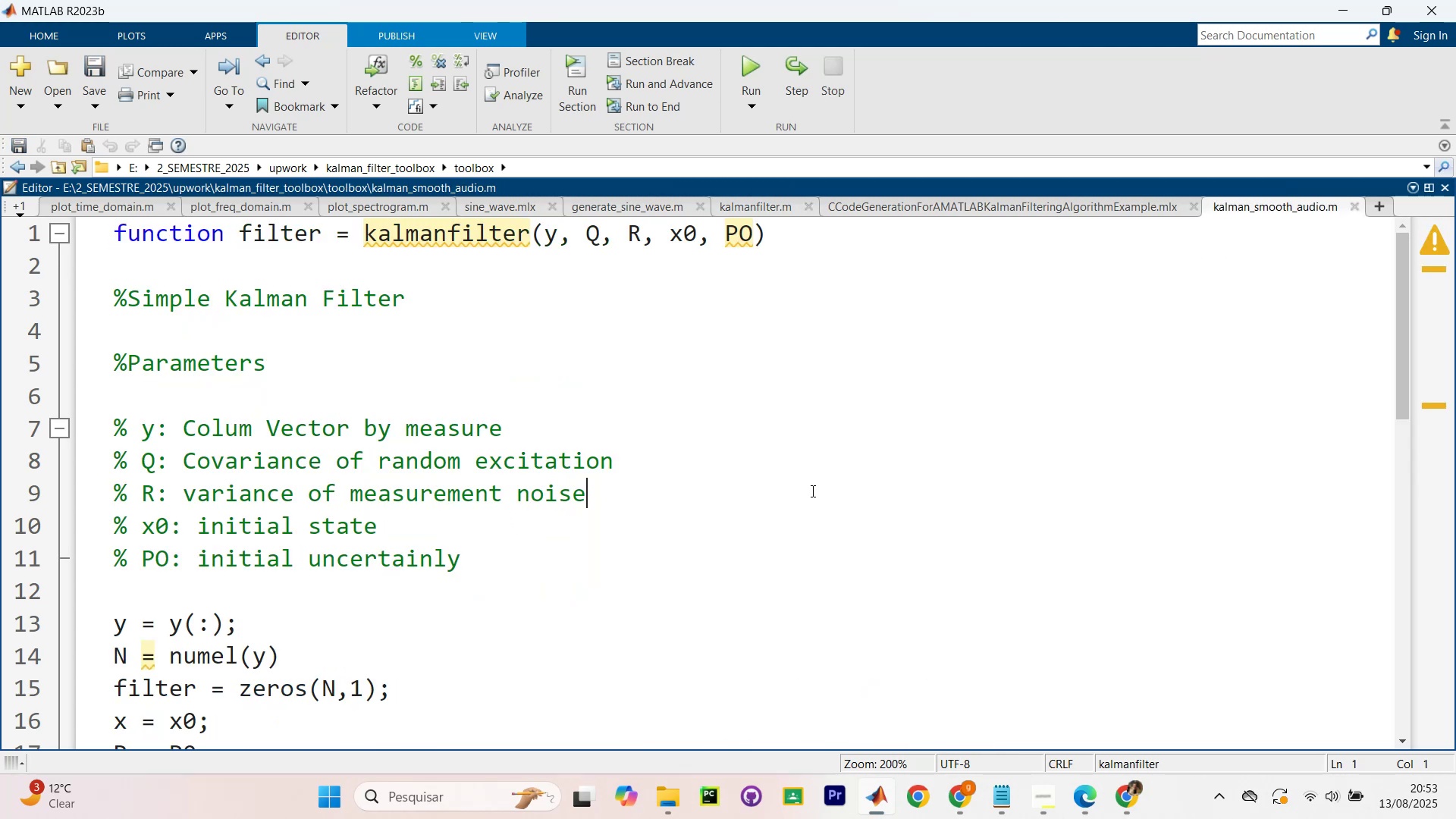 
key(Control+A)
 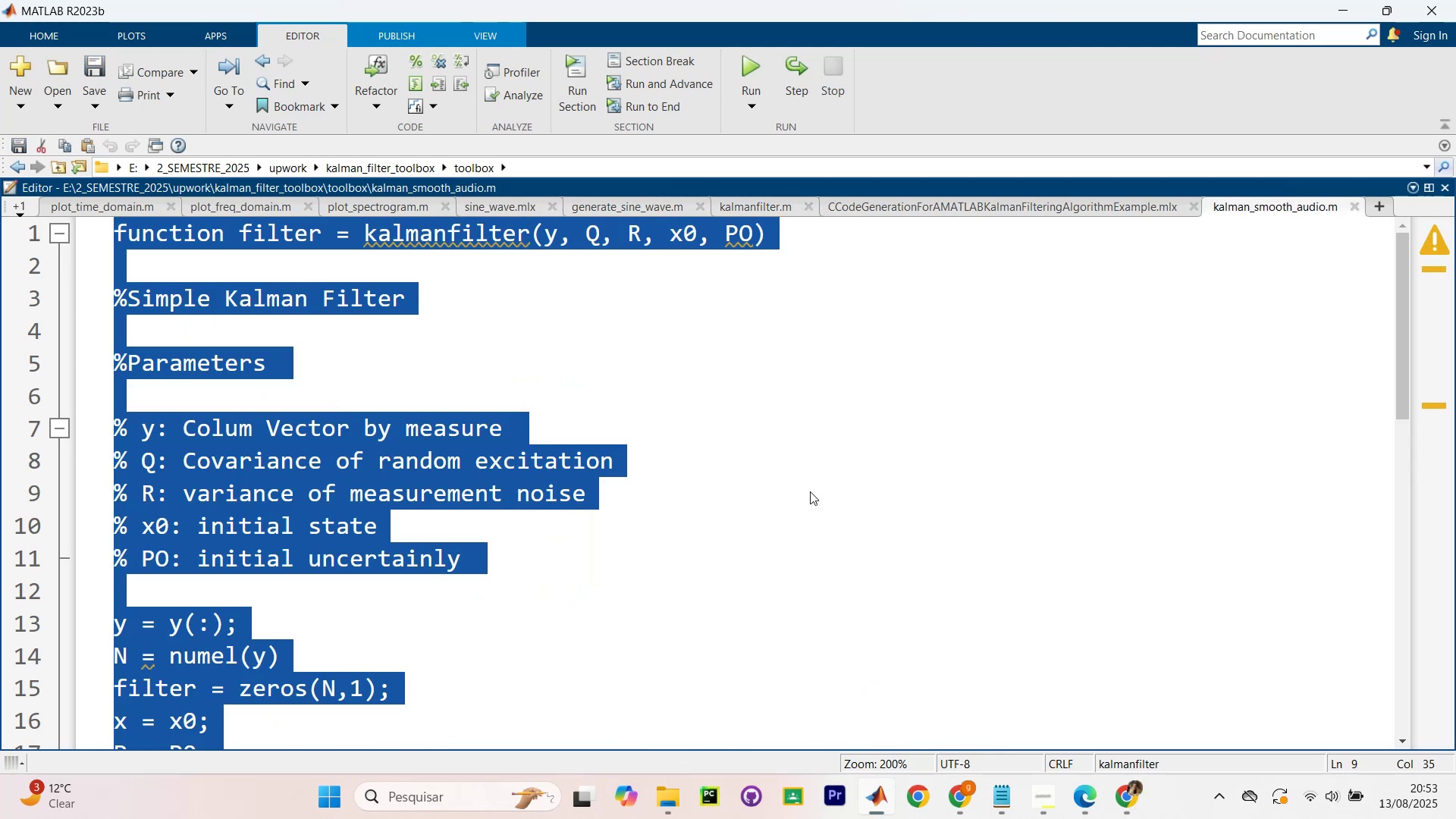 
key(Control+V)
 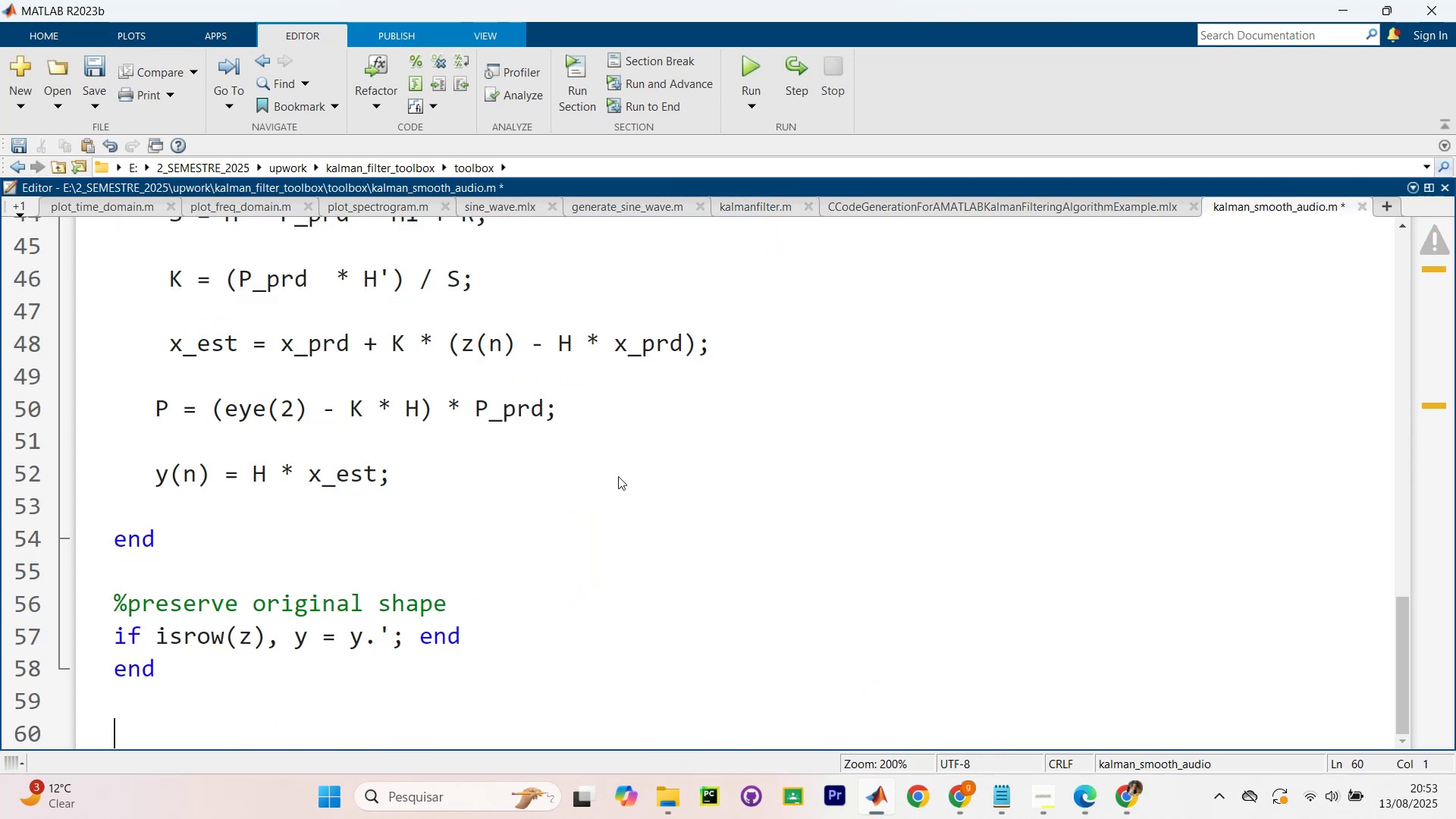 
scroll: coordinate [623, 419], scroll_direction: up, amount: 19.0
 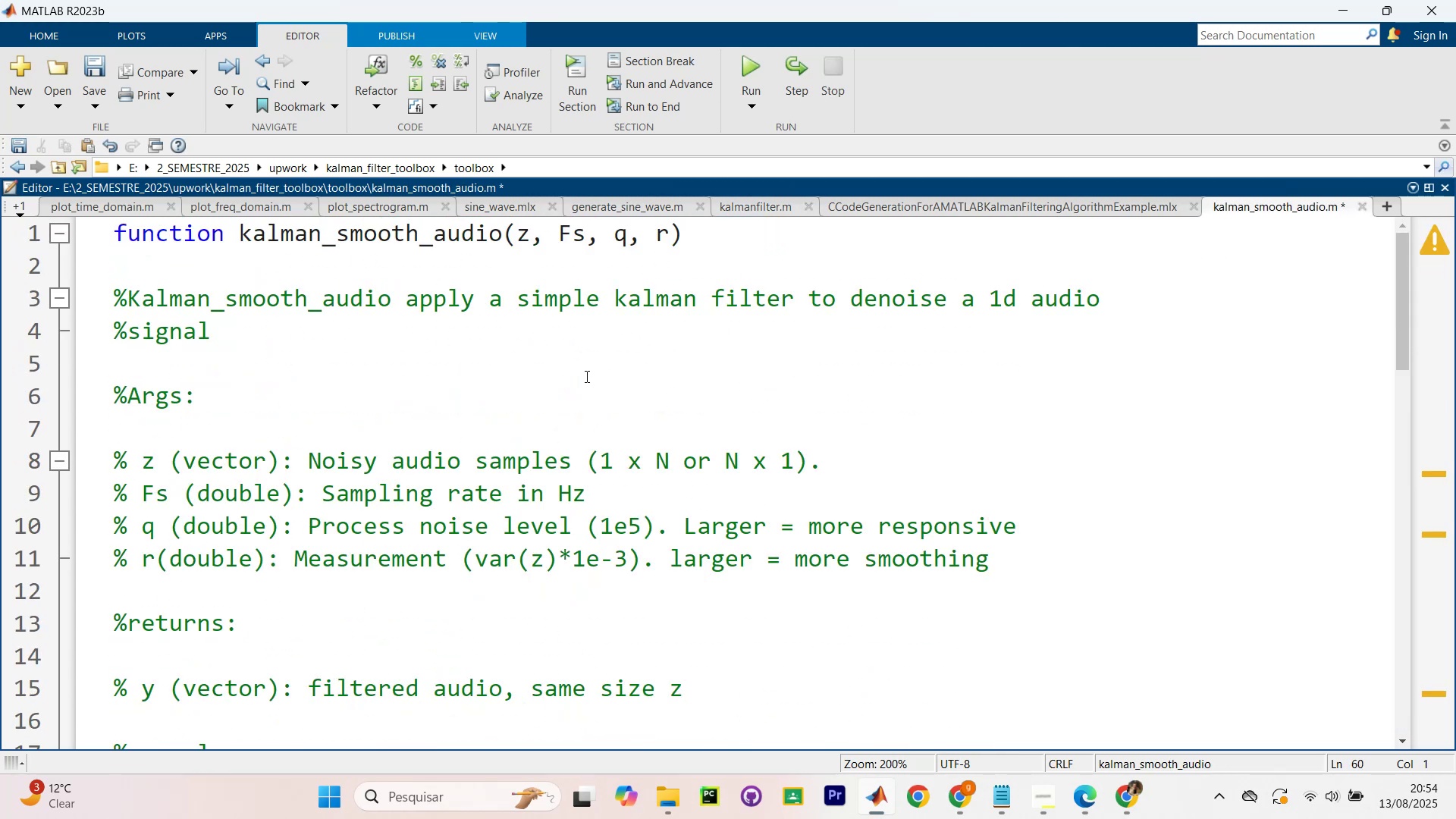 
left_click([585, 376])
 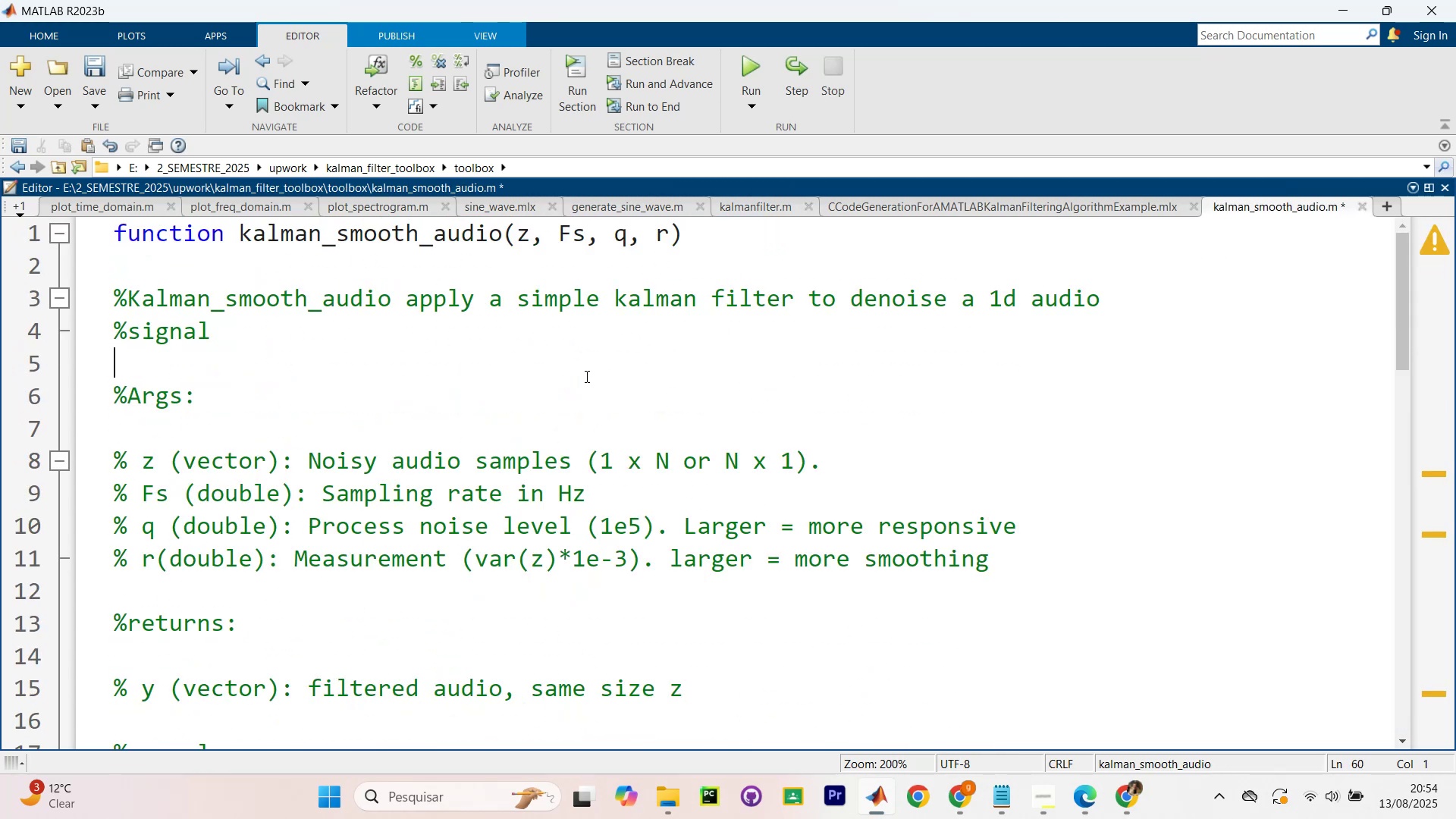 
key(Control+S)
 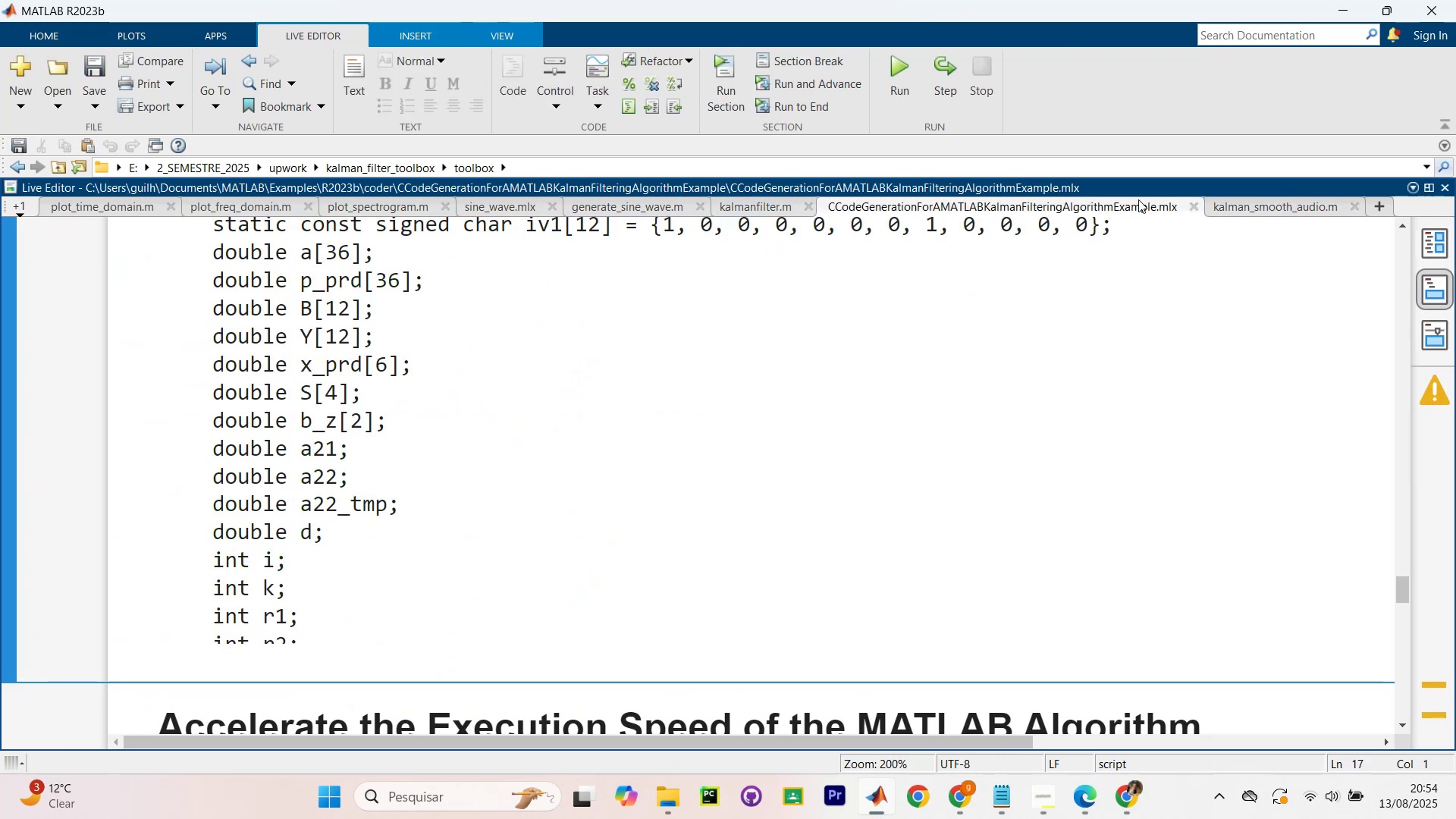 
left_click([1193, 206])
 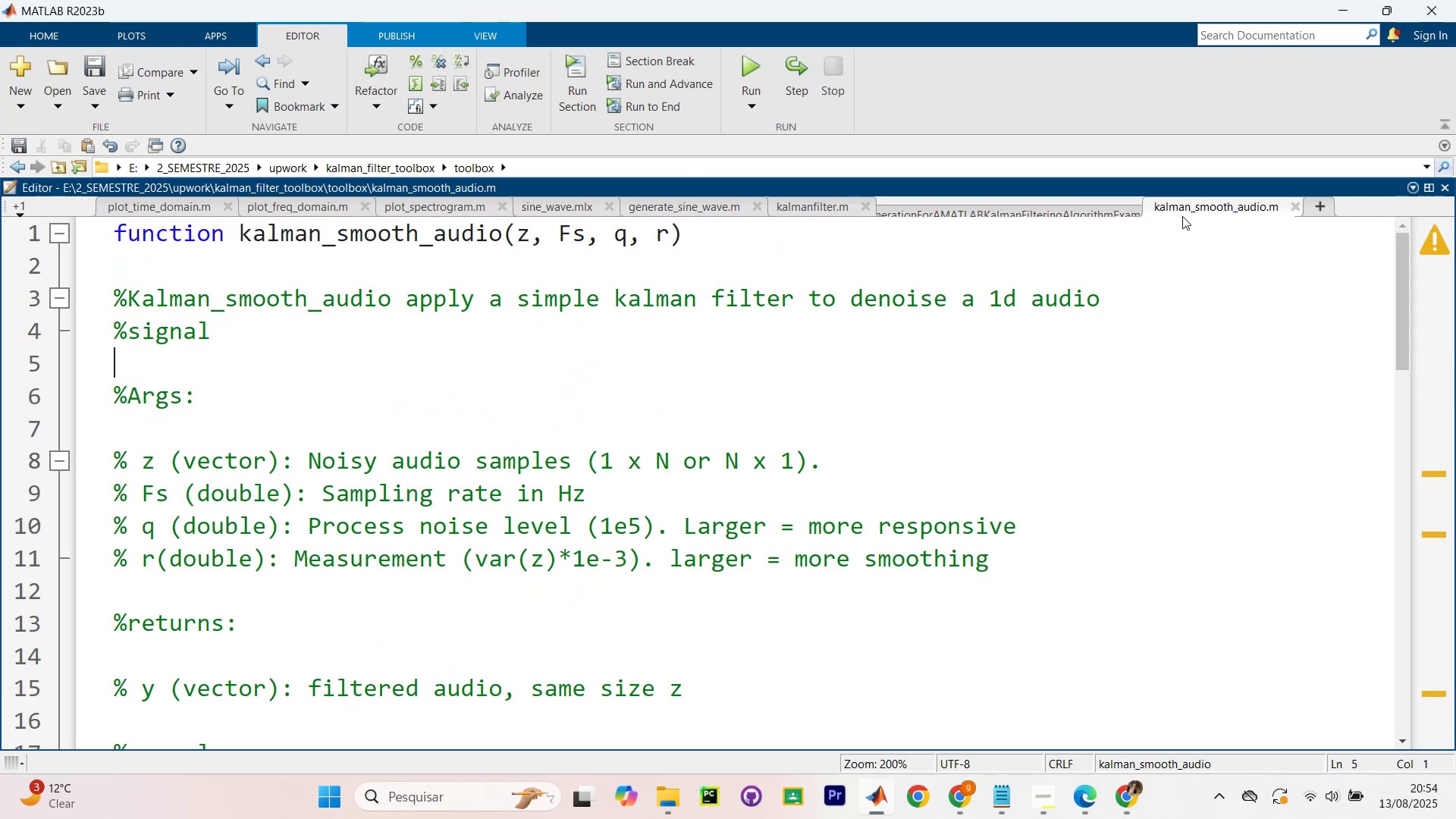 
hold_key(key=ControlLeft, duration=0.65)
scroll: coordinate [745, 404], scroll_direction: down, amount: 4.0
 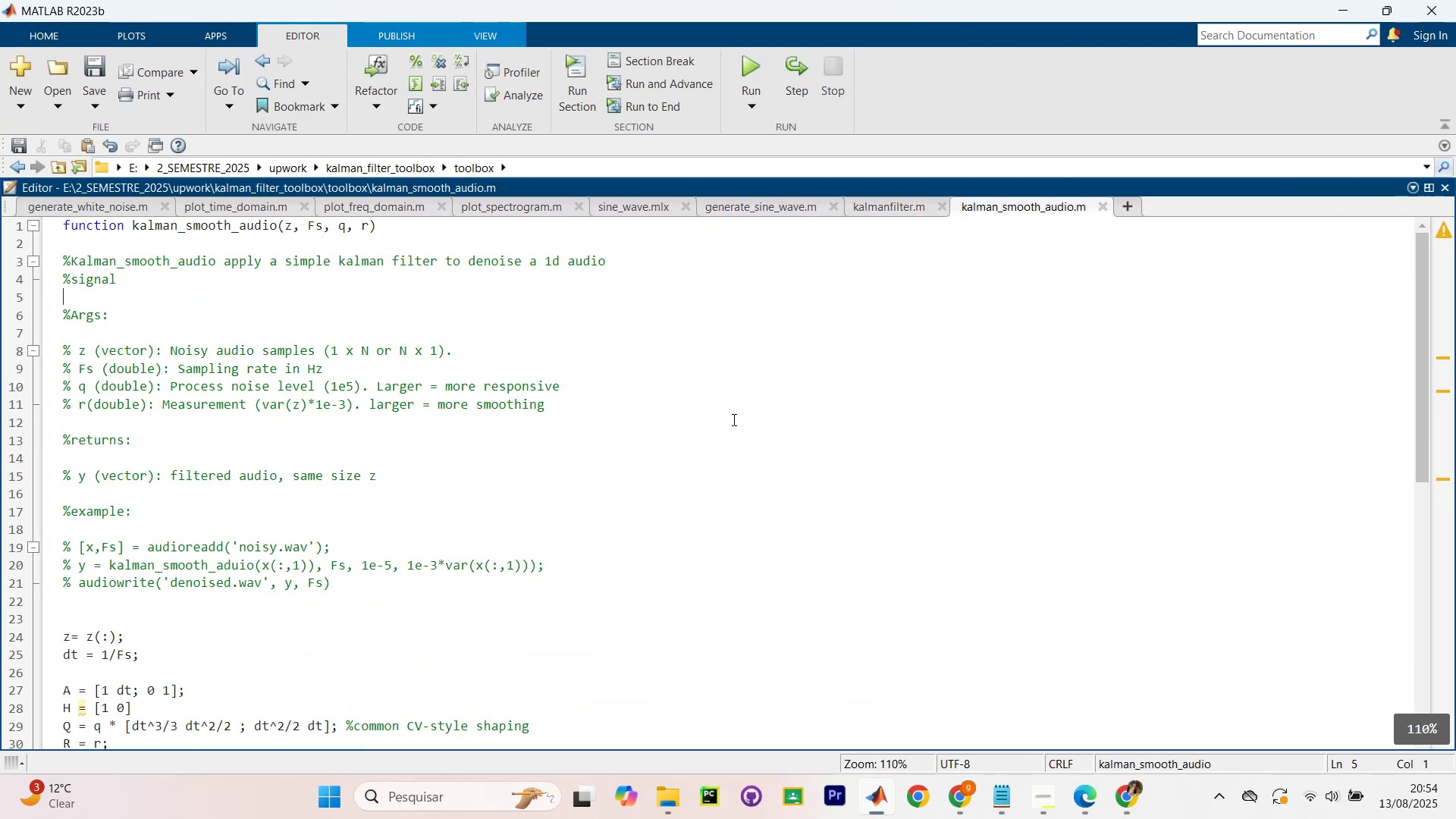 
scroll: coordinate [714, 391], scroll_direction: up, amount: 2.0
 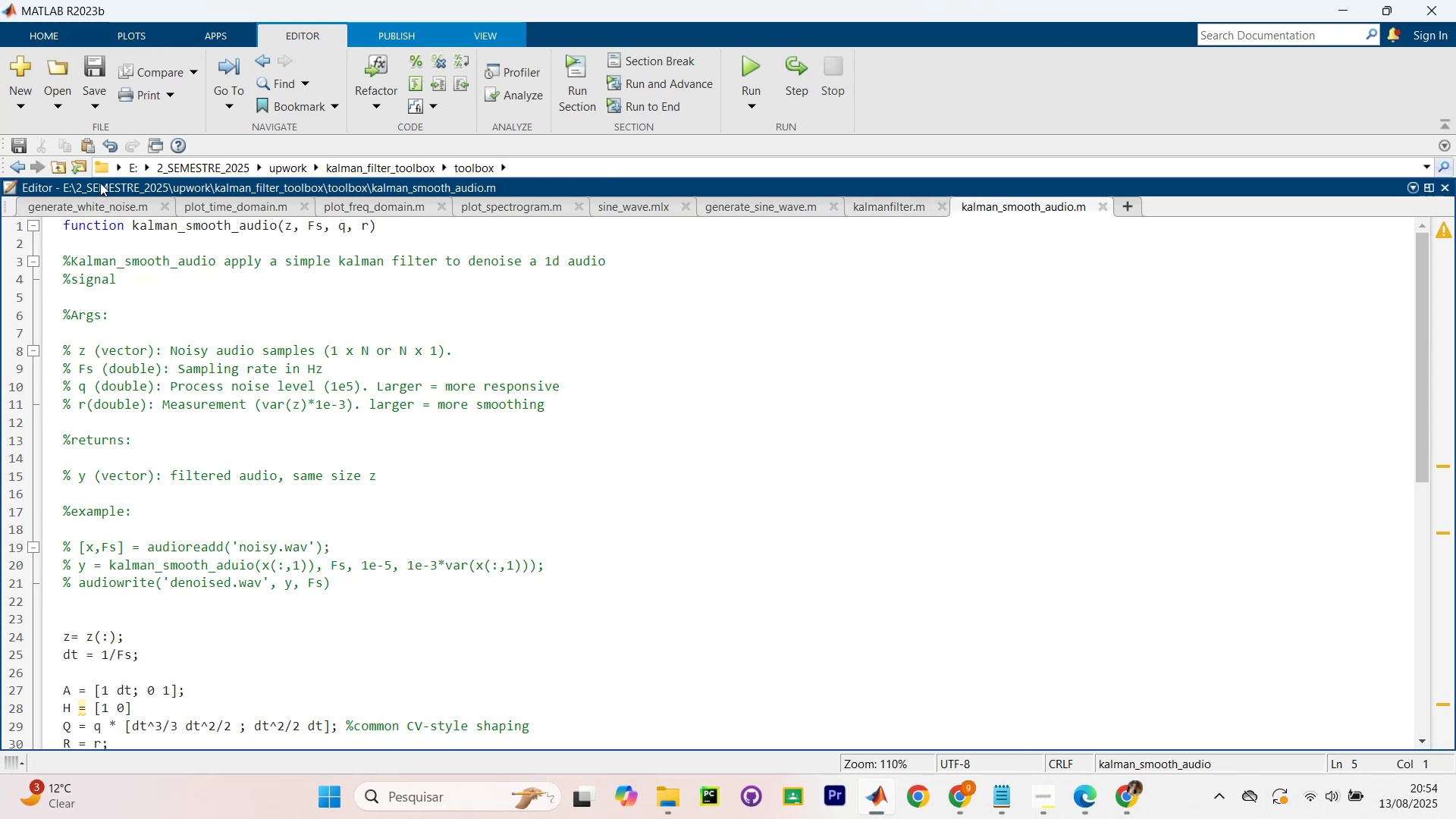 
wait(5.66)
 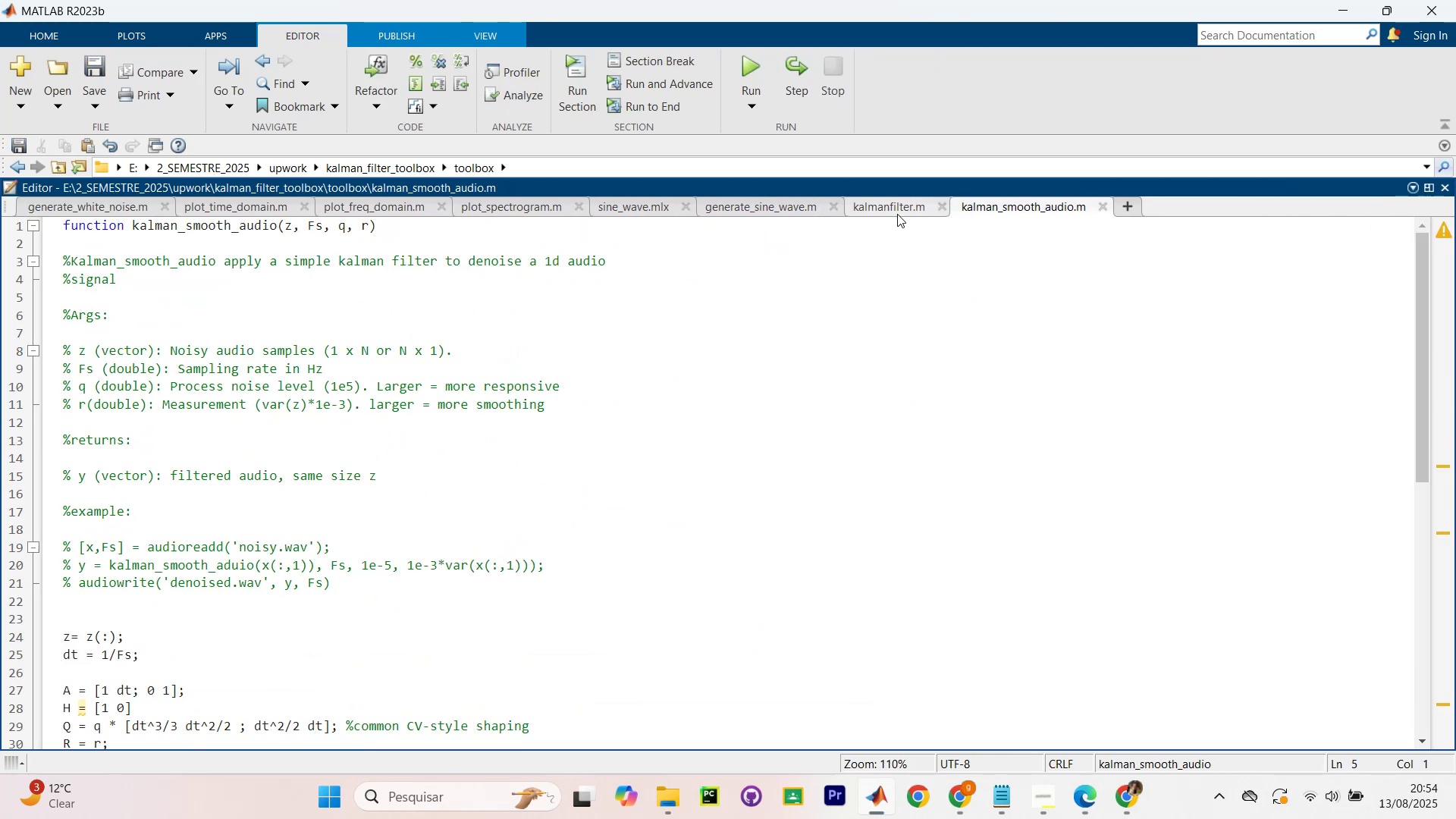 
left_click([8, 201])
 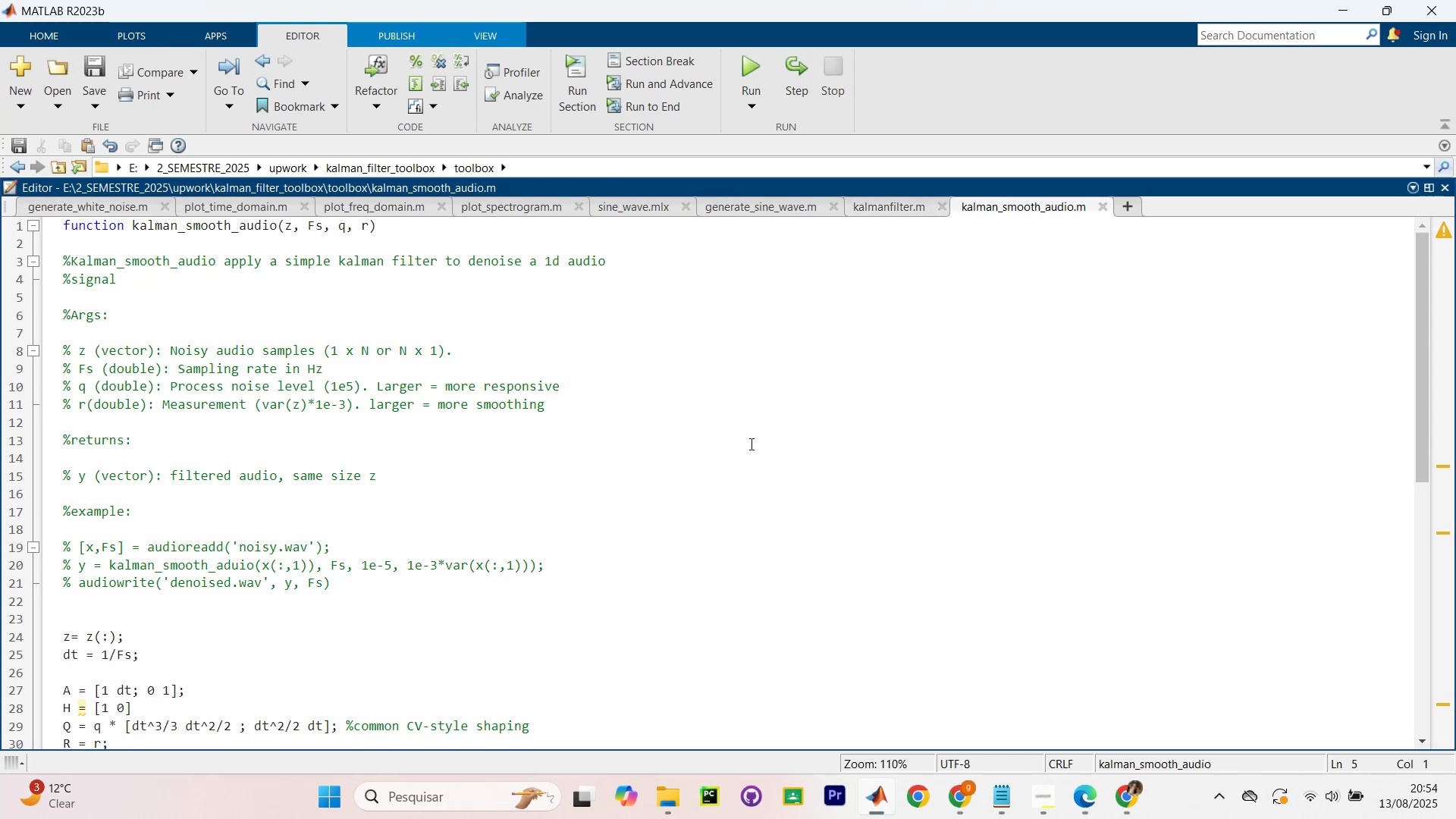 
wait(5.58)
 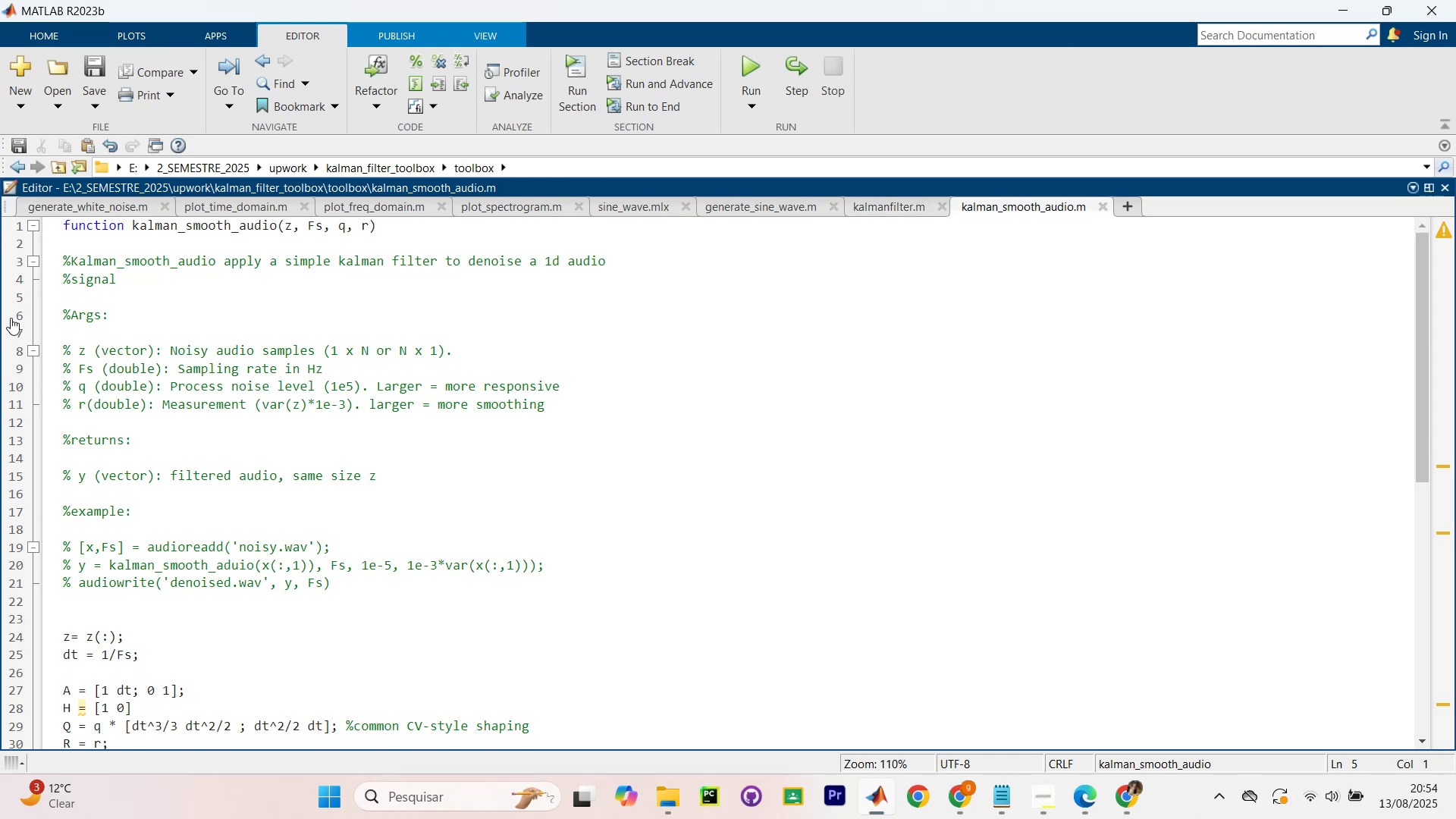 
left_click([54, 39])
 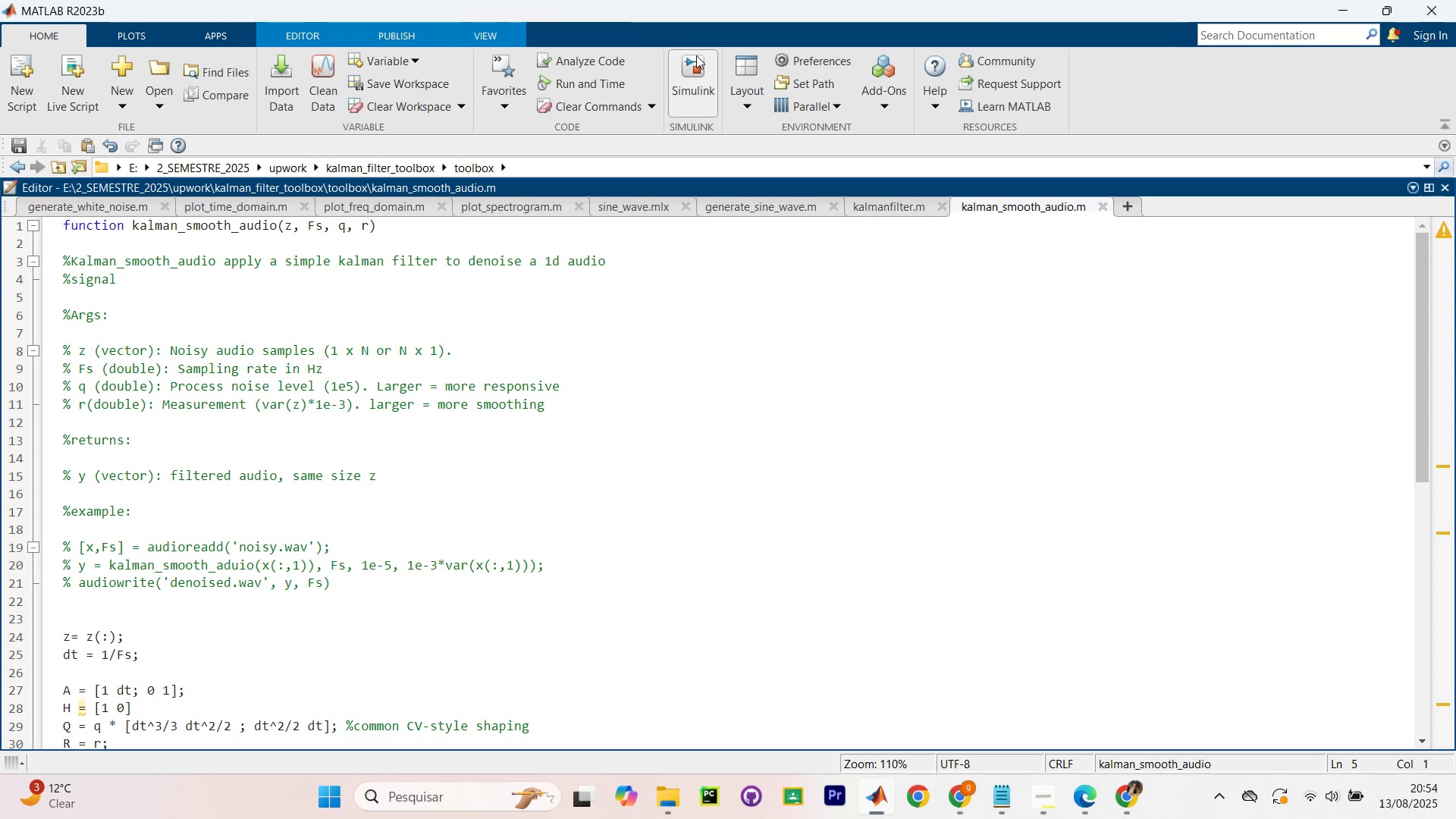 
left_click([758, 83])
 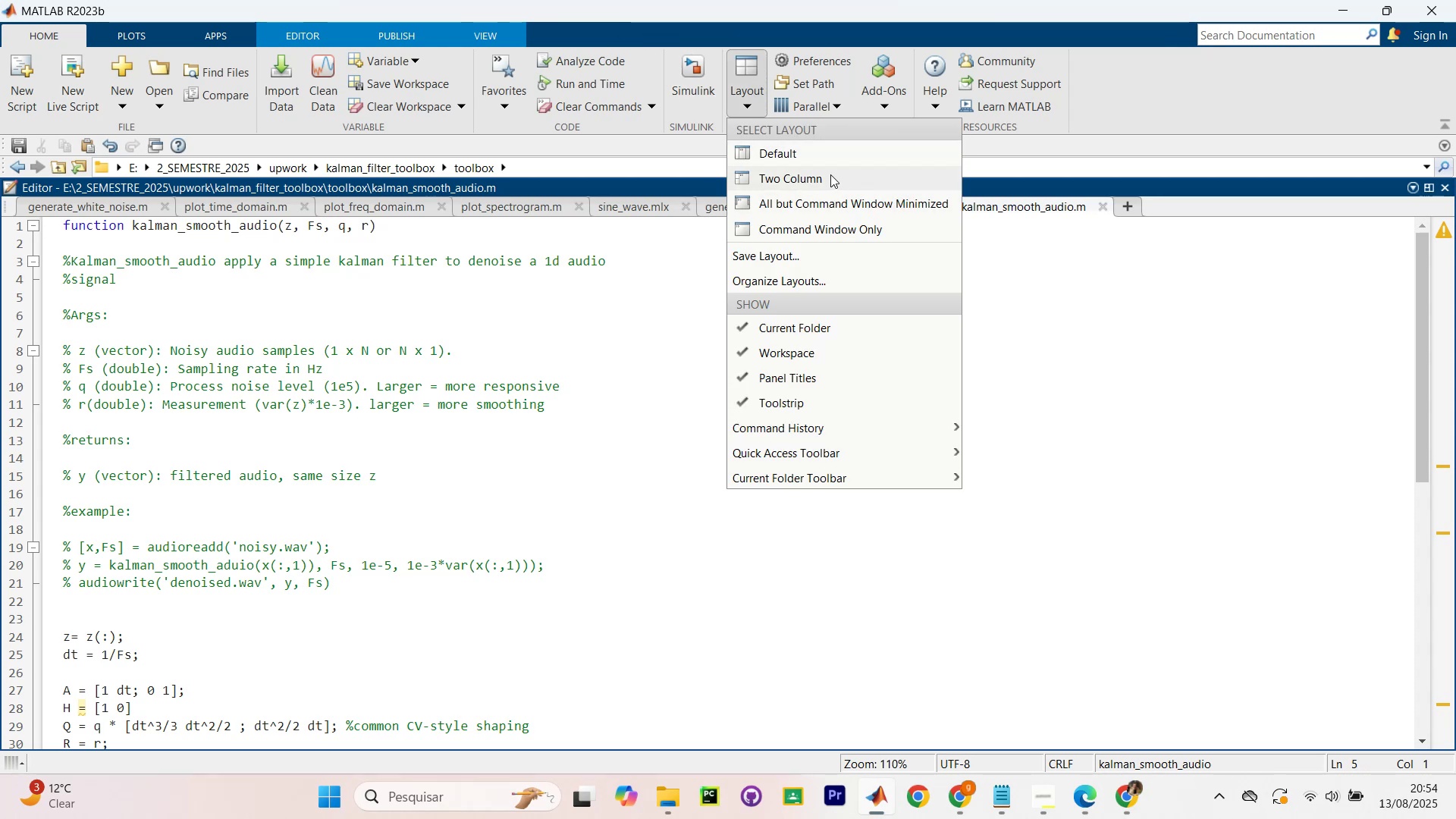 
left_click([831, 161])
 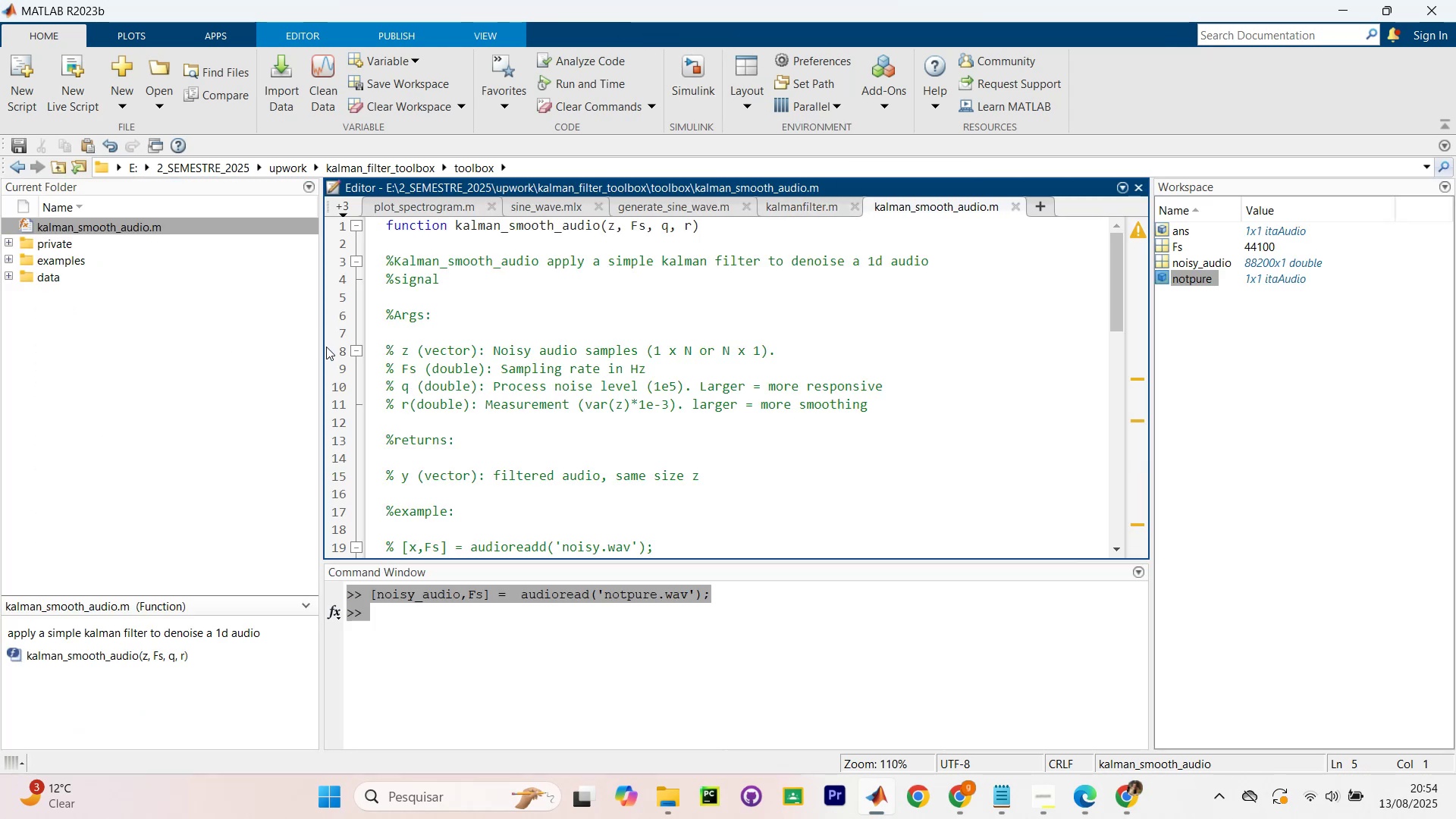 
left_click_drag(start_coordinate=[320, 347], to_coordinate=[199, 362])
 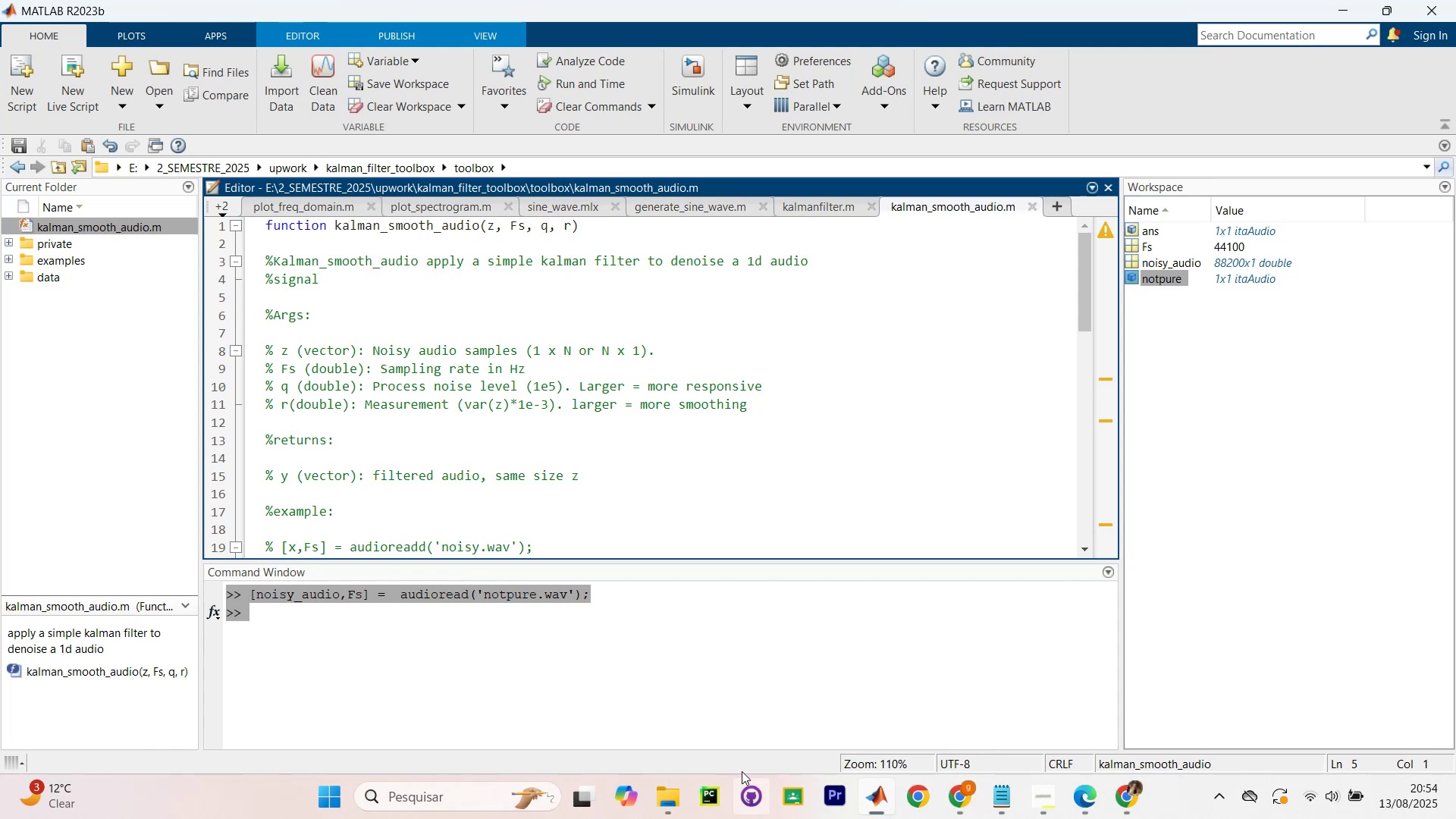 
scroll: coordinate [578, 435], scroll_direction: up, amount: 9.0
 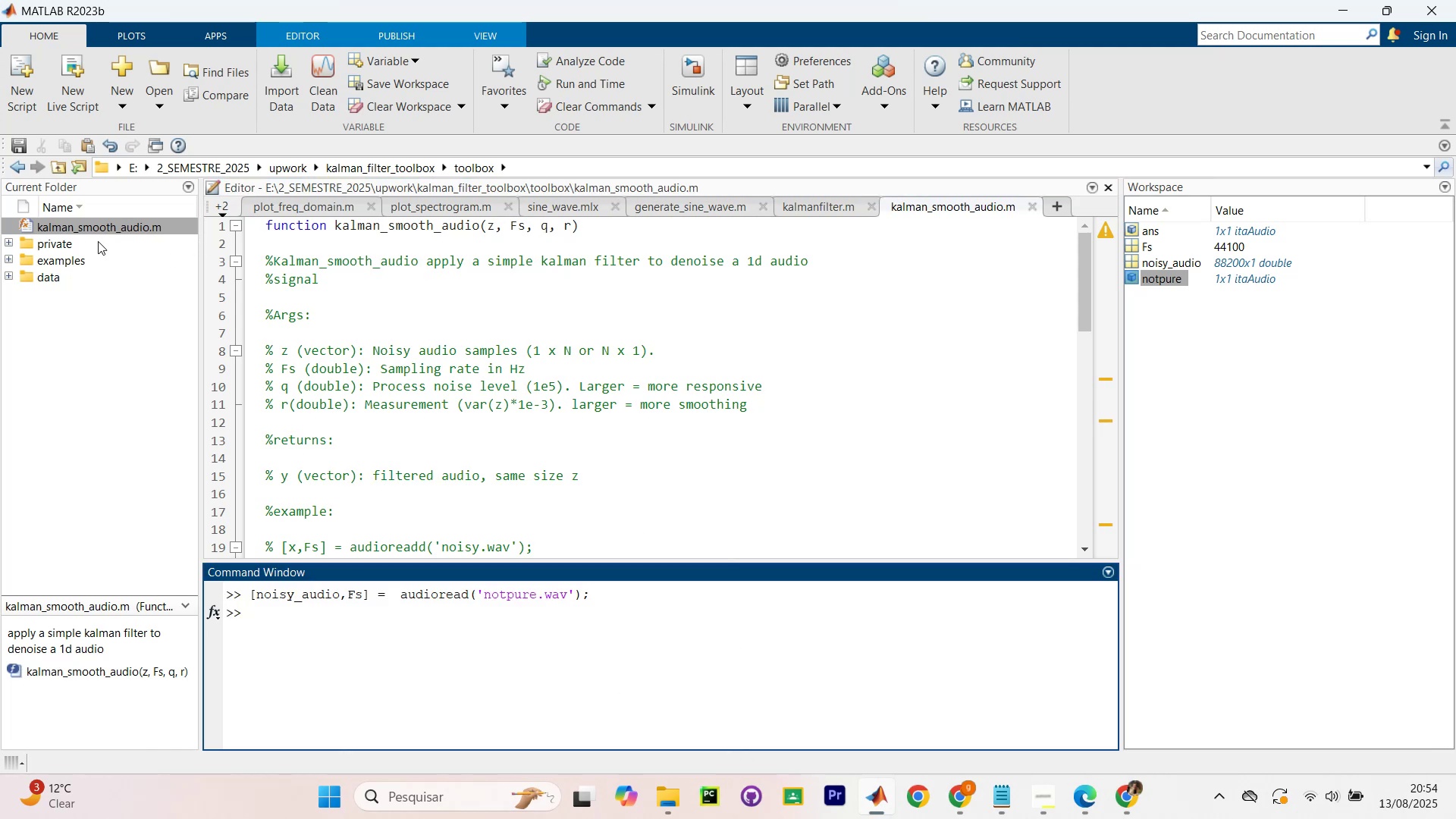 
left_click([90, 231])
 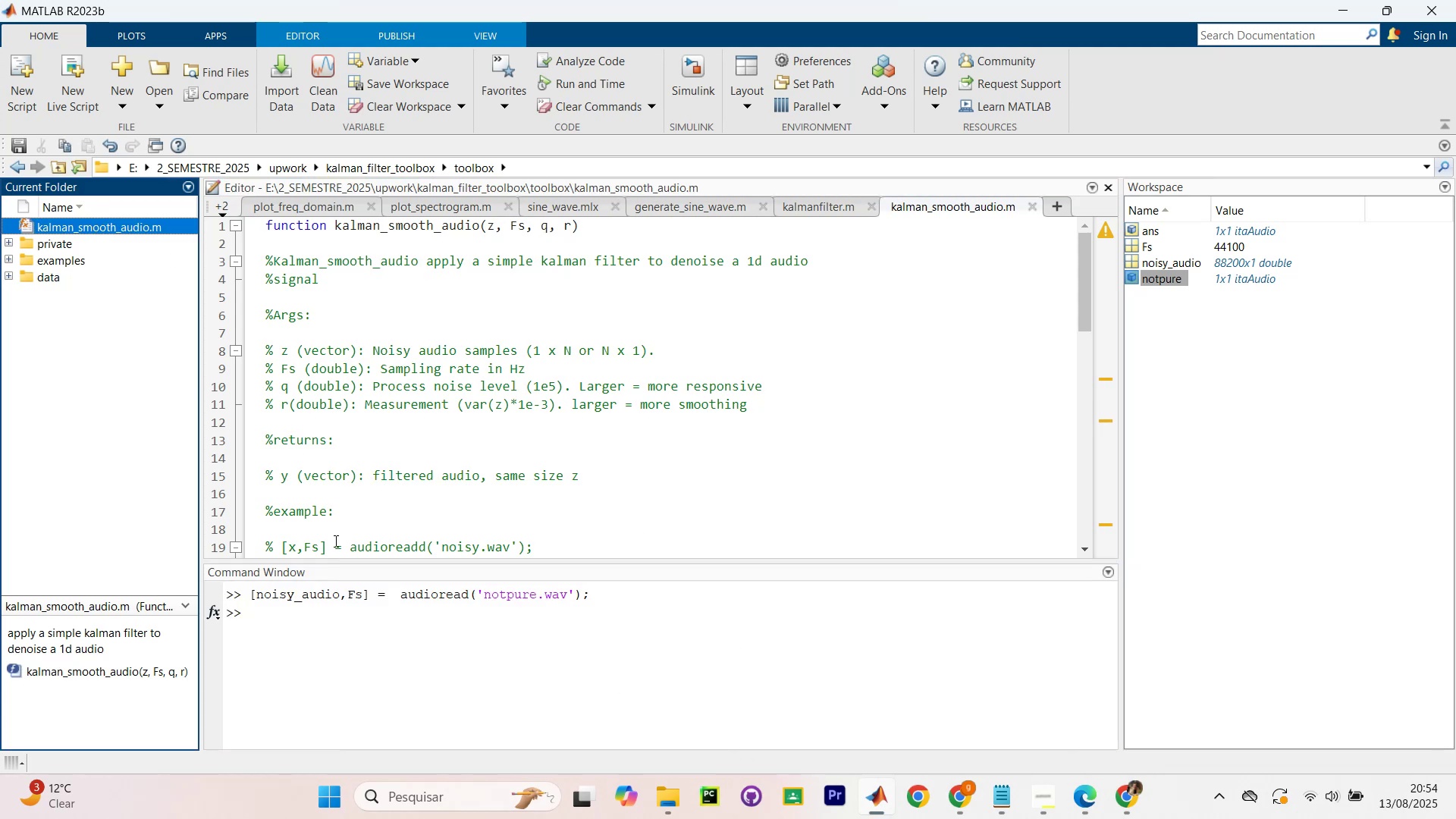 
scroll: coordinate [443, 482], scroll_direction: down, amount: 2.0
 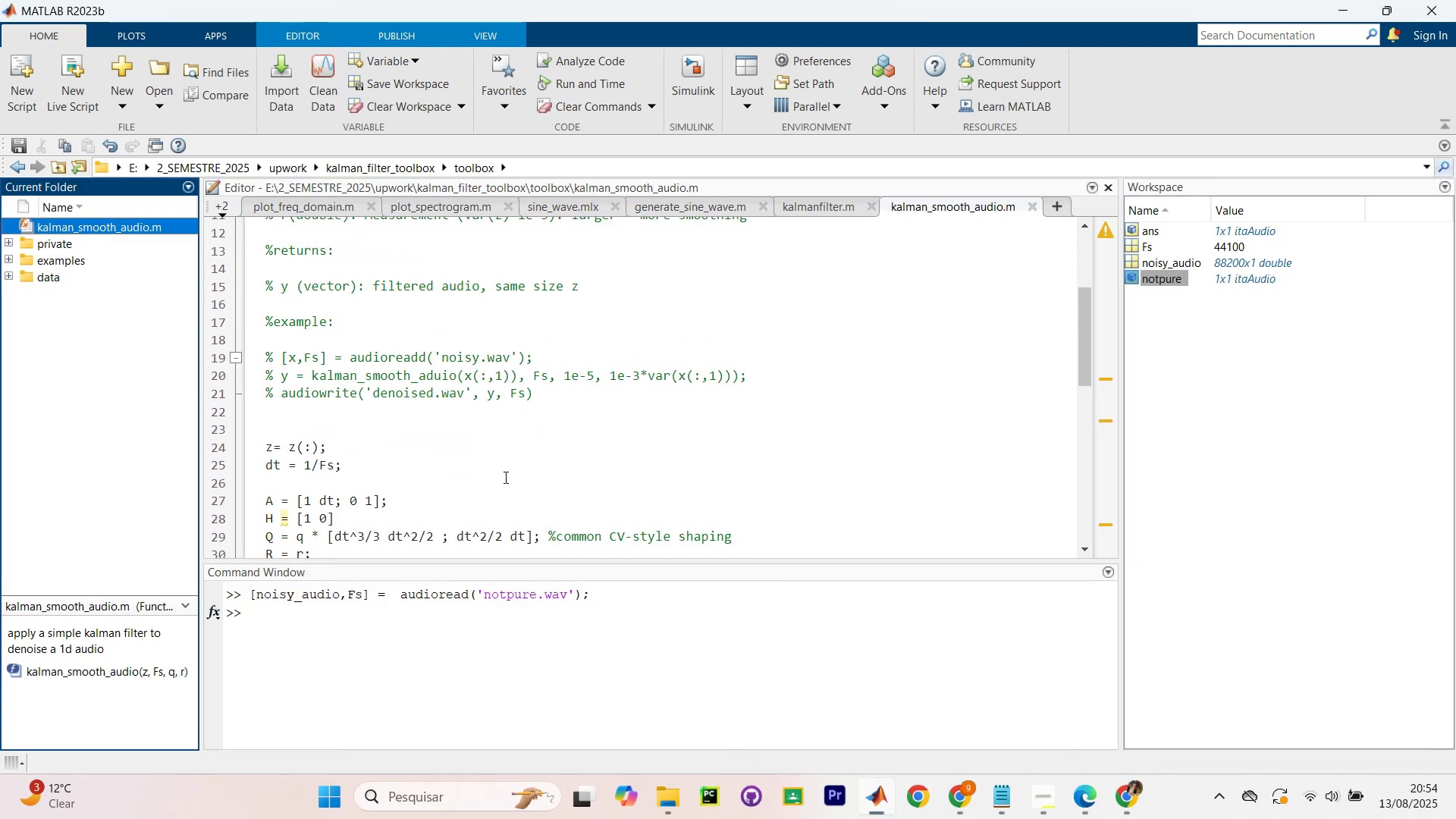 
scroll: coordinate [524, 636], scroll_direction: up, amount: 3.0
 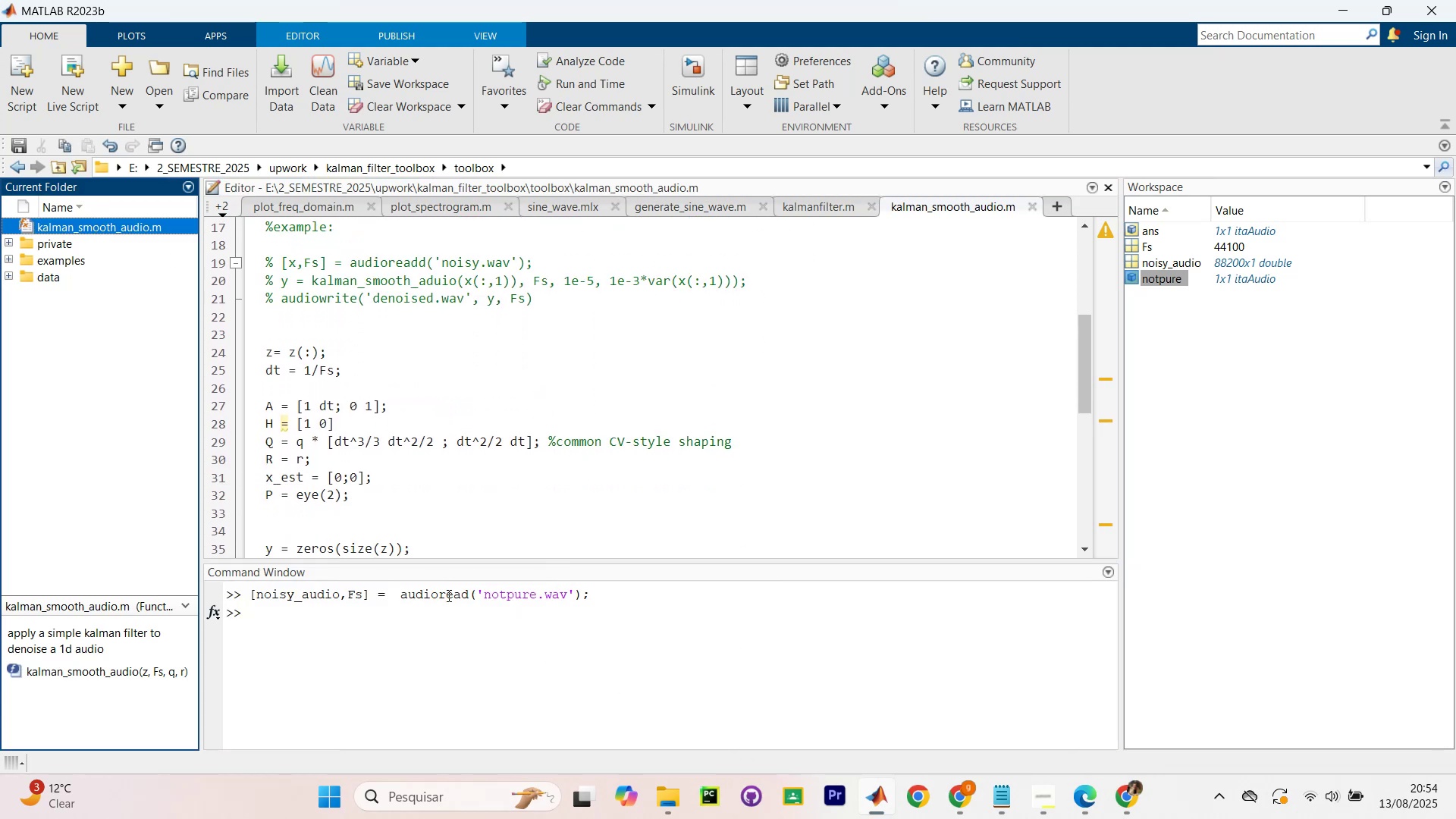 
left_click([444, 597])
 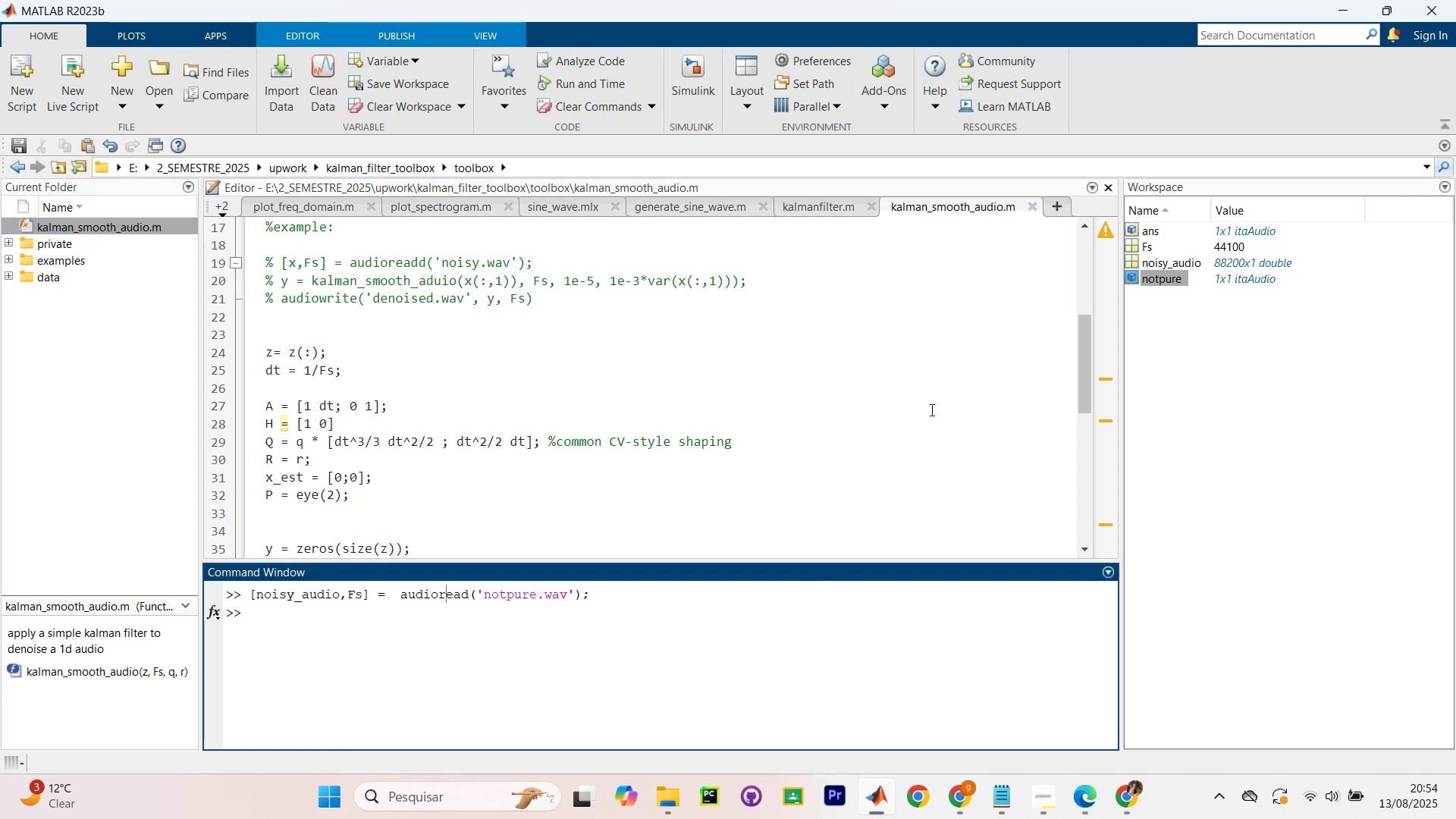 
left_click_drag(start_coordinate=[1254, 356], to_coordinate=[1266, 353])
 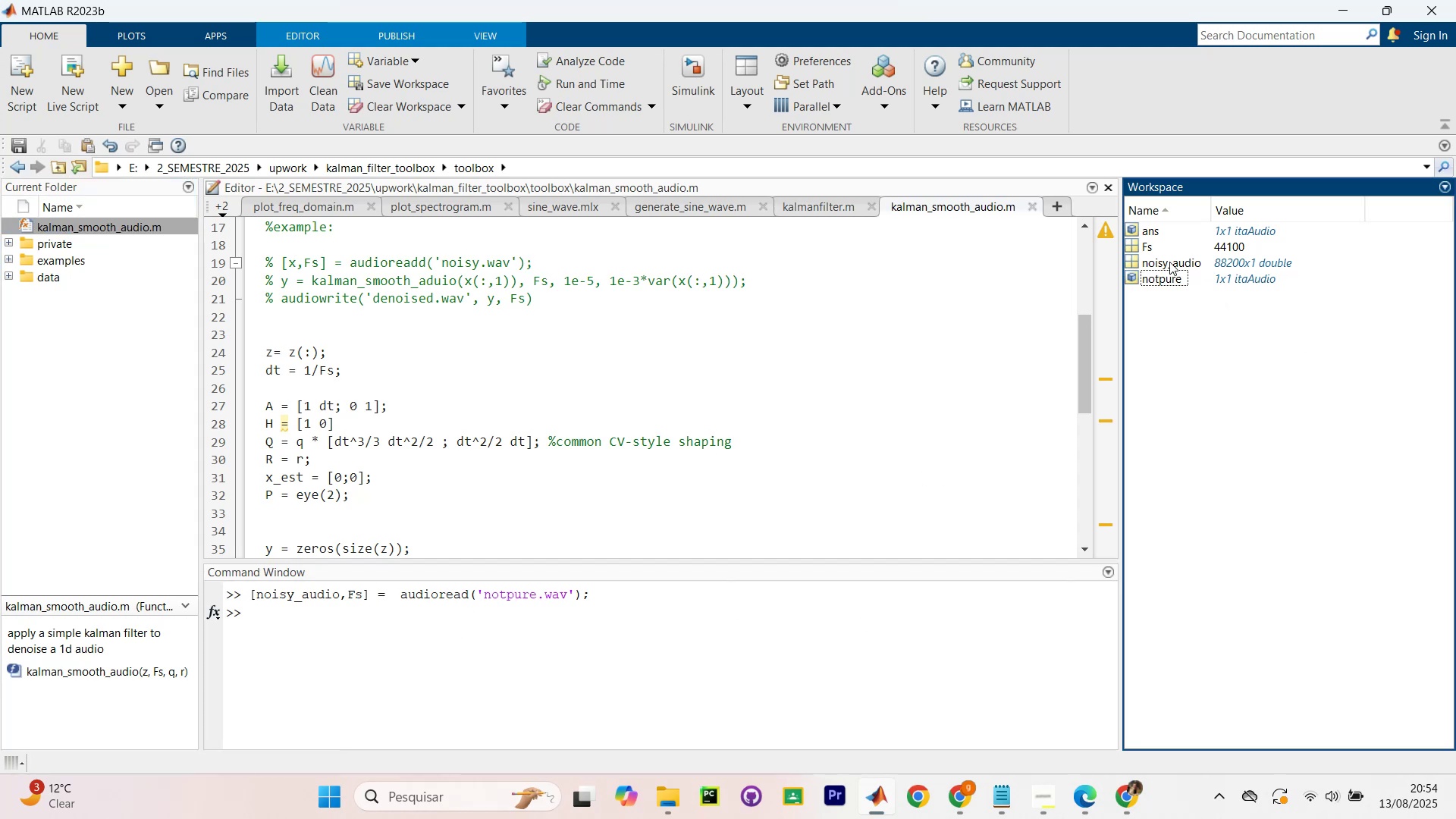 
left_click([1173, 282])
 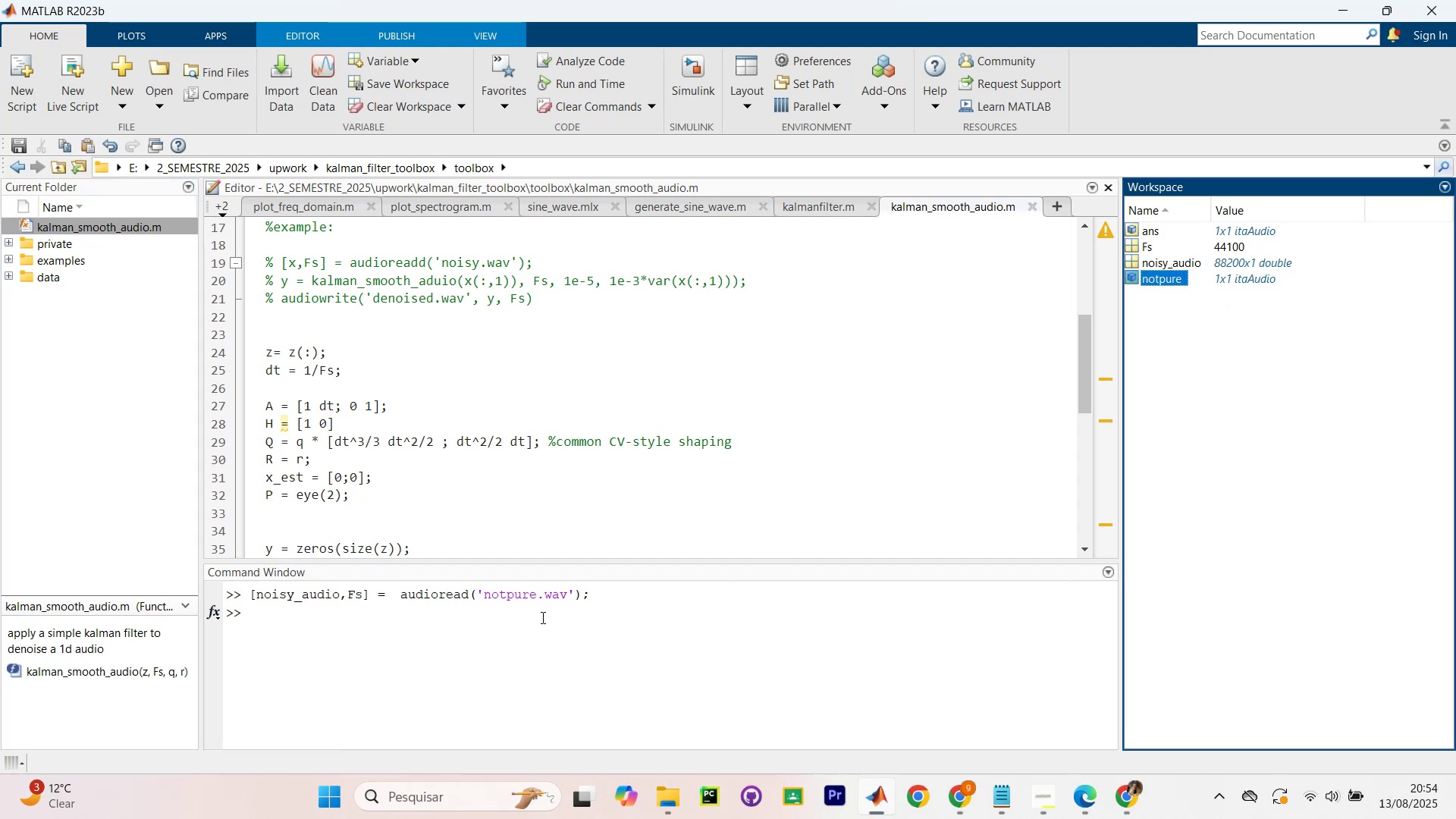 
left_click([598, 598])
 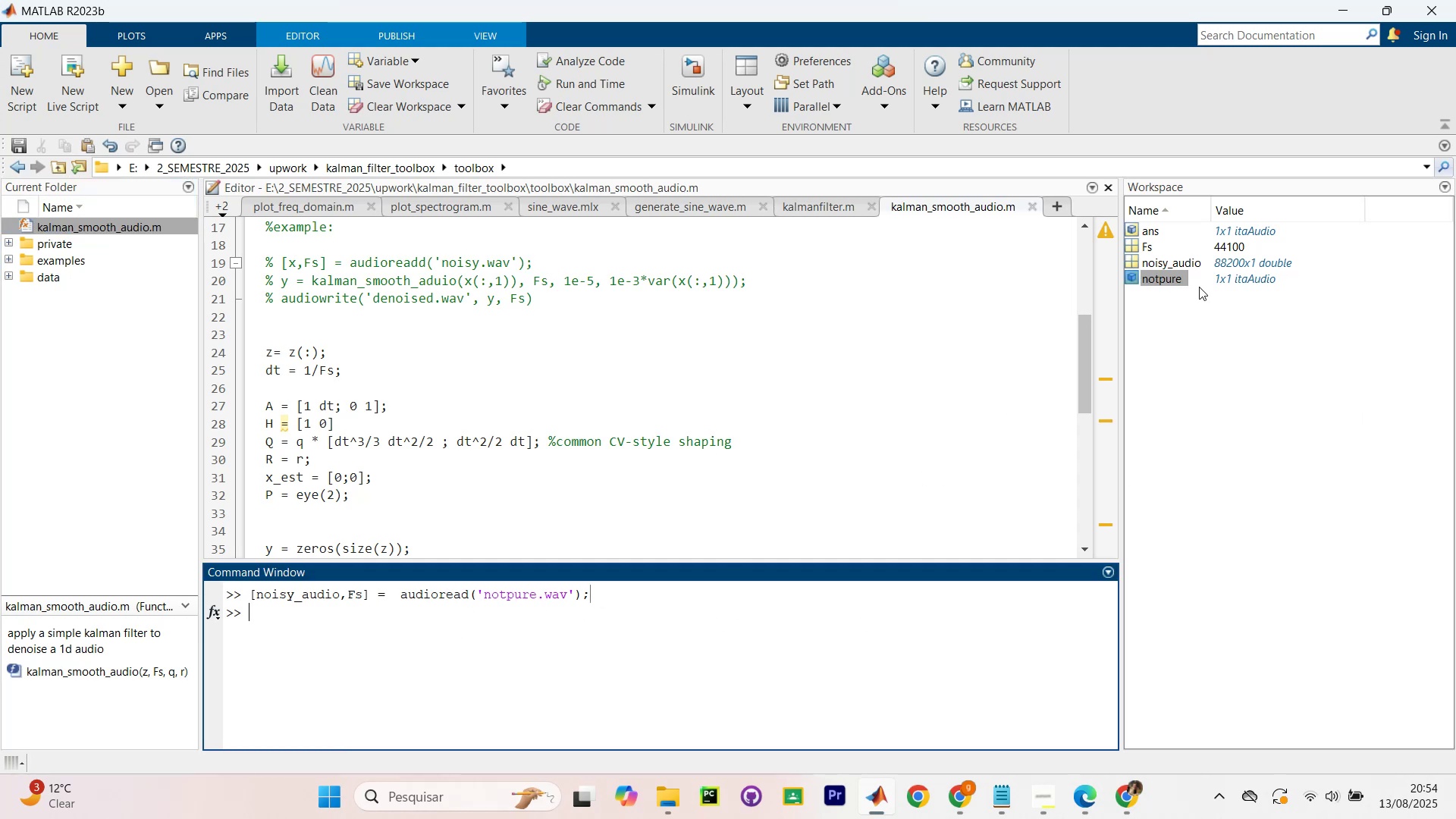 
wait(8.4)
 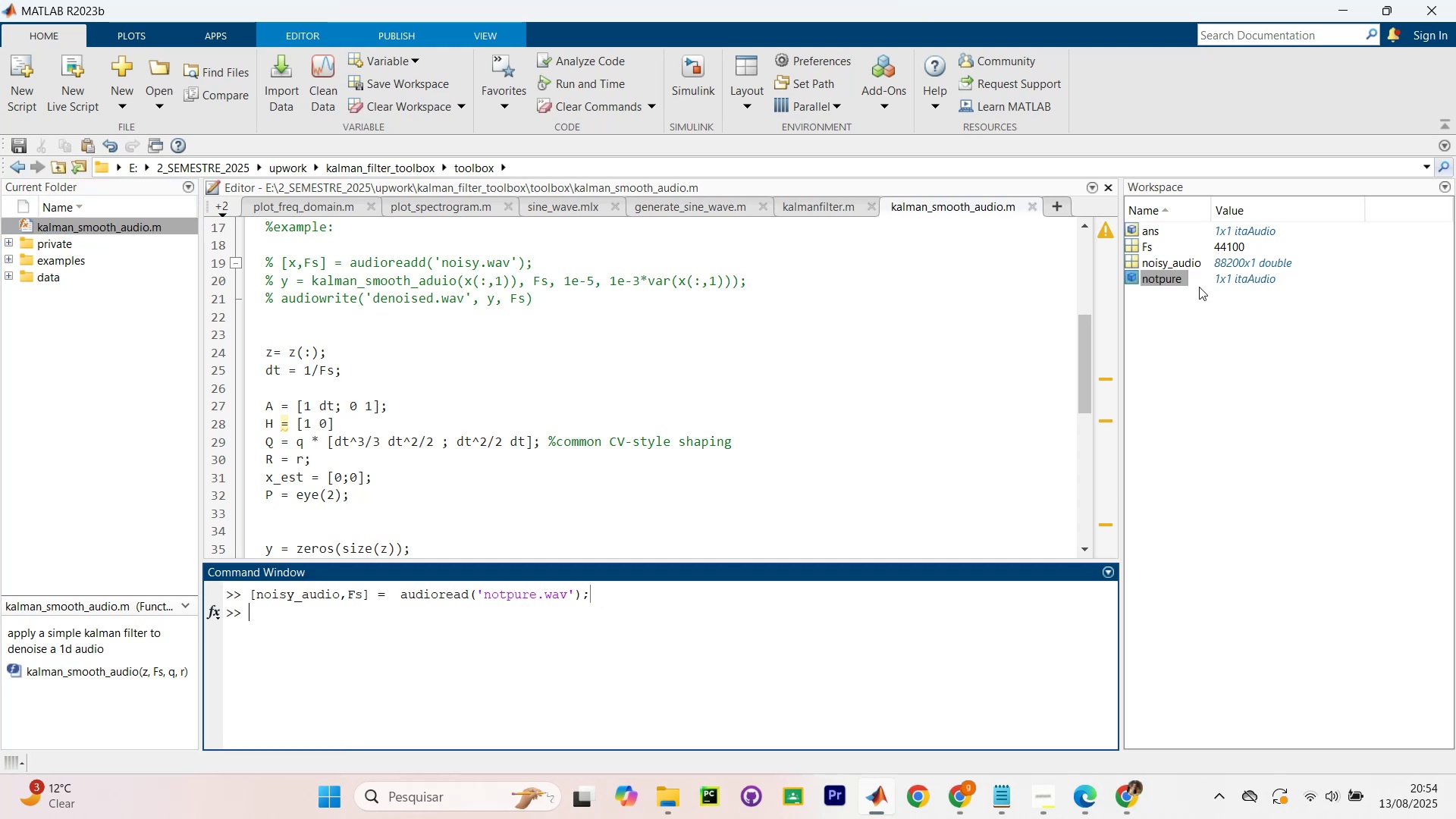 
key(Enter)
 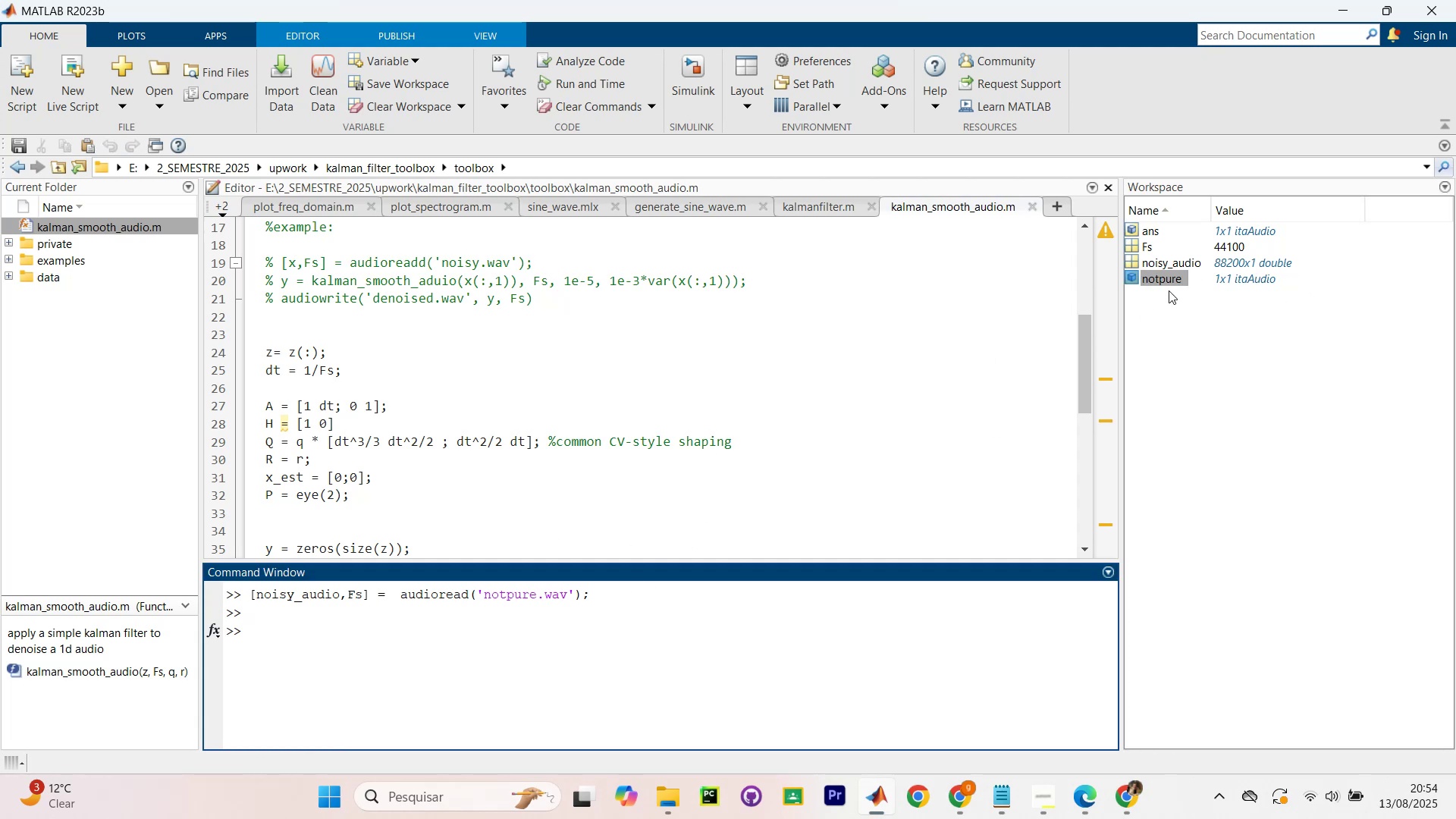 
double_click([1137, 276])
 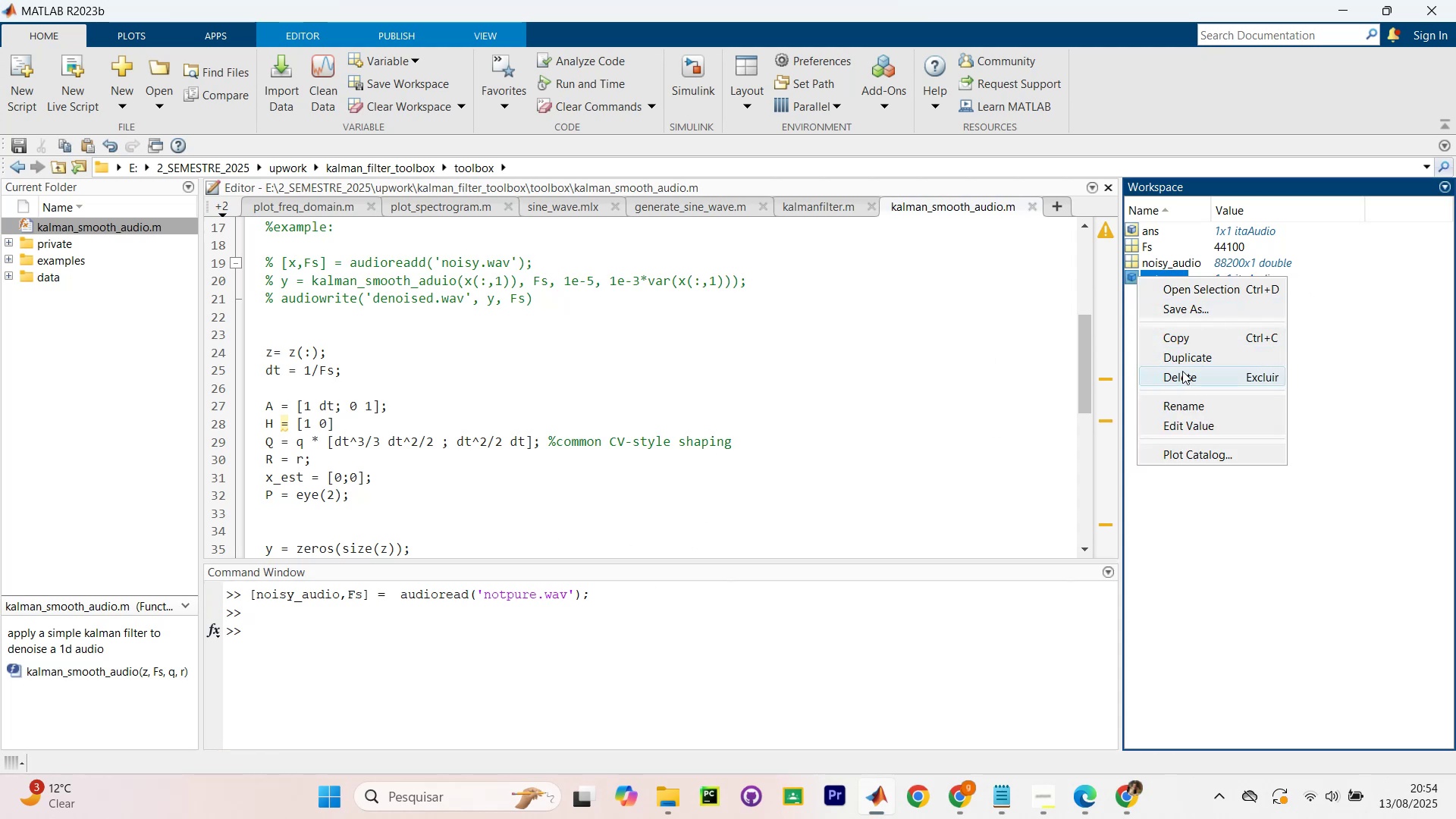 
left_click([1399, 240])
 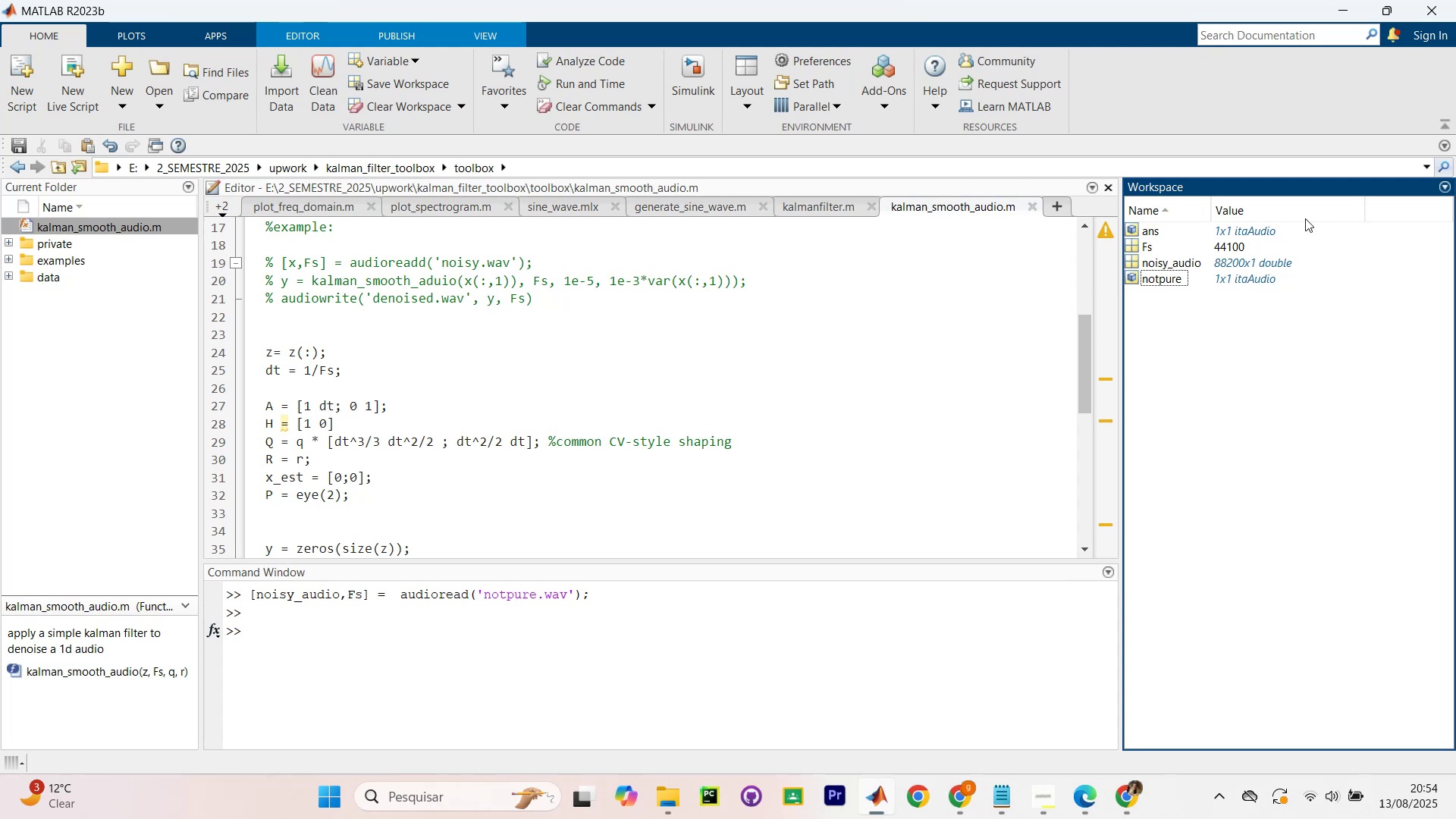 
left_click([1156, 259])
 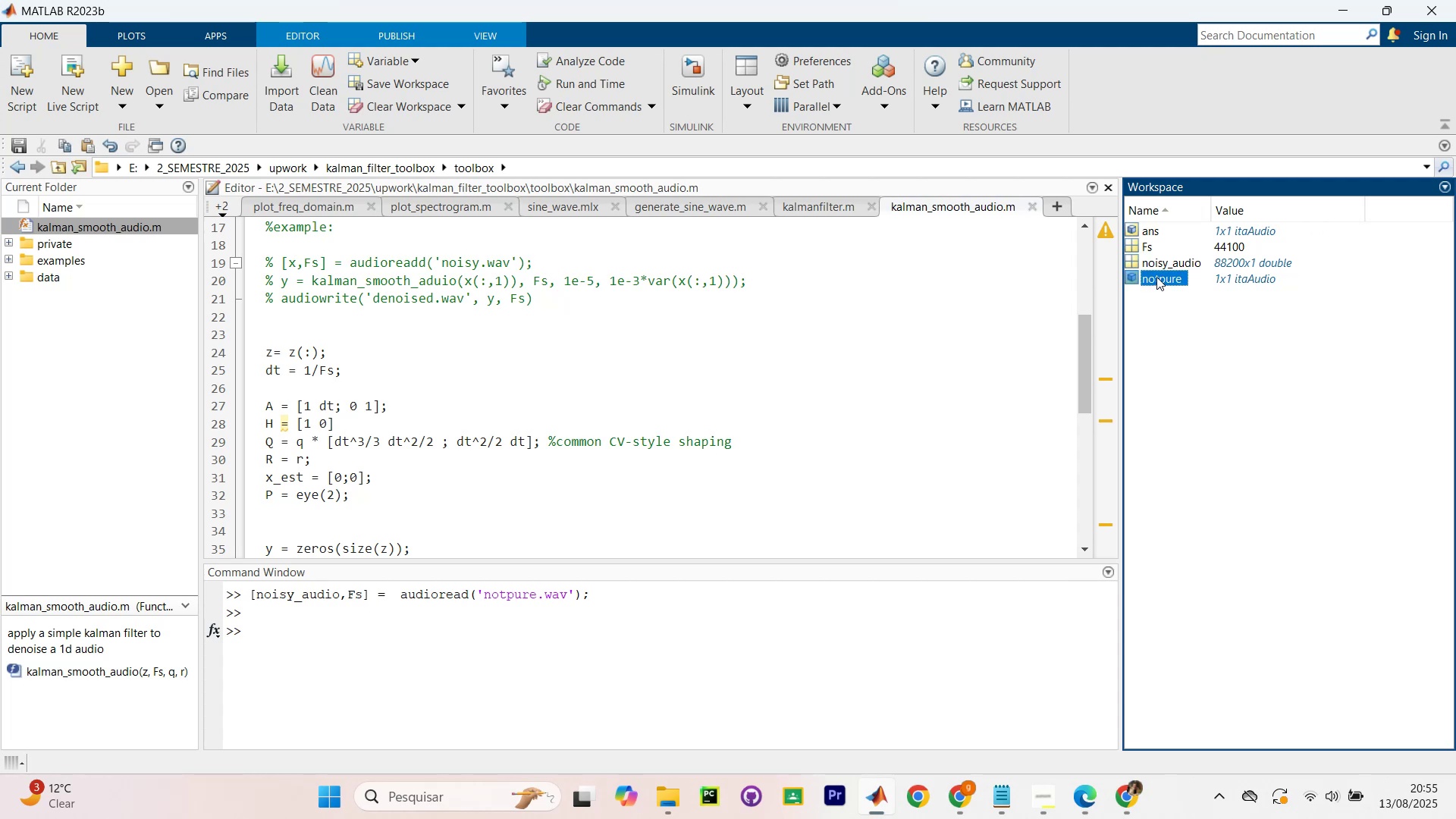 
right_click([1164, 275])
 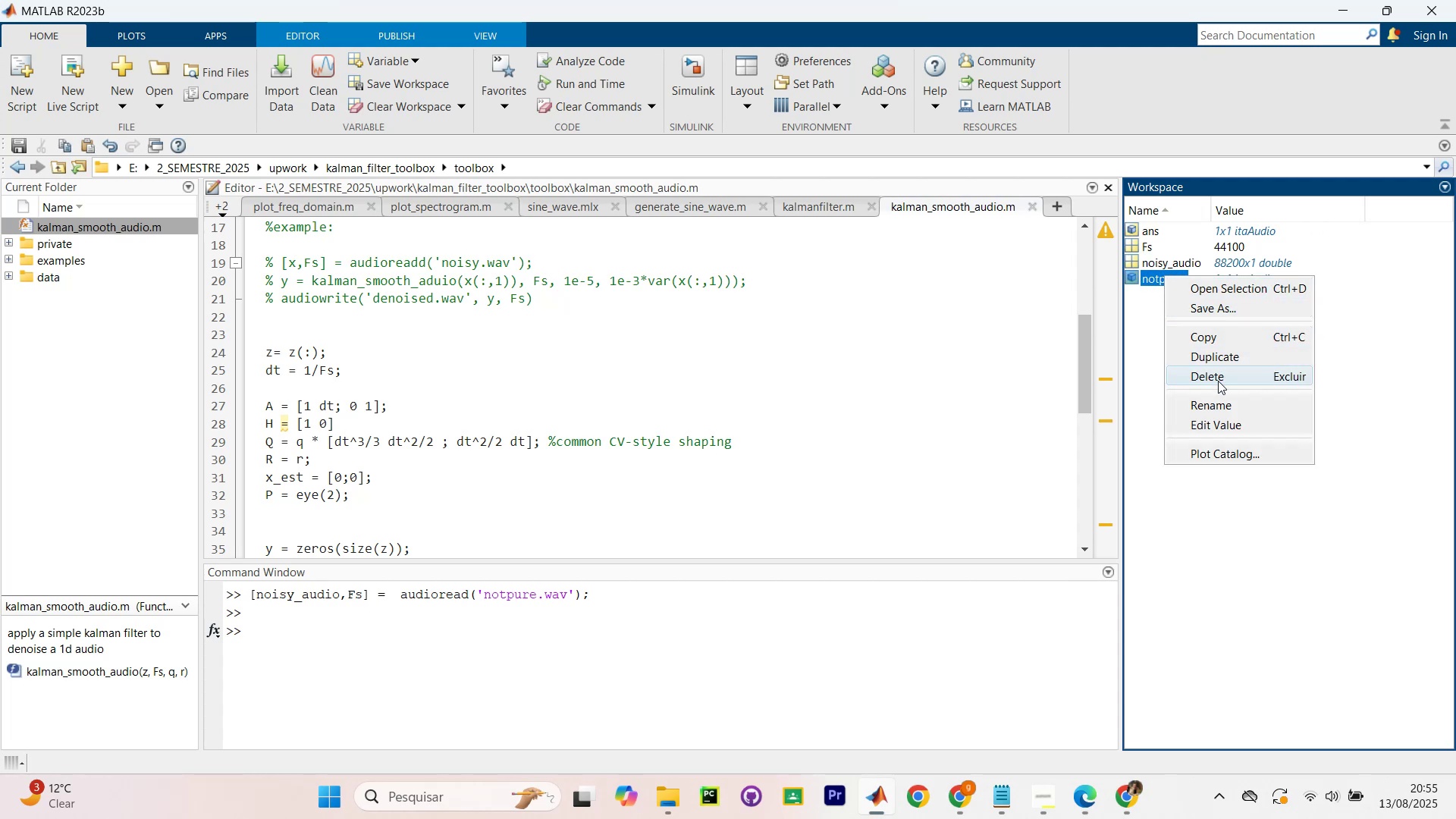 
left_click([1225, 371])
 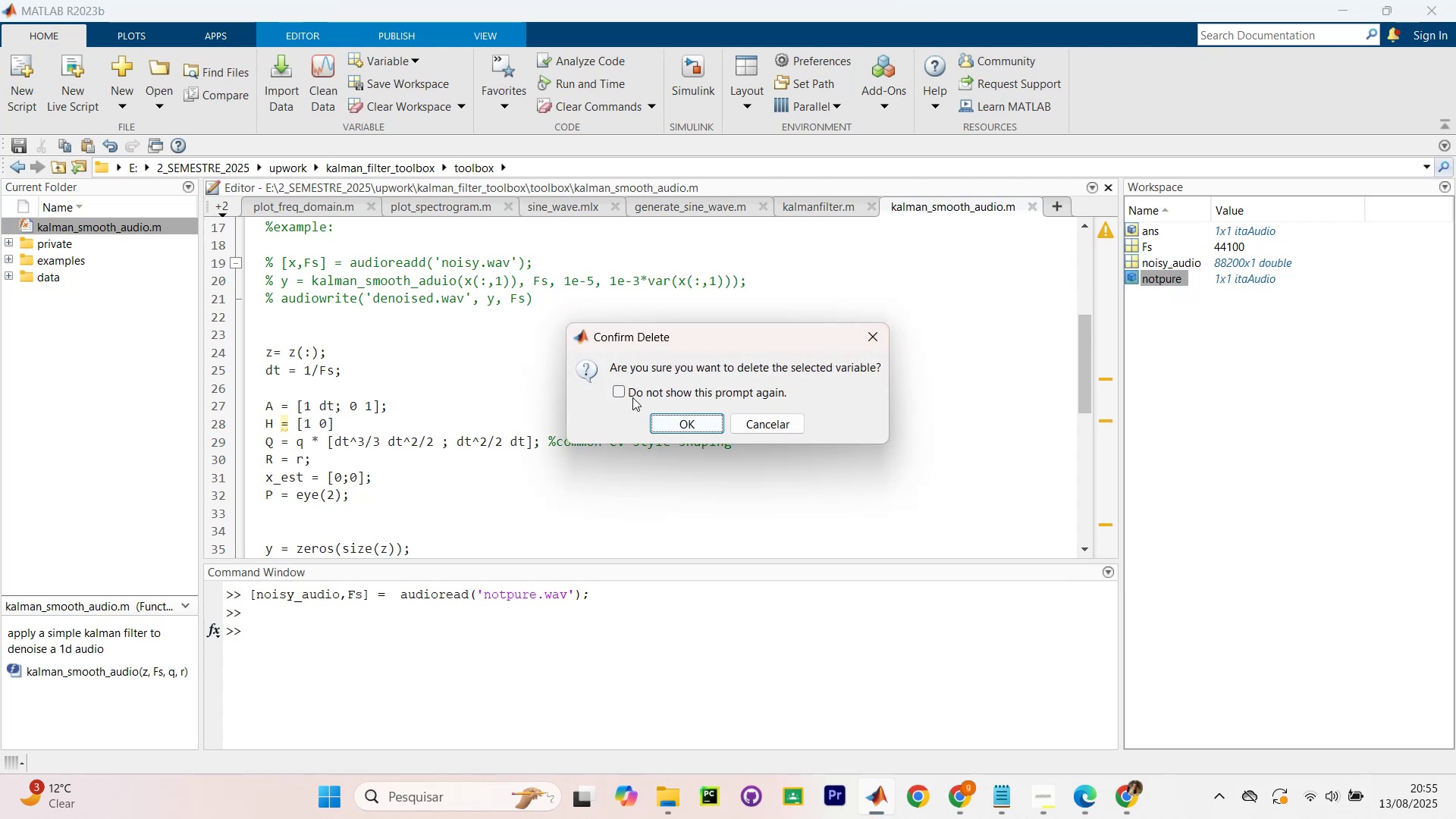 
left_click([667, 431])
 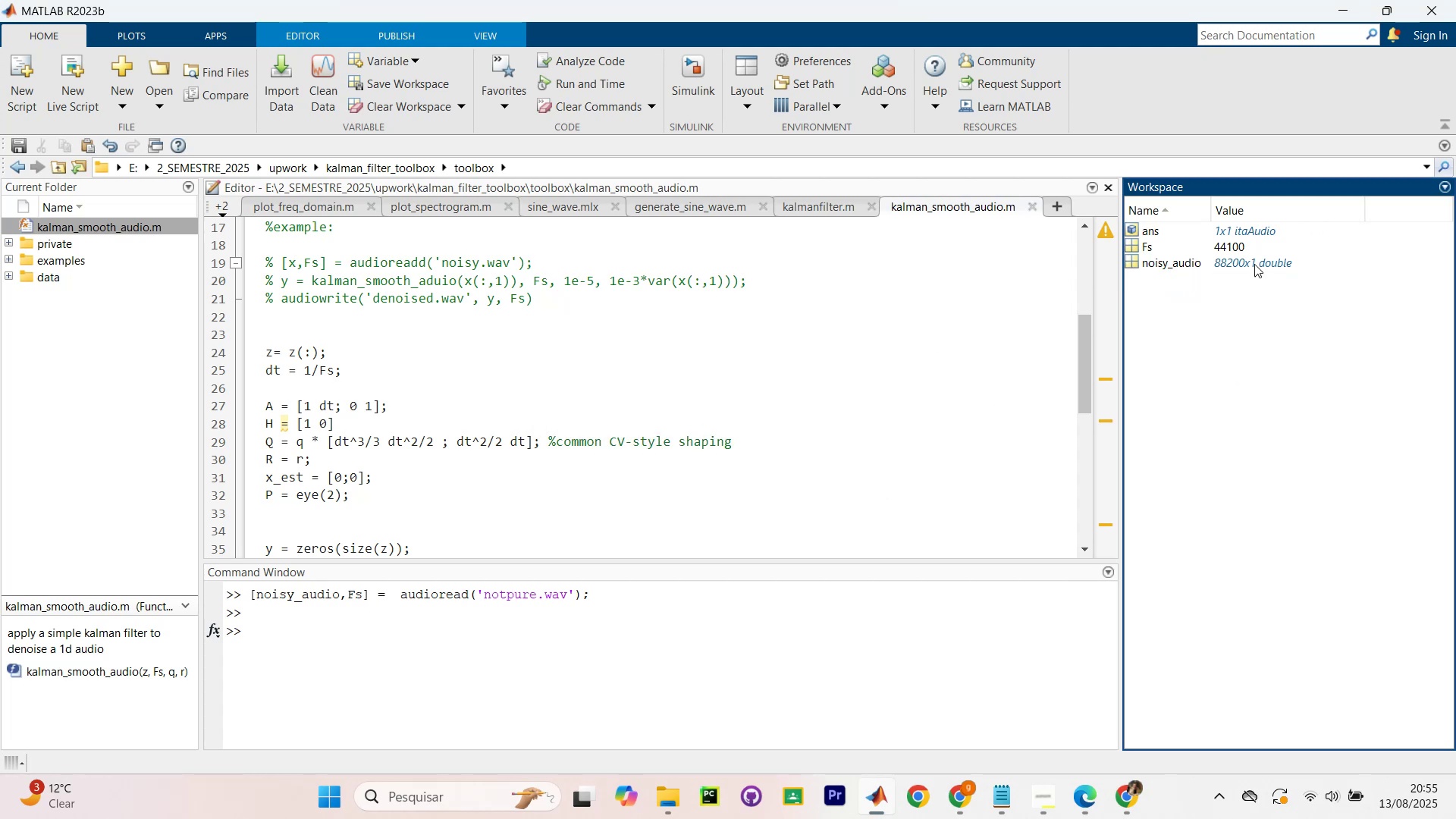 
left_click([1156, 263])
 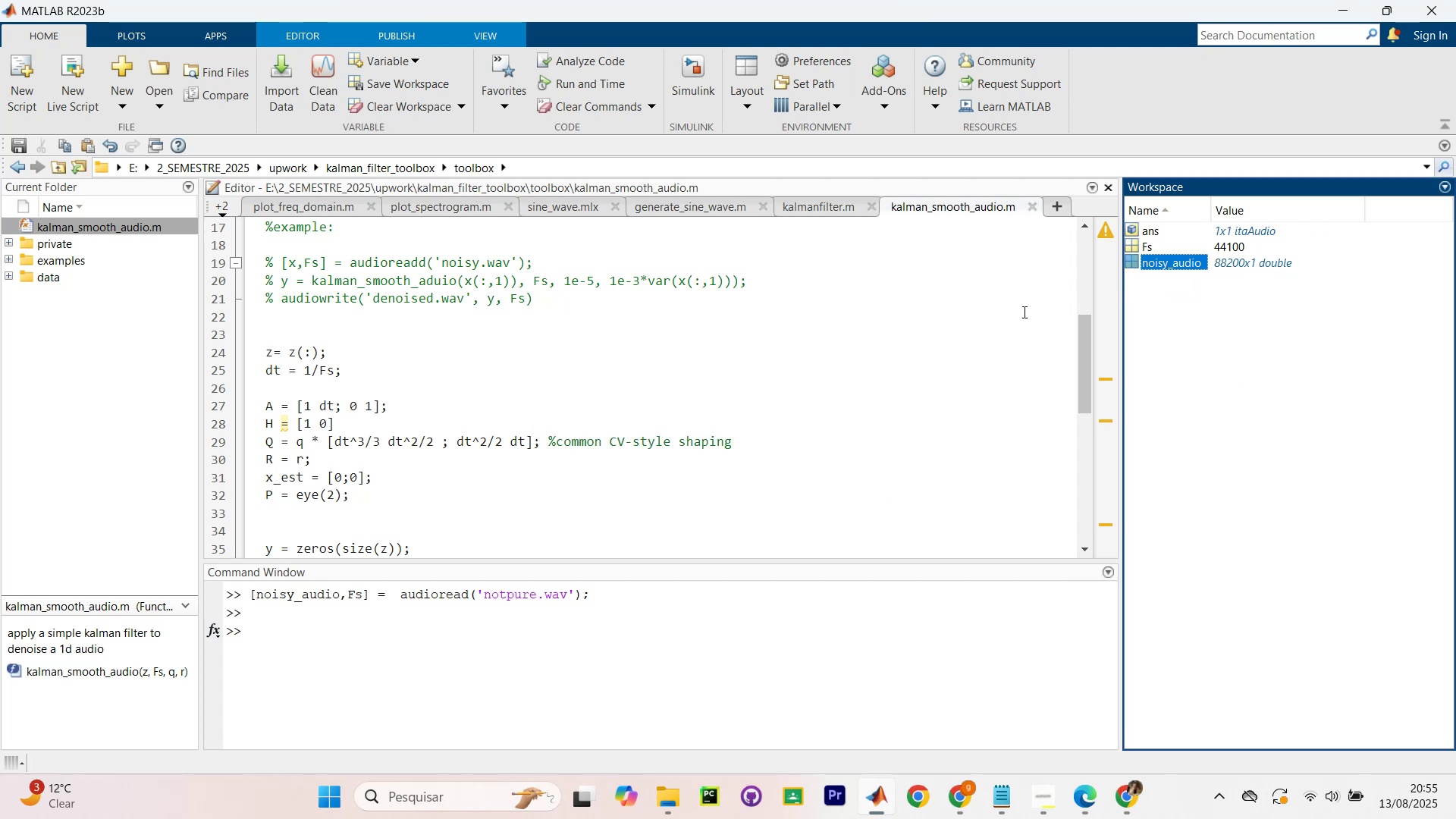 
scroll: coordinate [372, 441], scroll_direction: down, amount: 5.0
 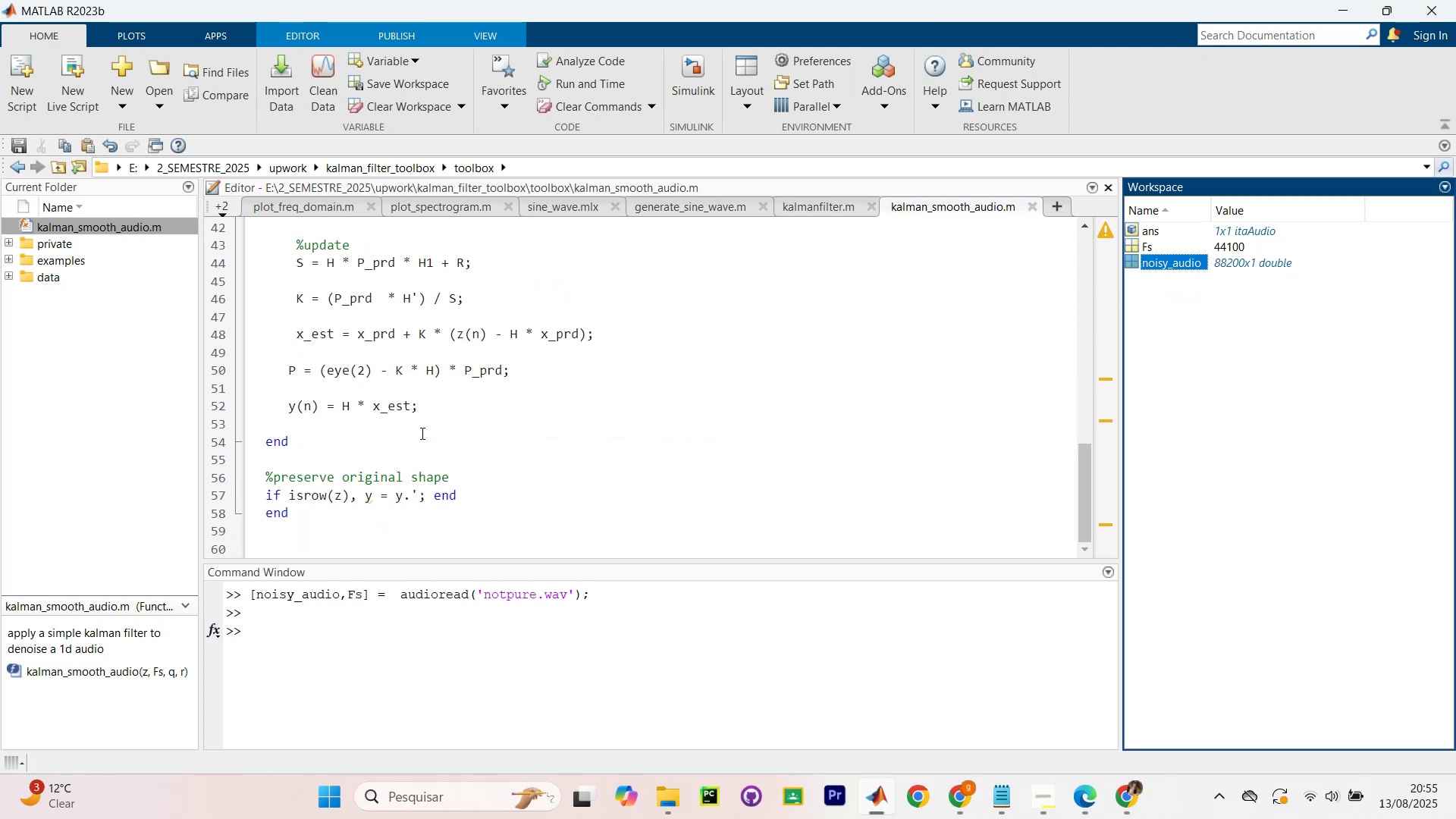 
scroll: coordinate [428, 428], scroll_direction: up, amount: 14.0
 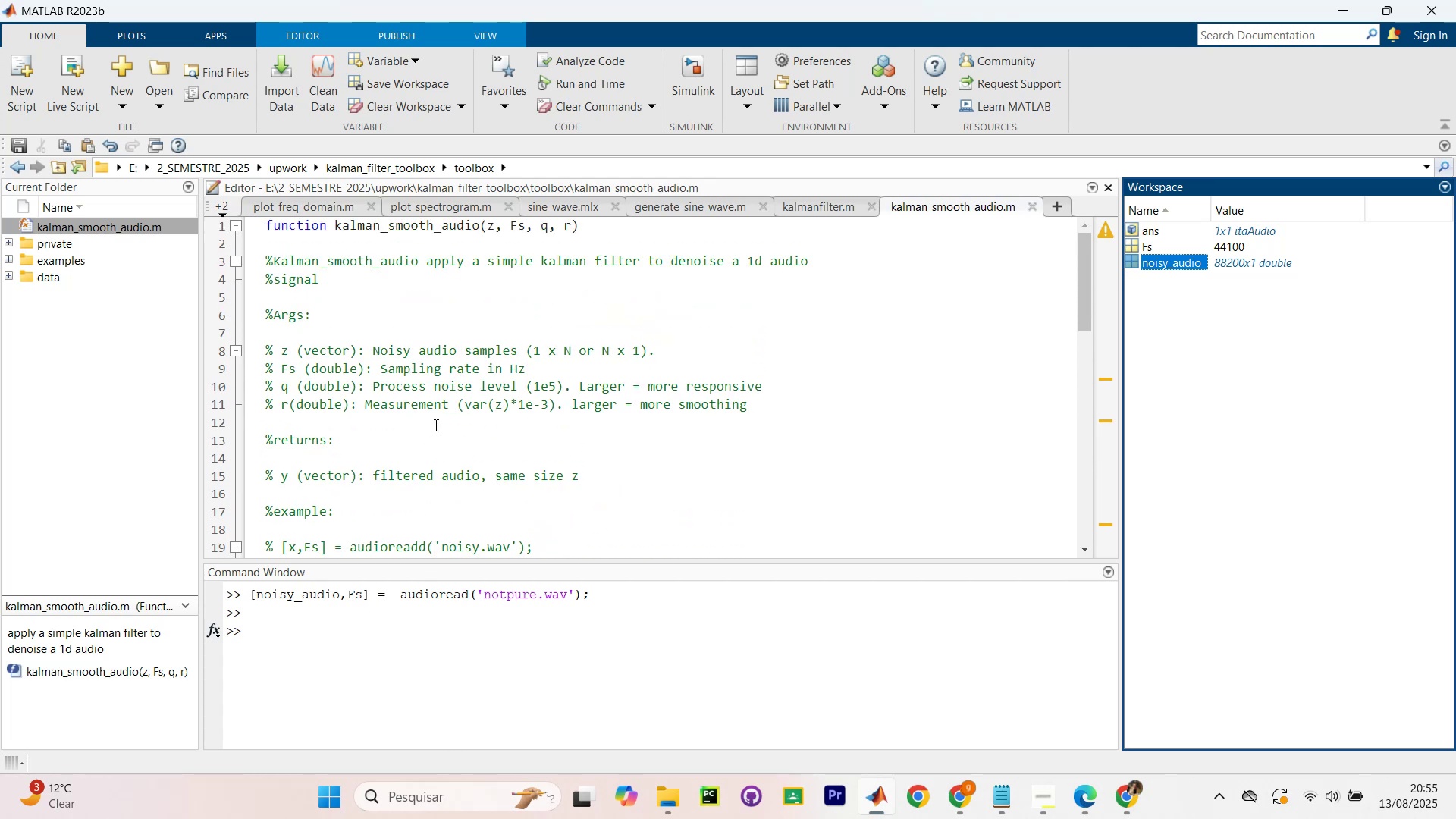 
wait(5.66)
 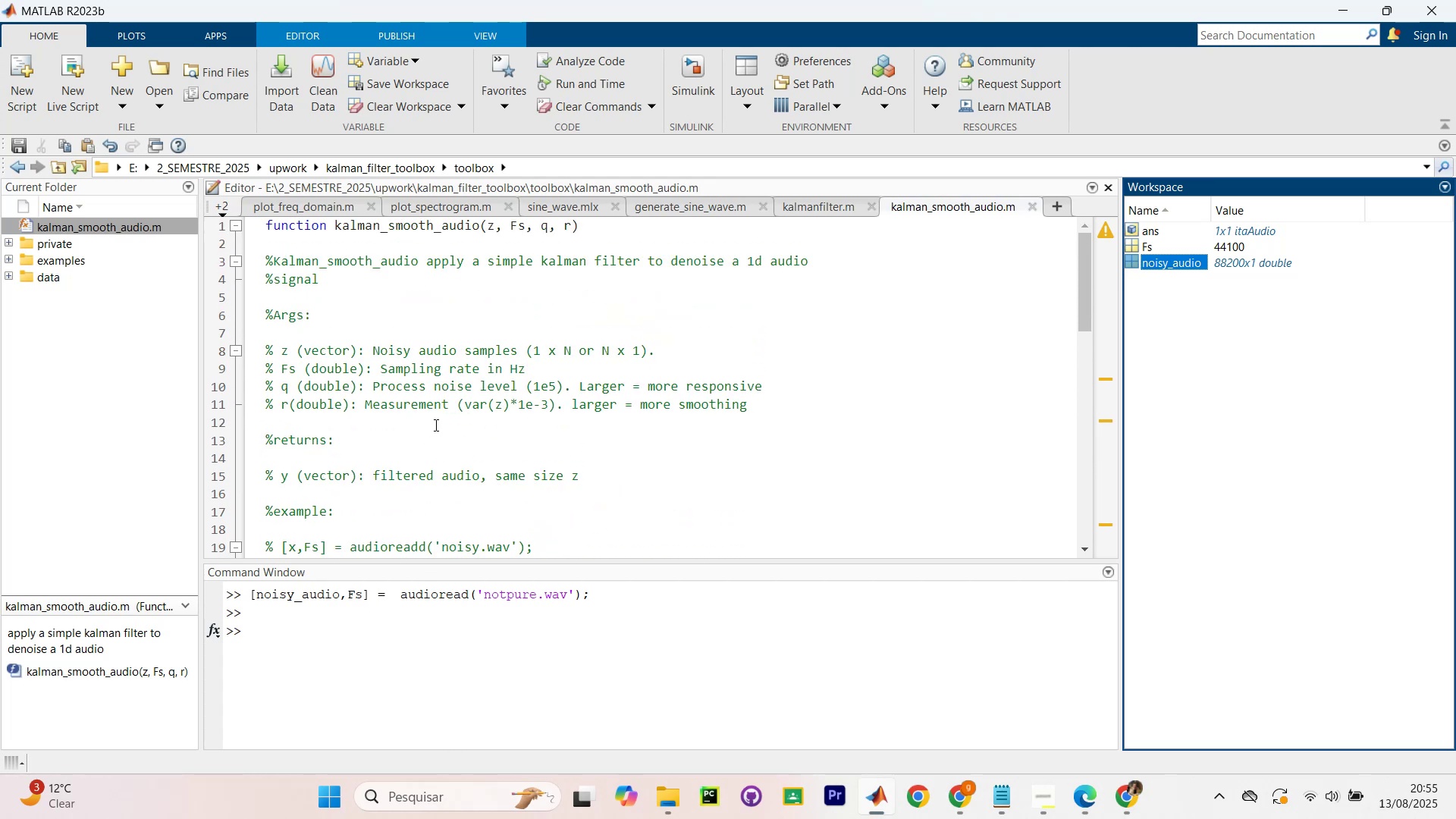 
left_click([350, 617])
 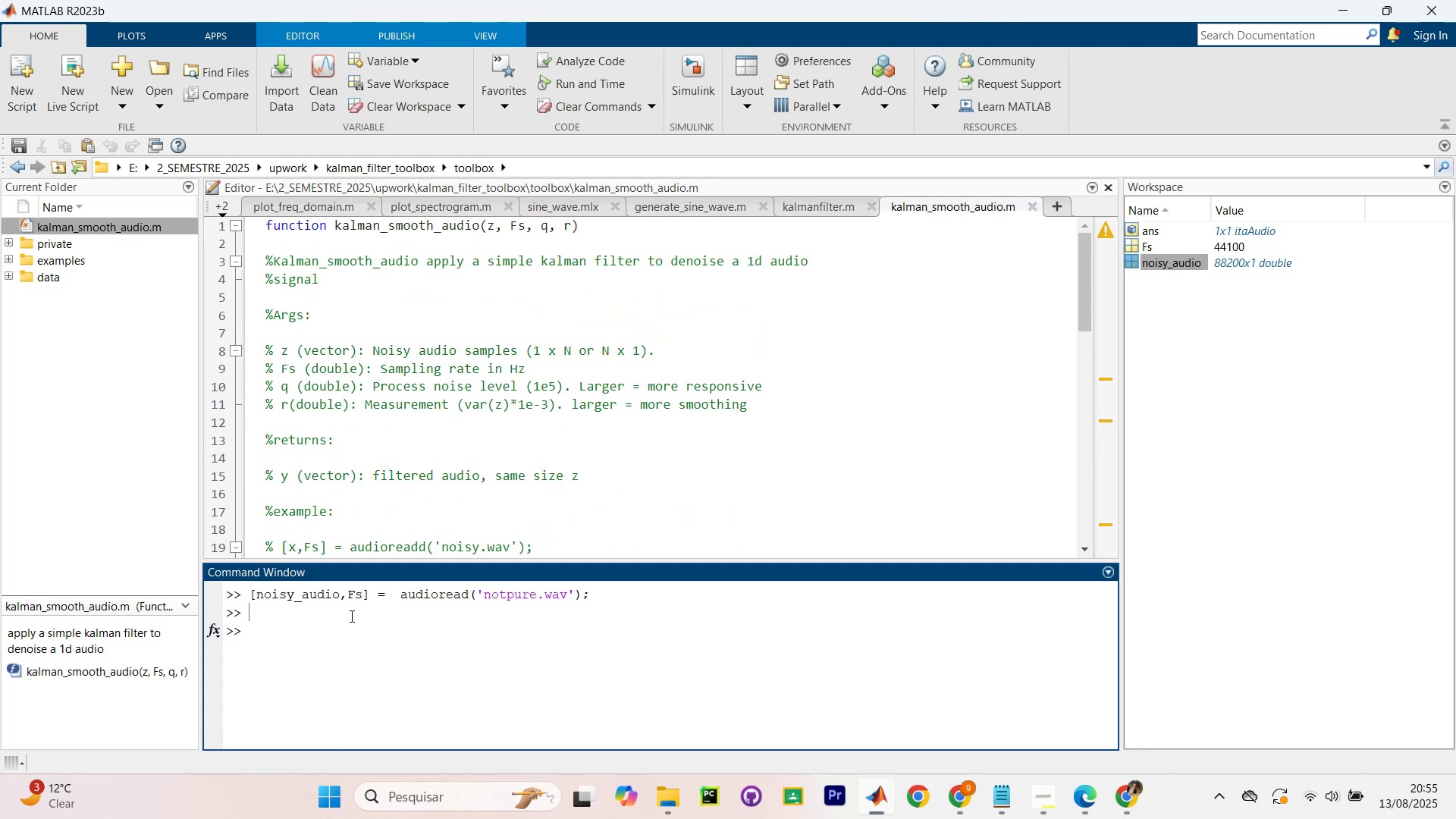 
type(kalman_smooth_audio()
 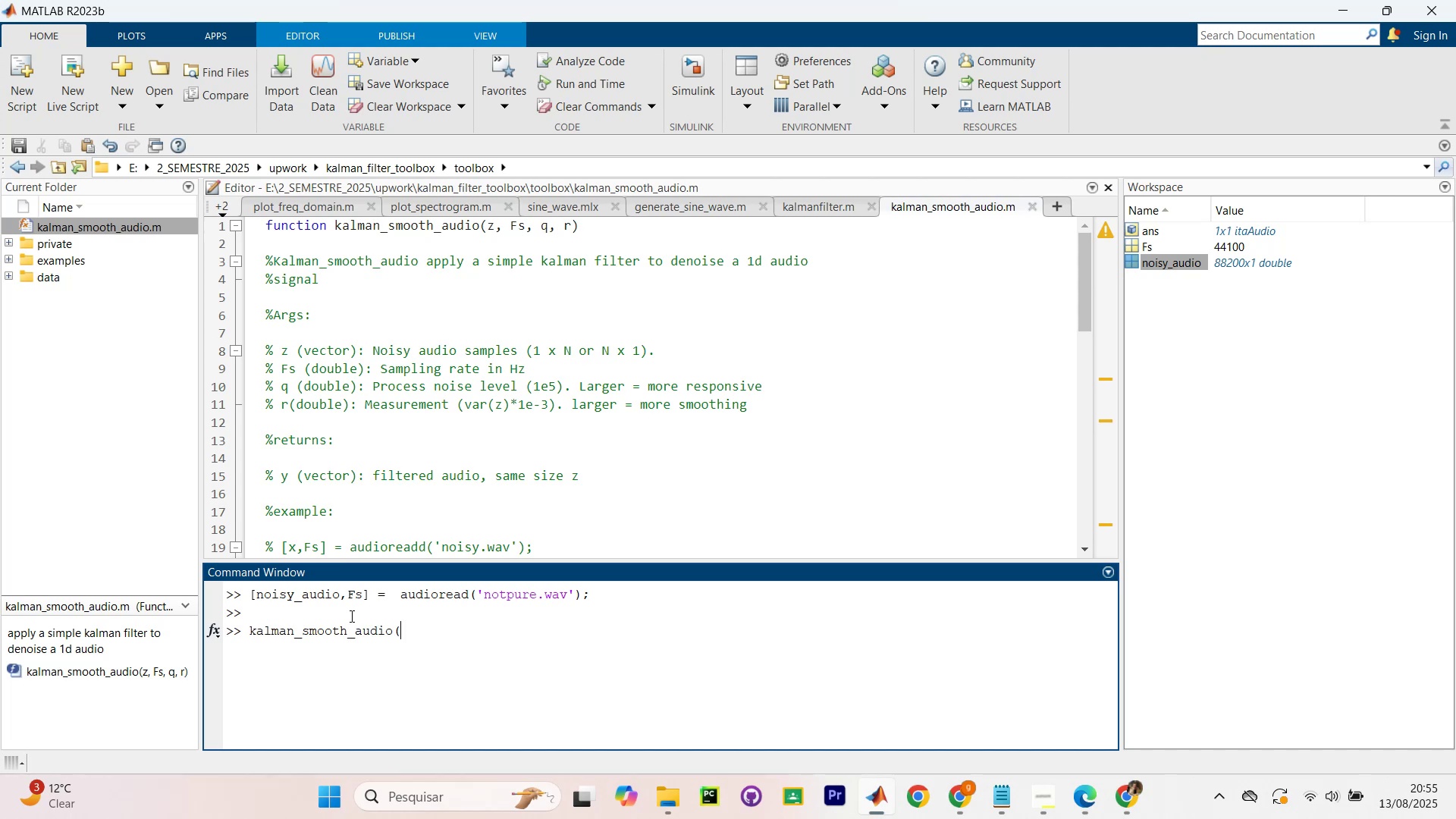 
double_click([1153, 262])
 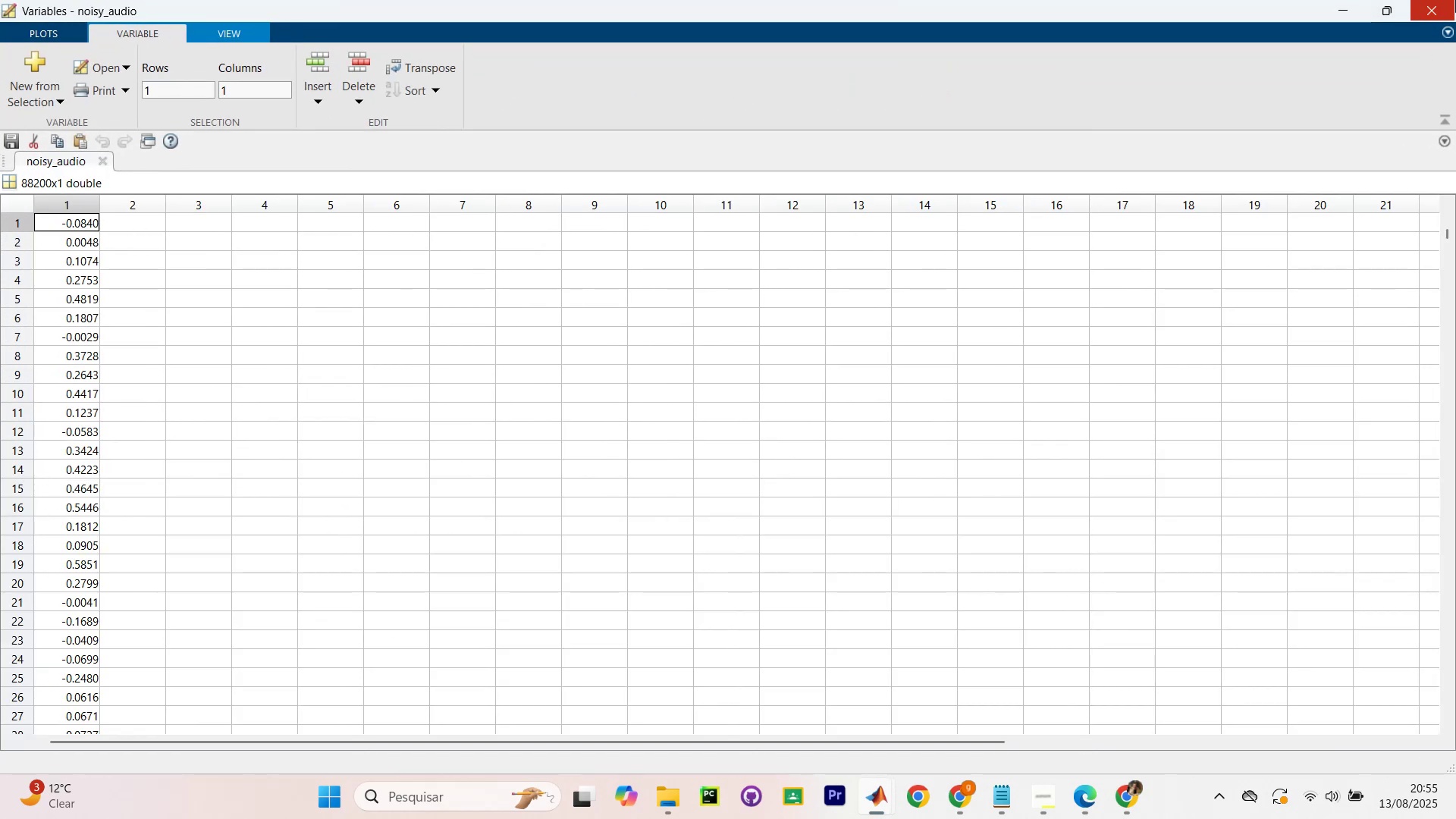 
left_click([1455, 2])
 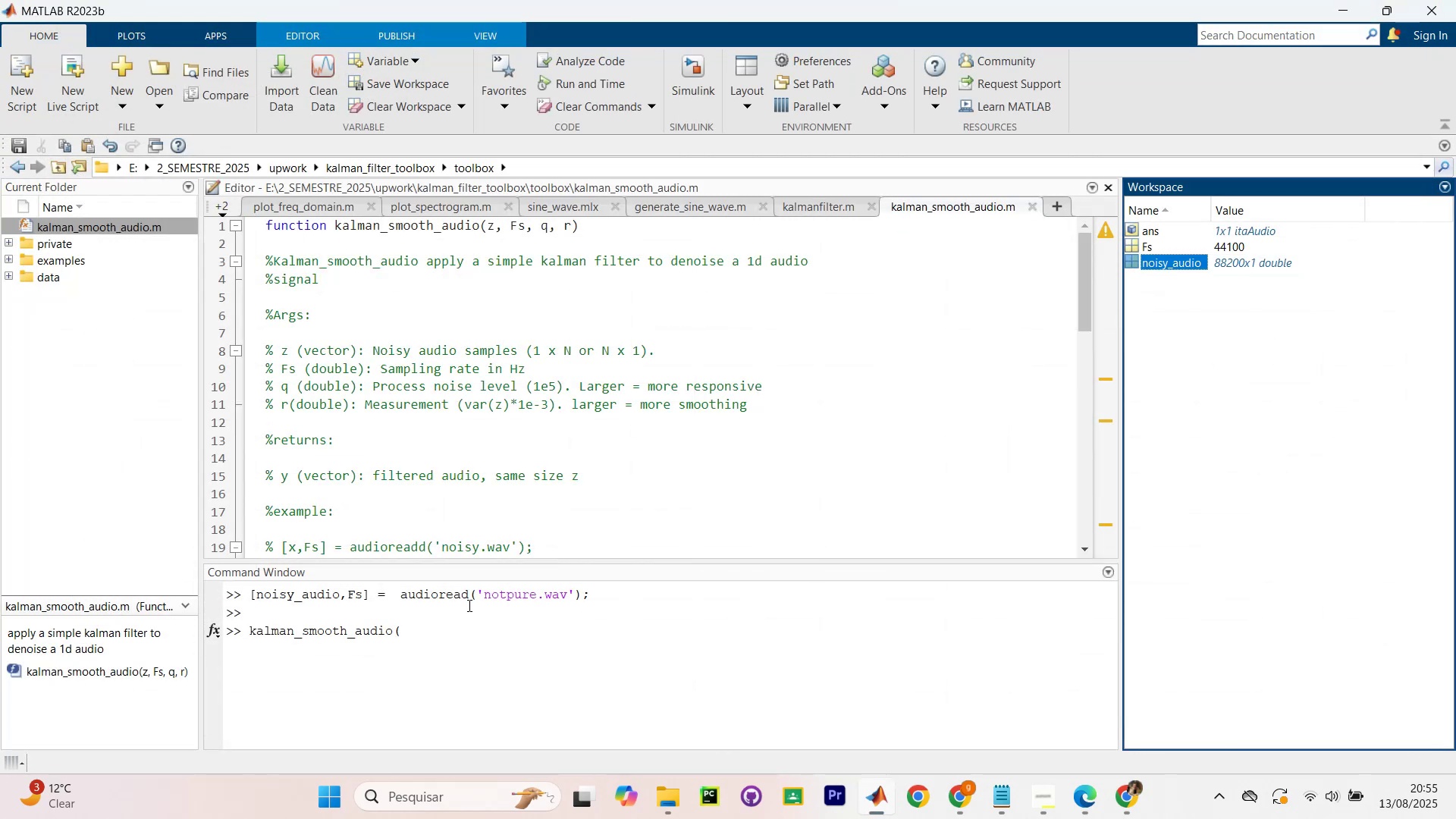 
left_click([414, 635])
 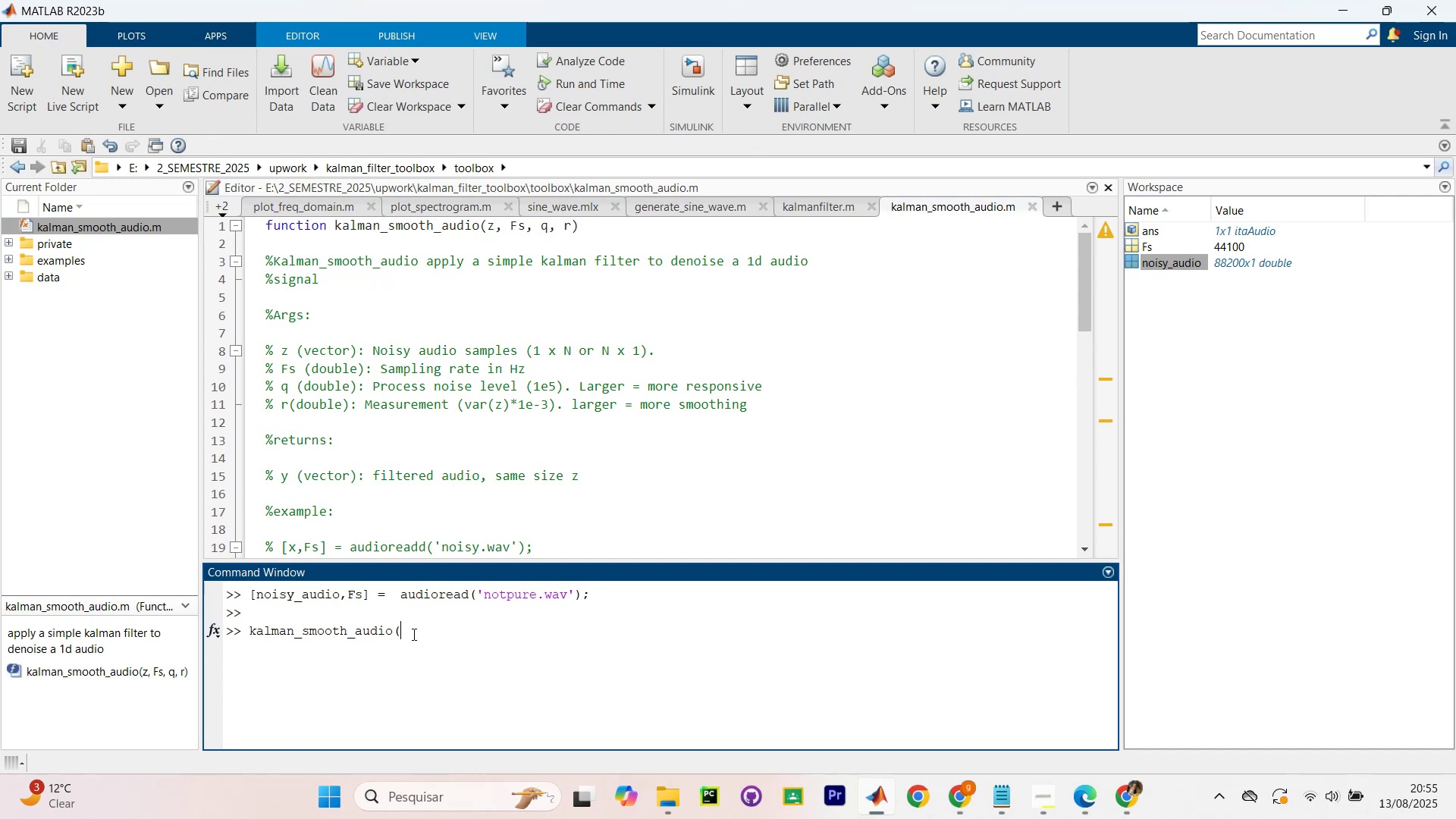 
type(?,1))
 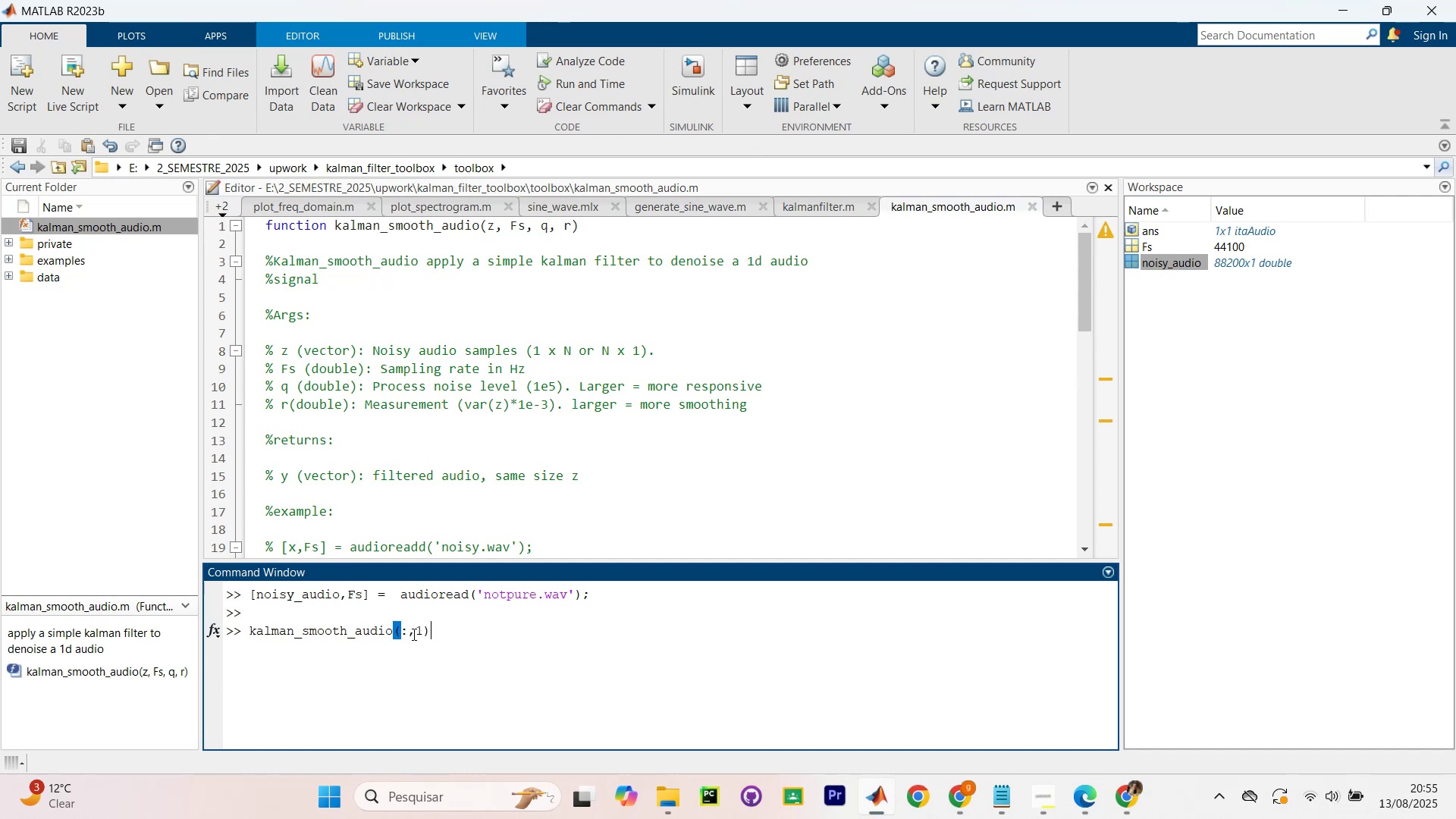 
left_click([413, 634])
 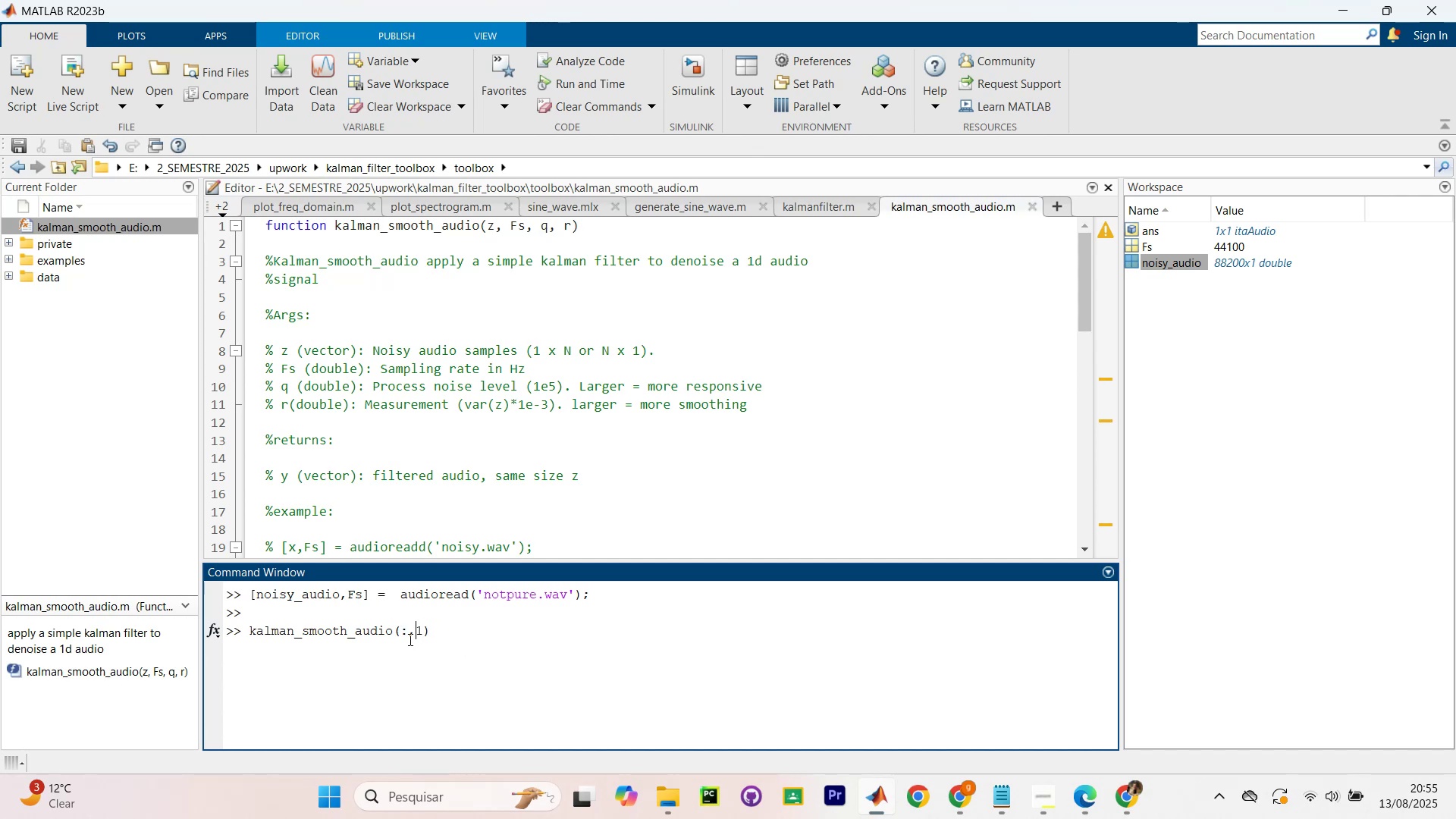 
left_click_drag(start_coordinate=[422, 632], to_coordinate=[399, 633])
 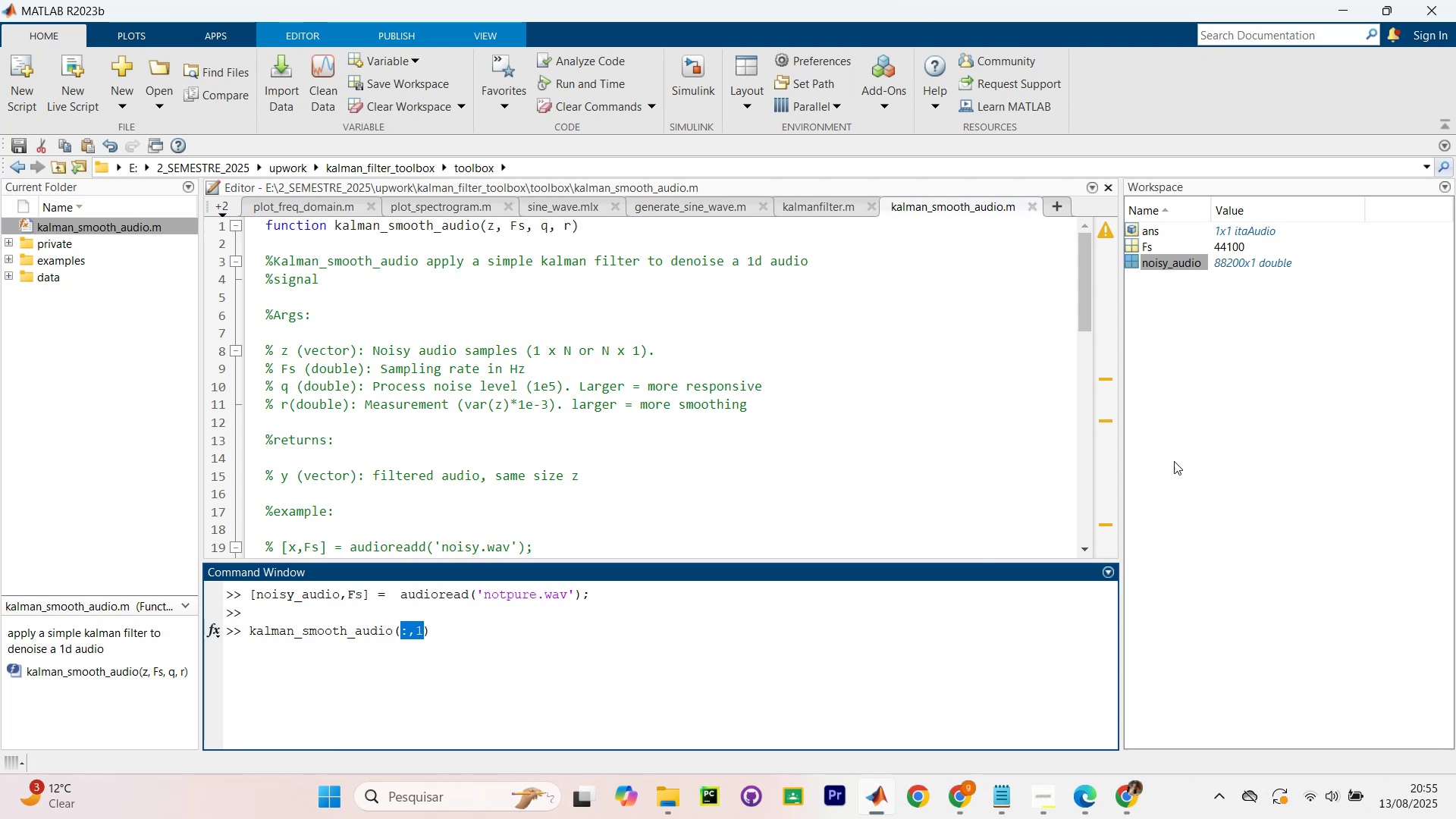 
wait(5.6)
 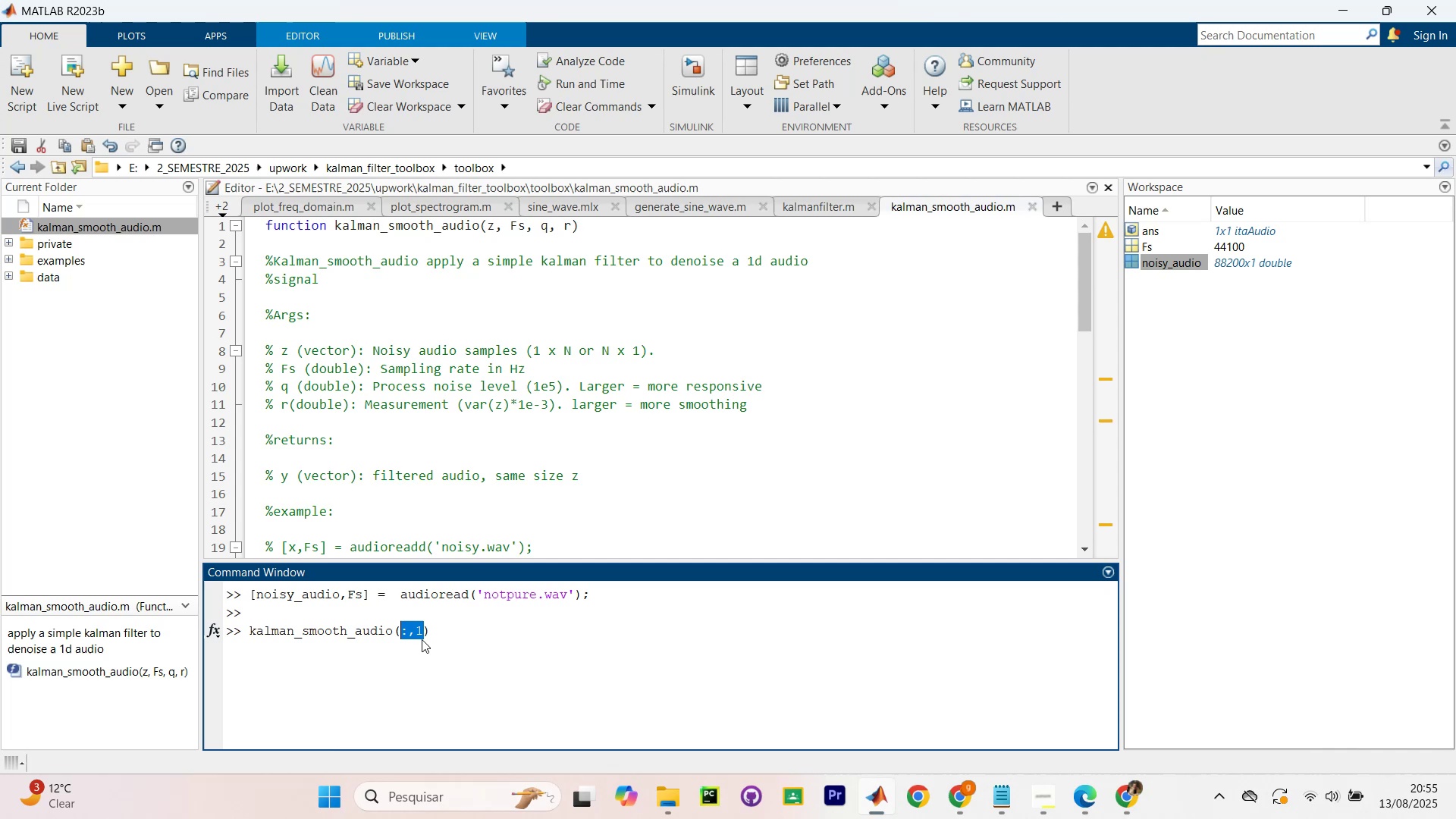 
mouse_move([1213, 271])
 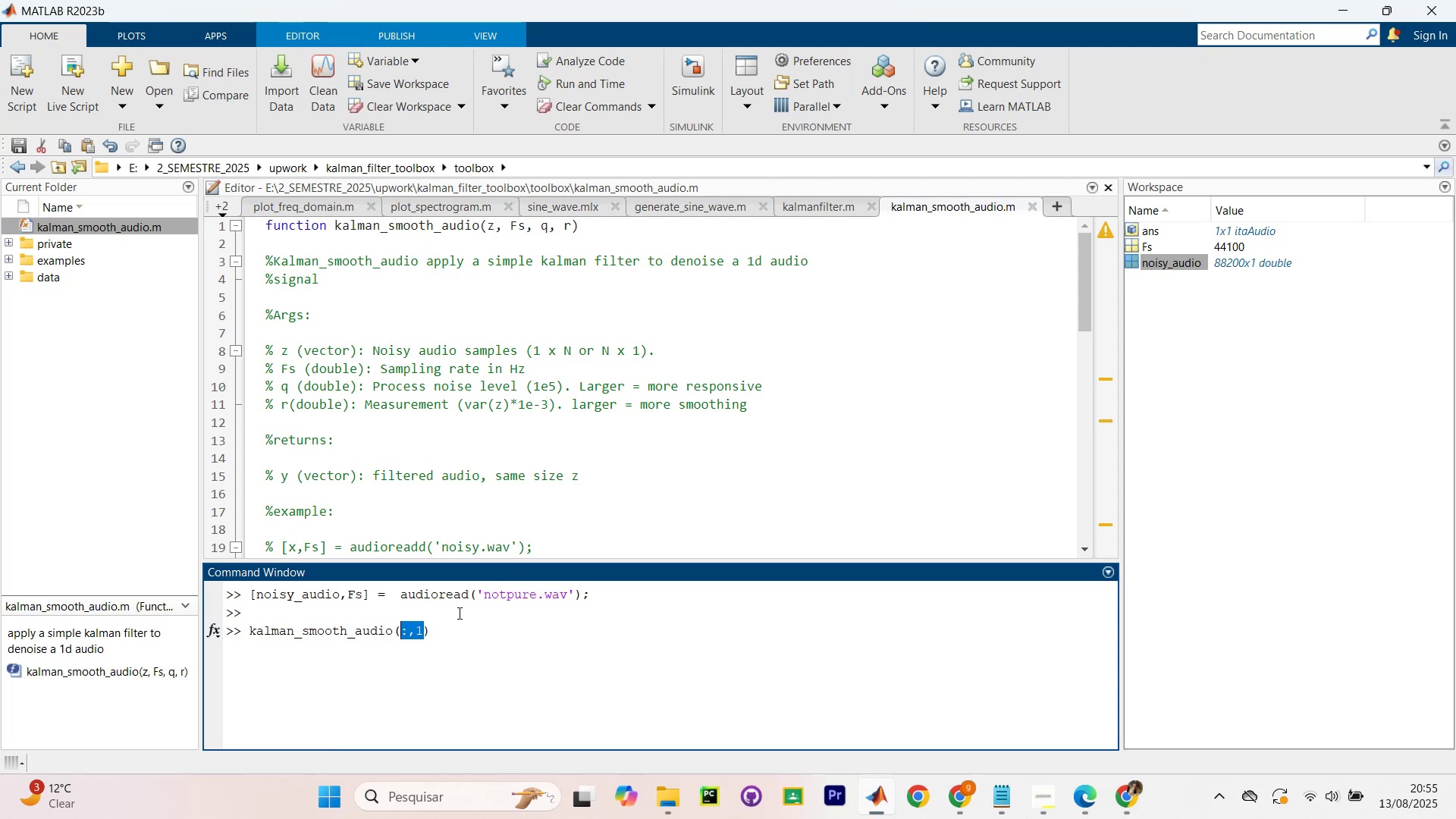 
left_click([431, 639])
 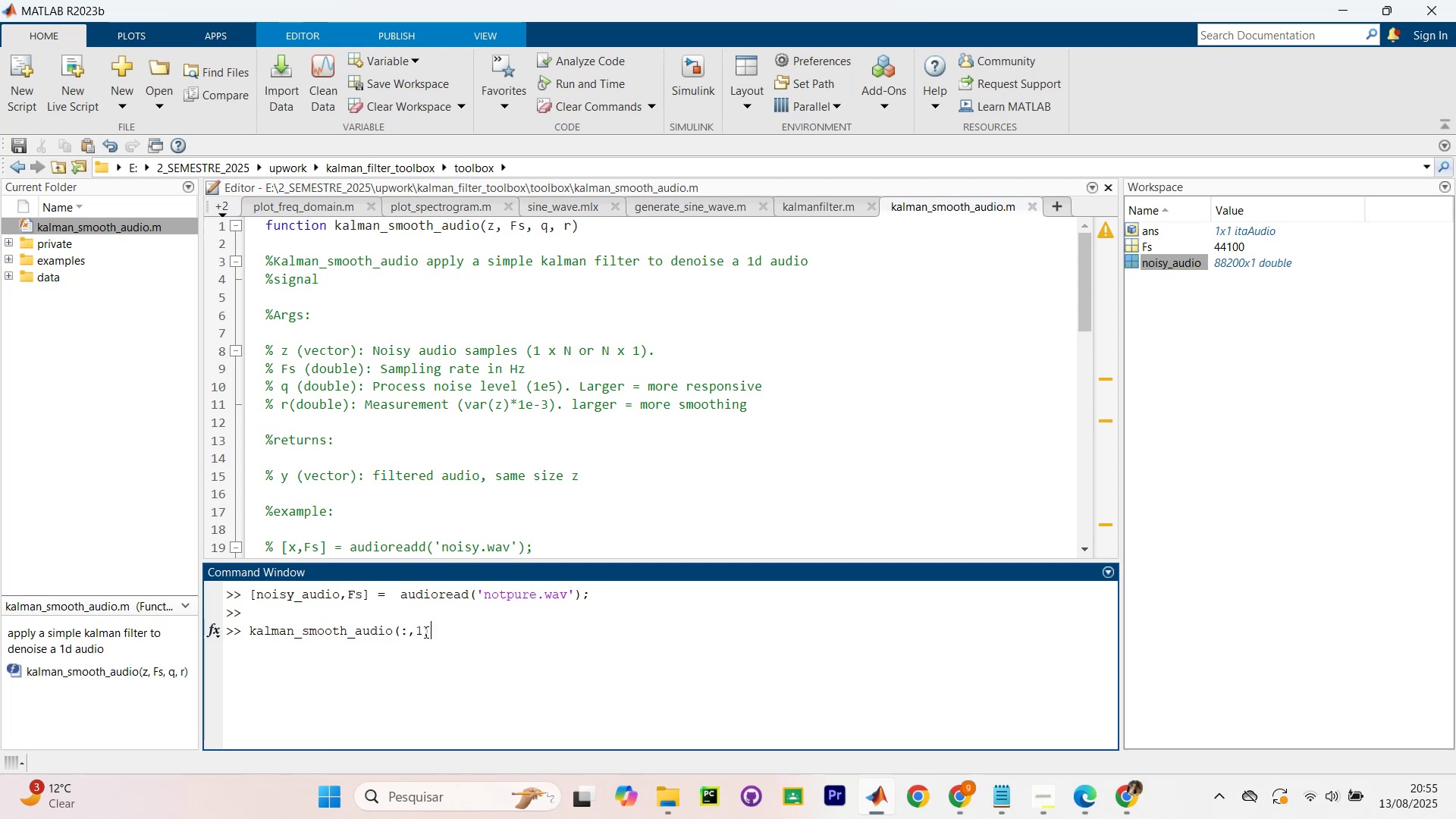 
left_click([425, 632])
 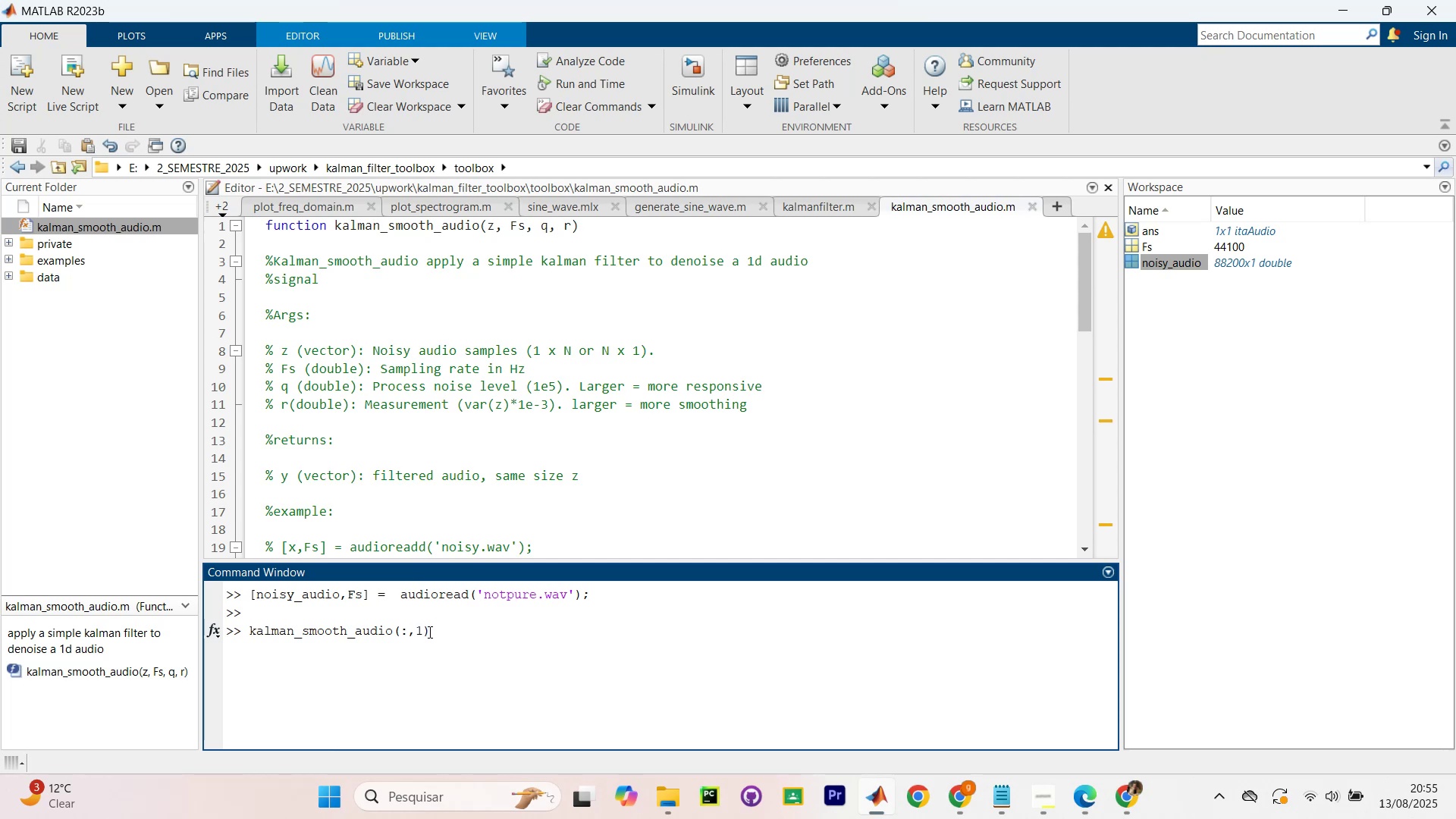 
left_click([404, 627])
 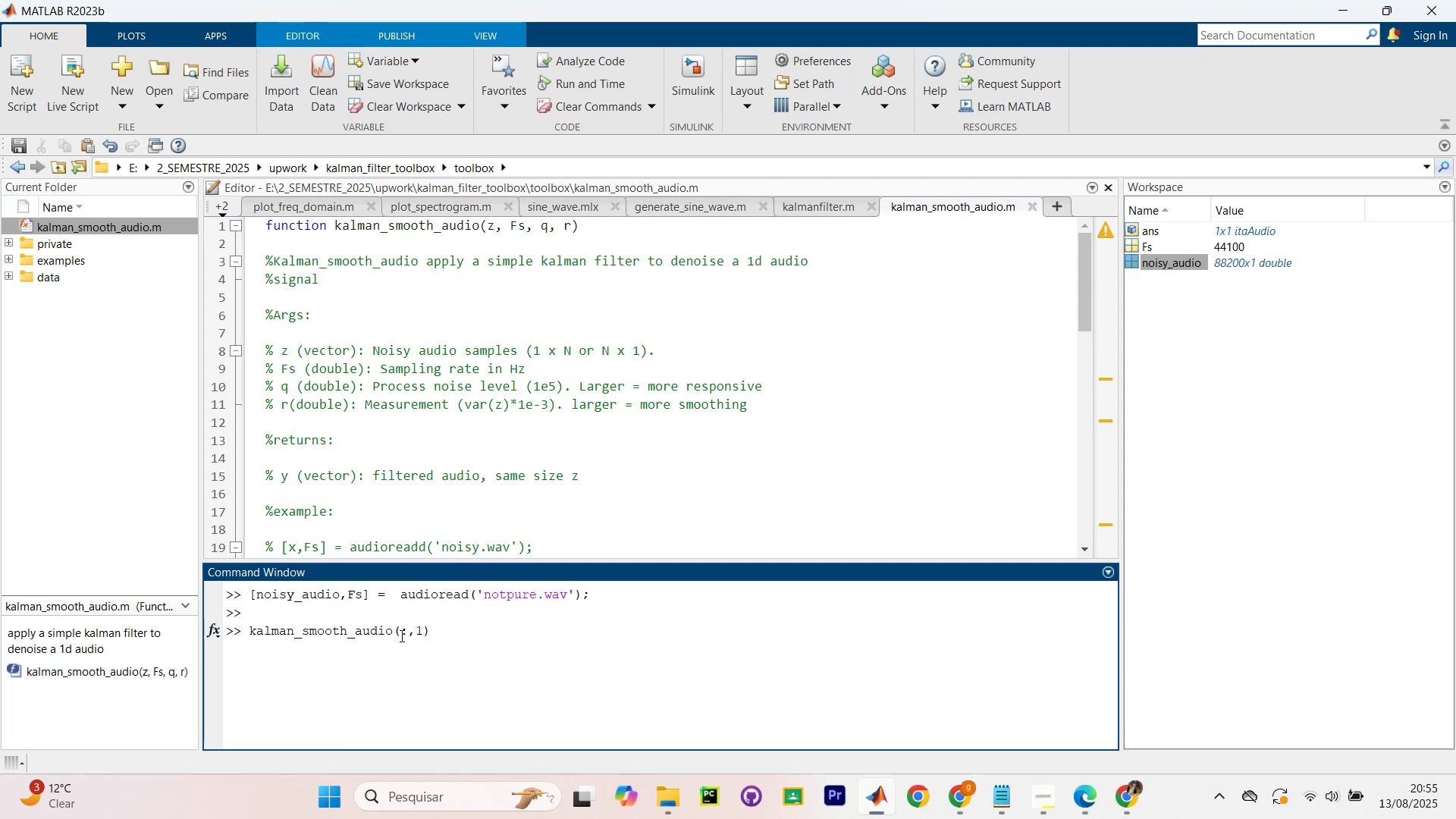 
left_click([399, 635])
 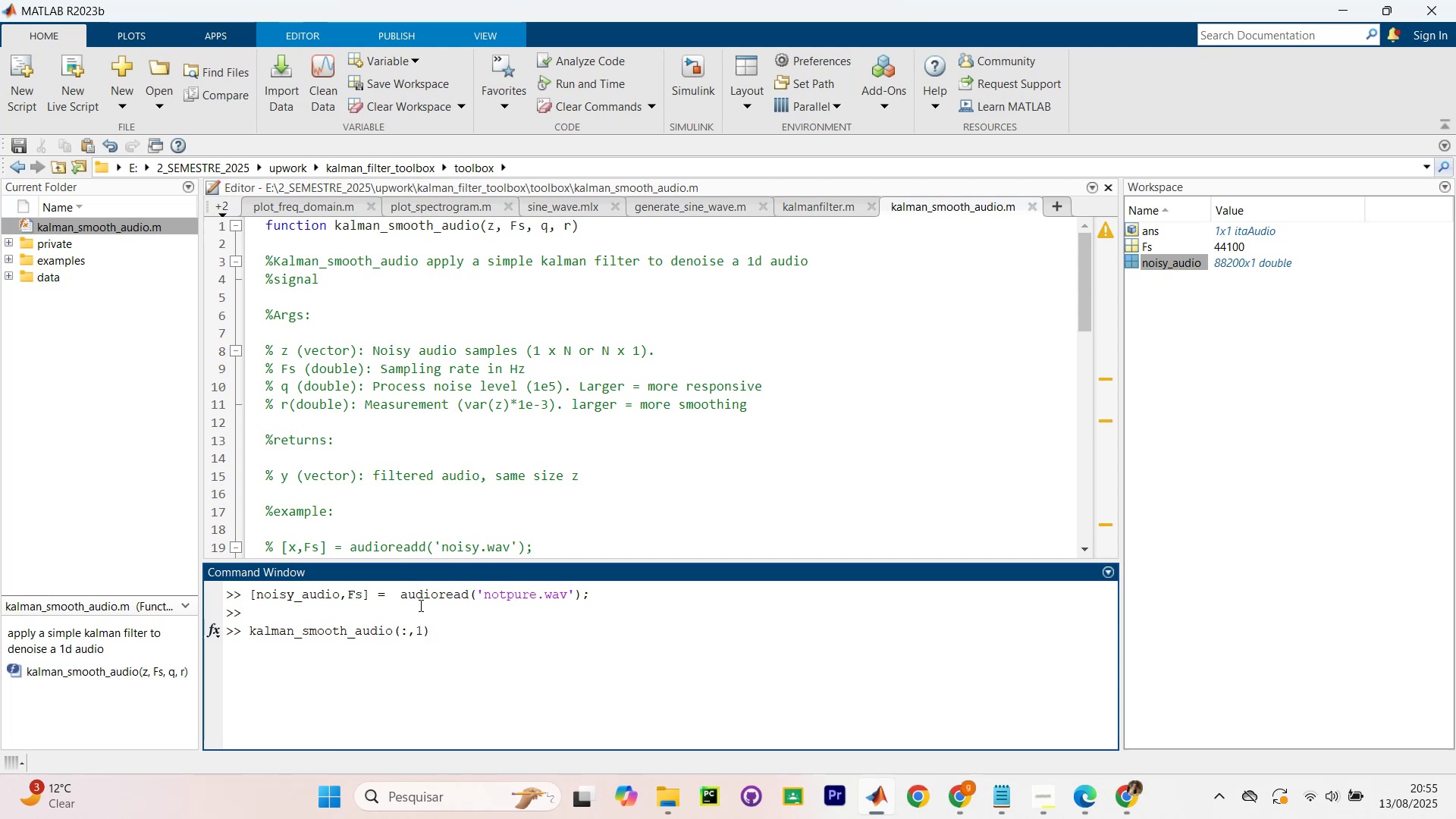 
key(Shift+9)
 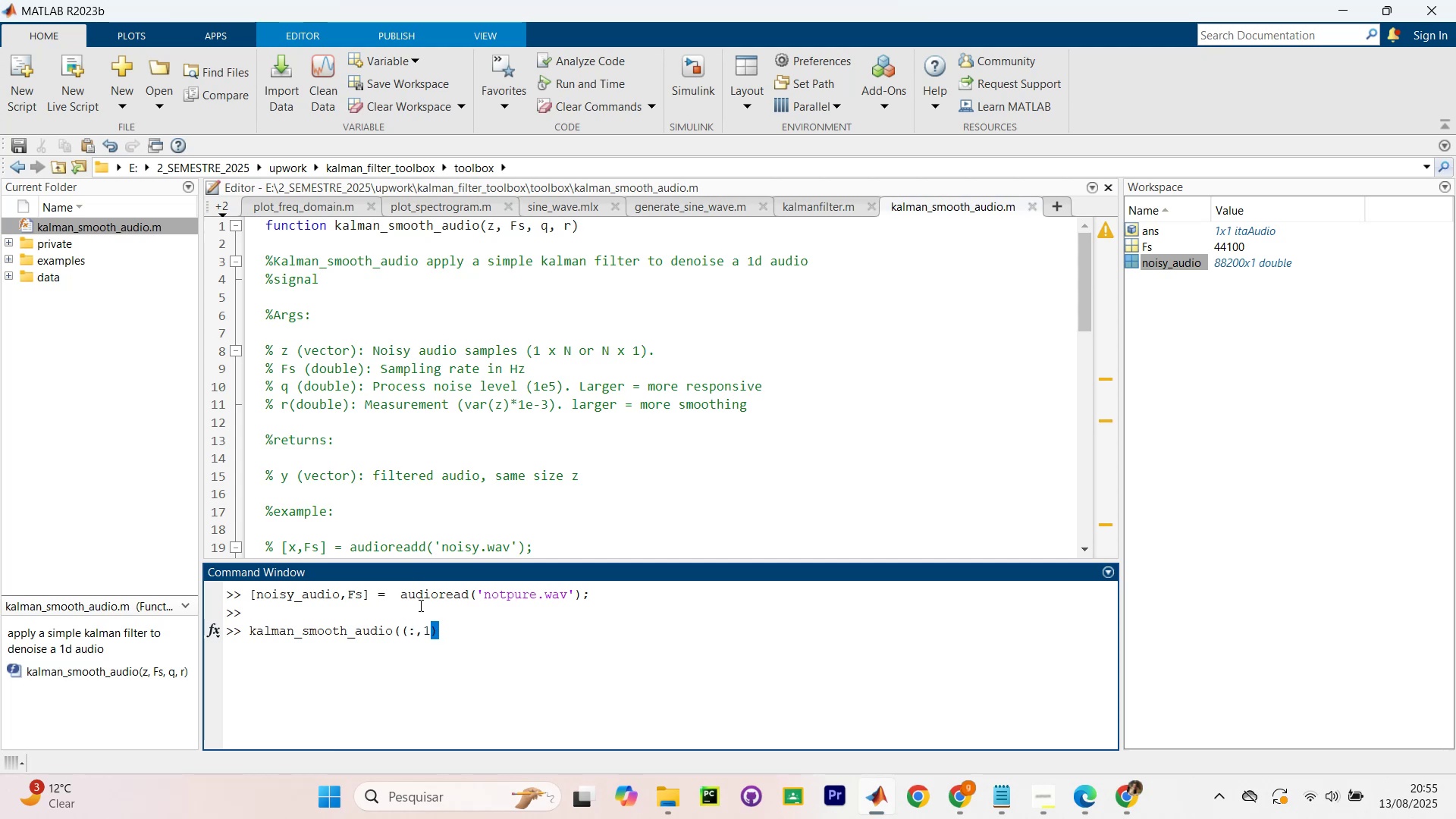 
key(ArrowRight)
 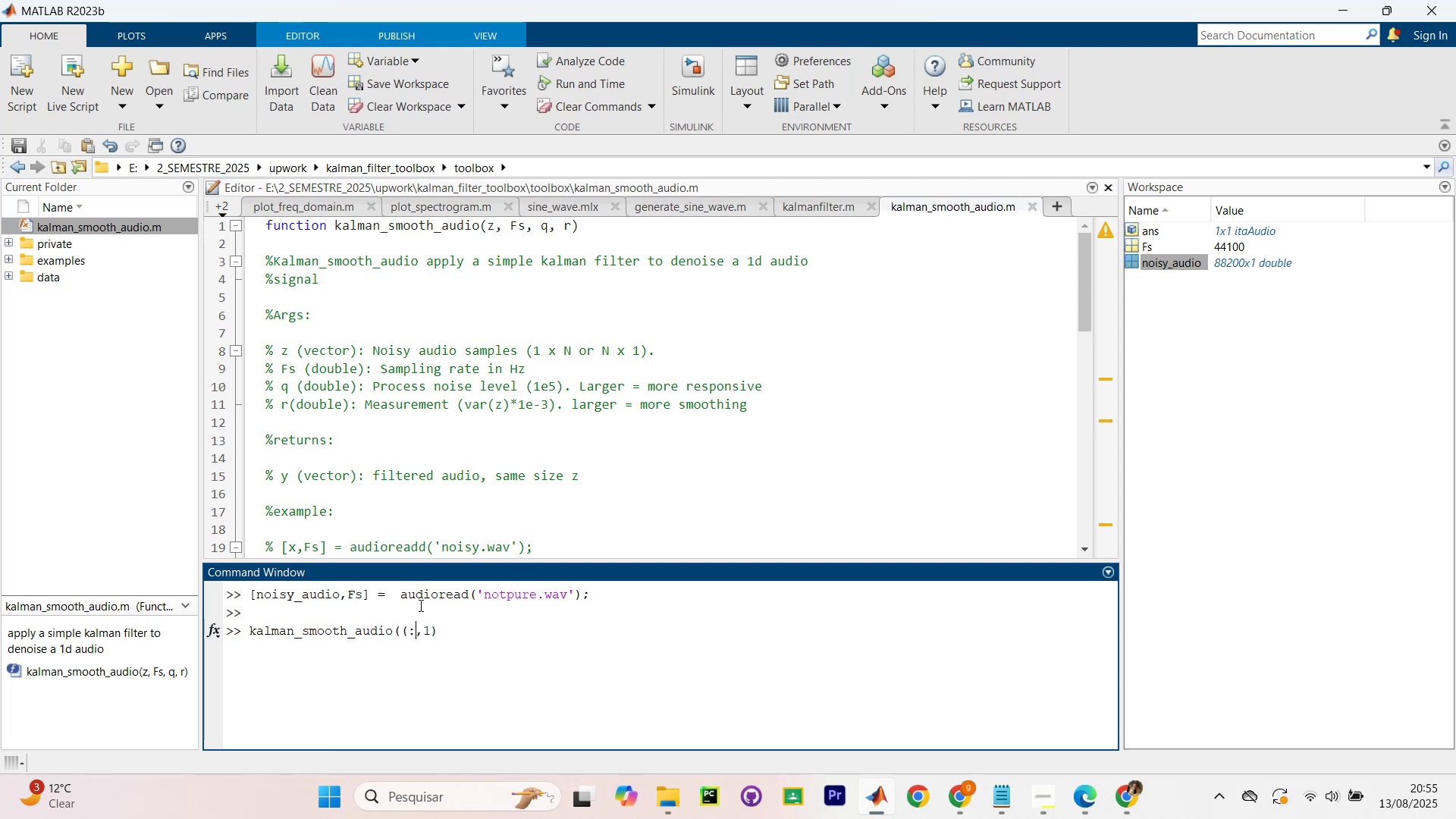 
key(ArrowRight)
 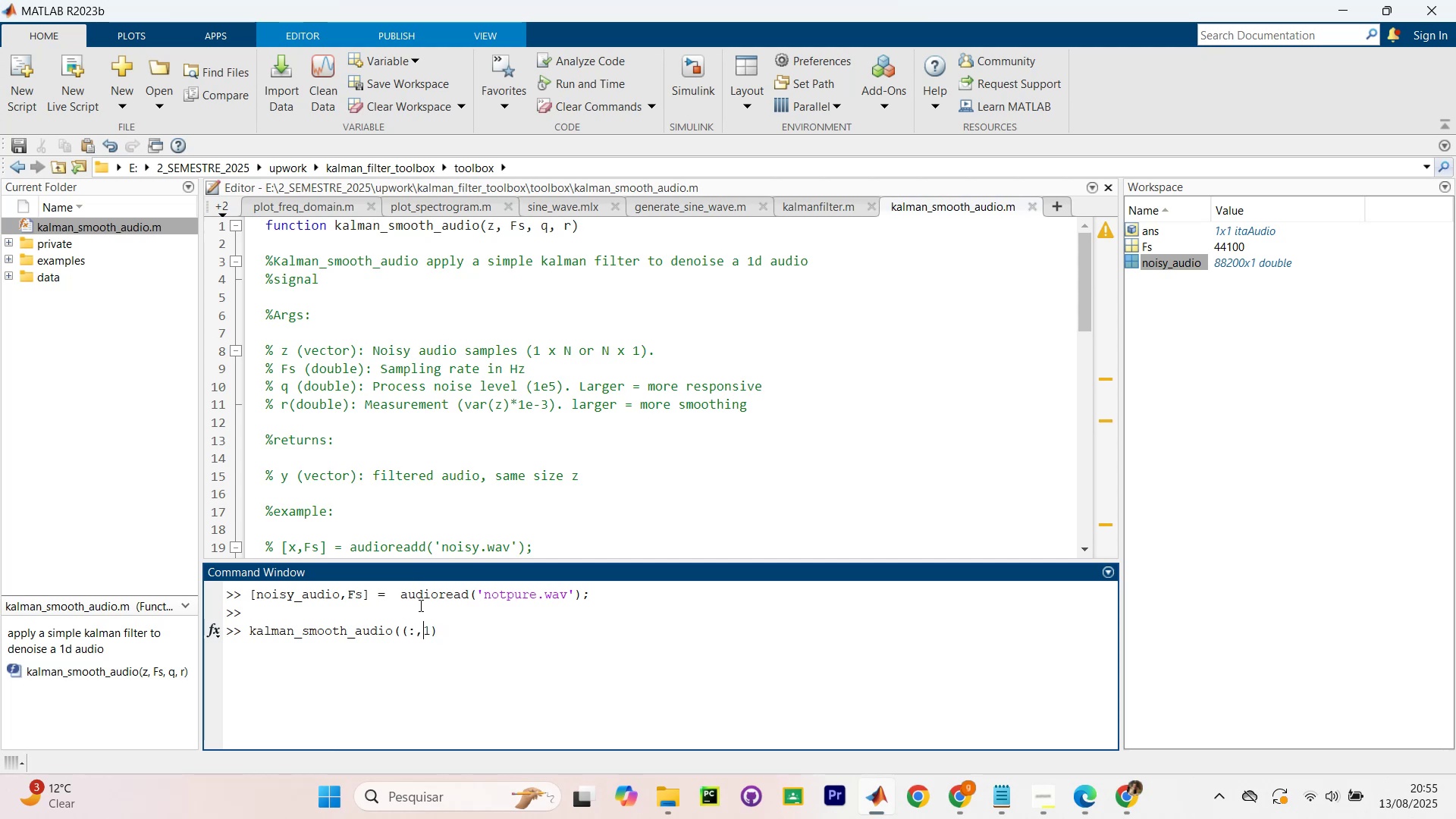 
key(ArrowRight)
 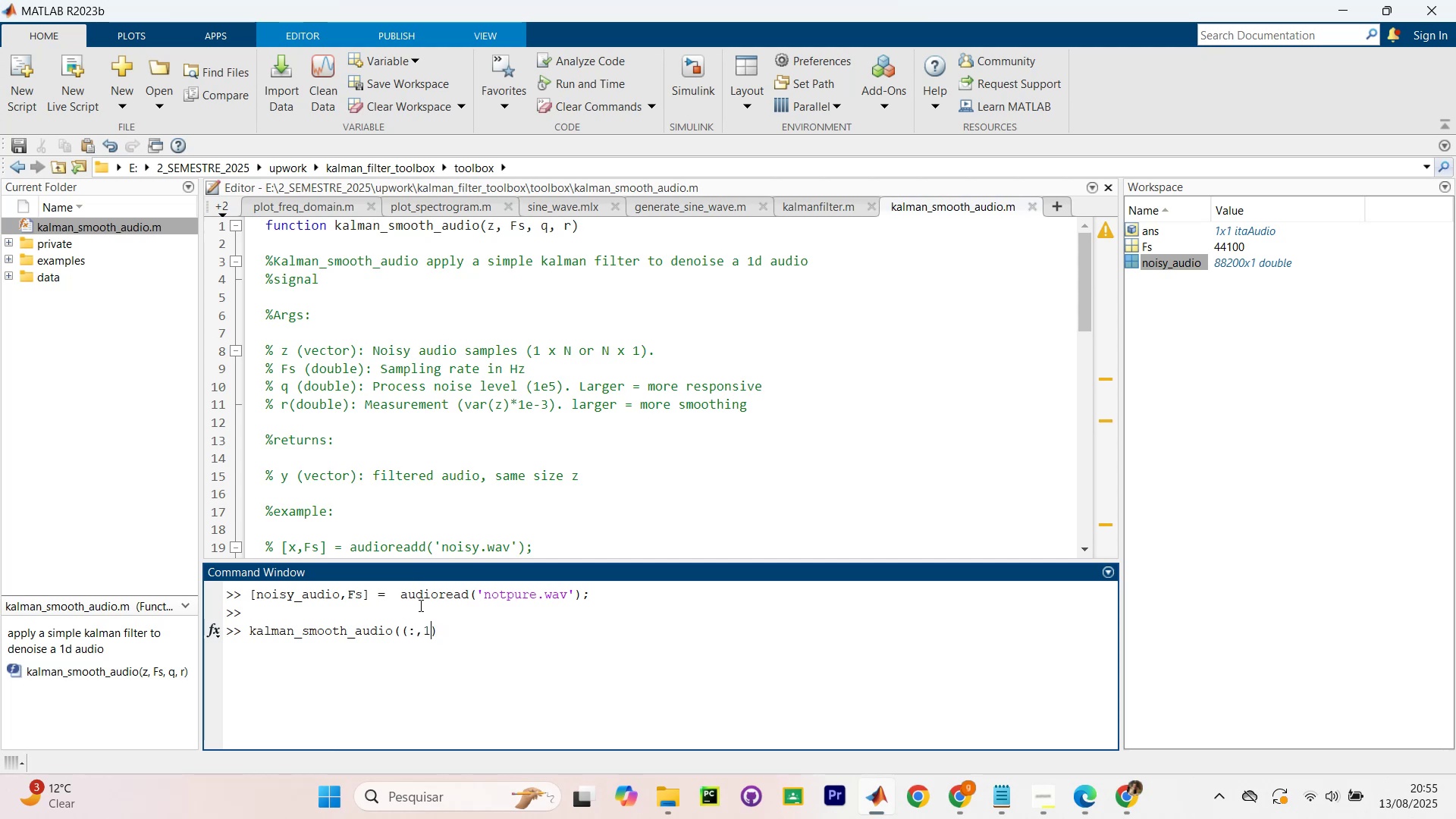 
key(ArrowRight)
 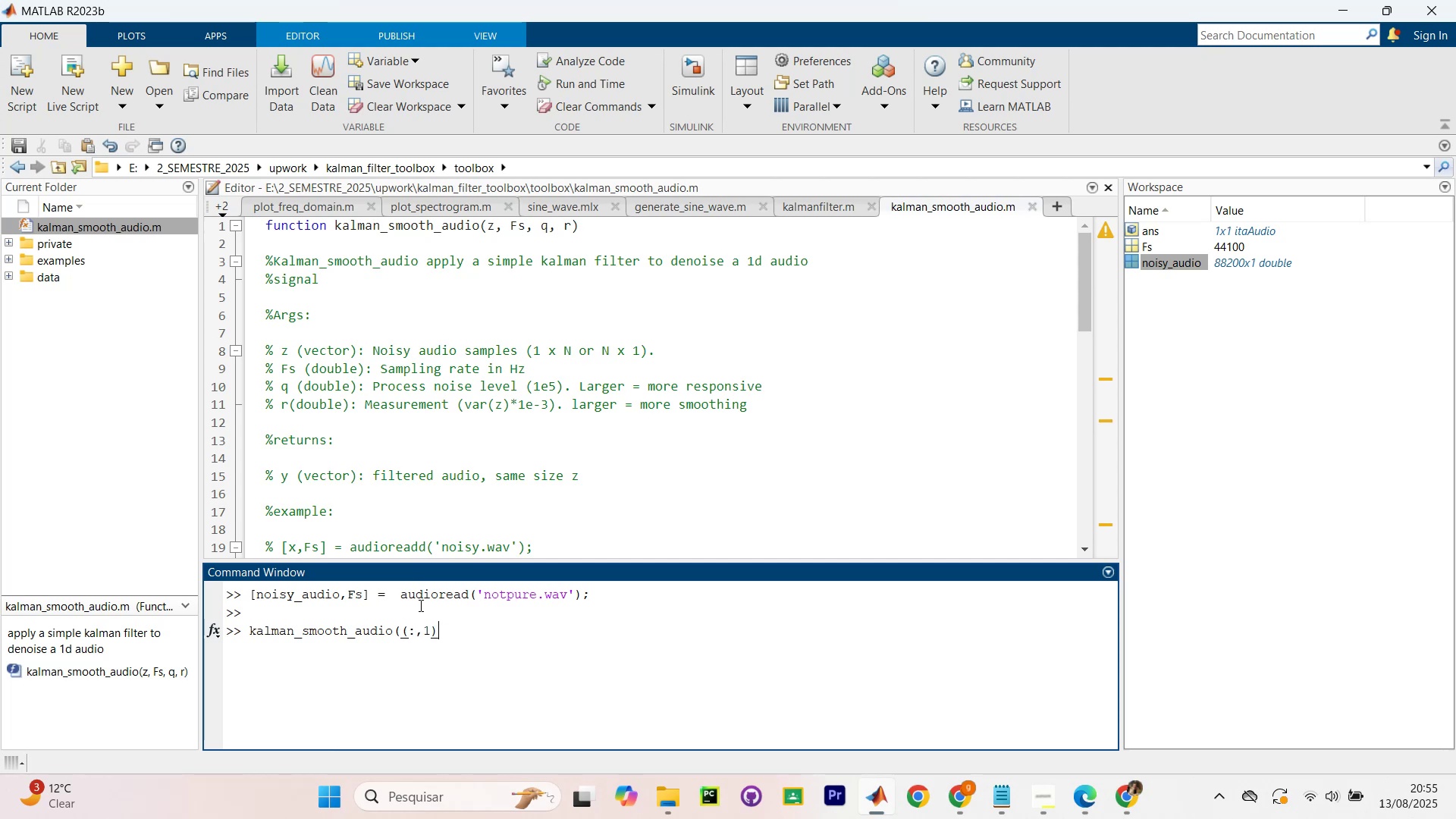 
key(Comma)
 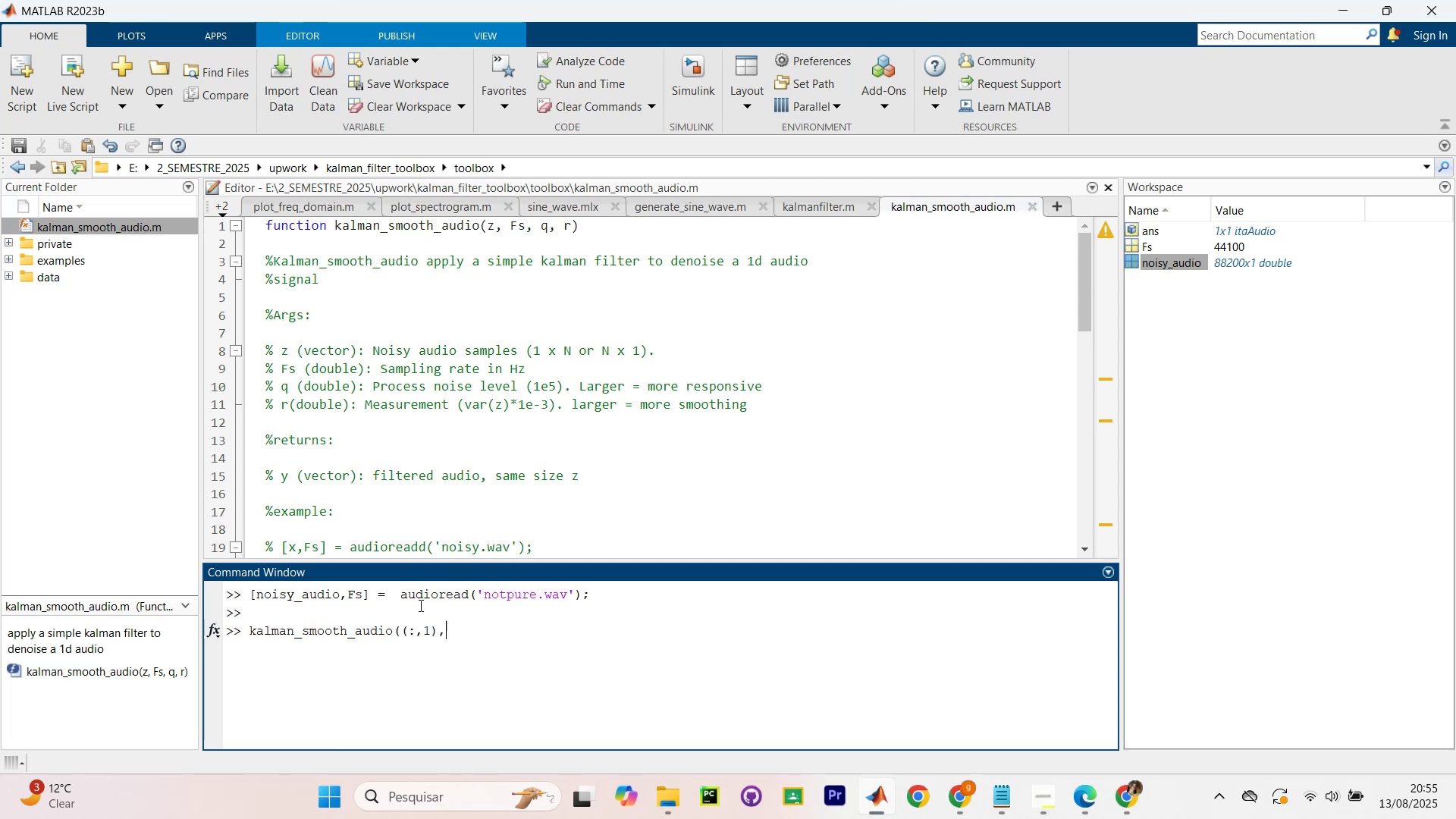 
key(Space)
 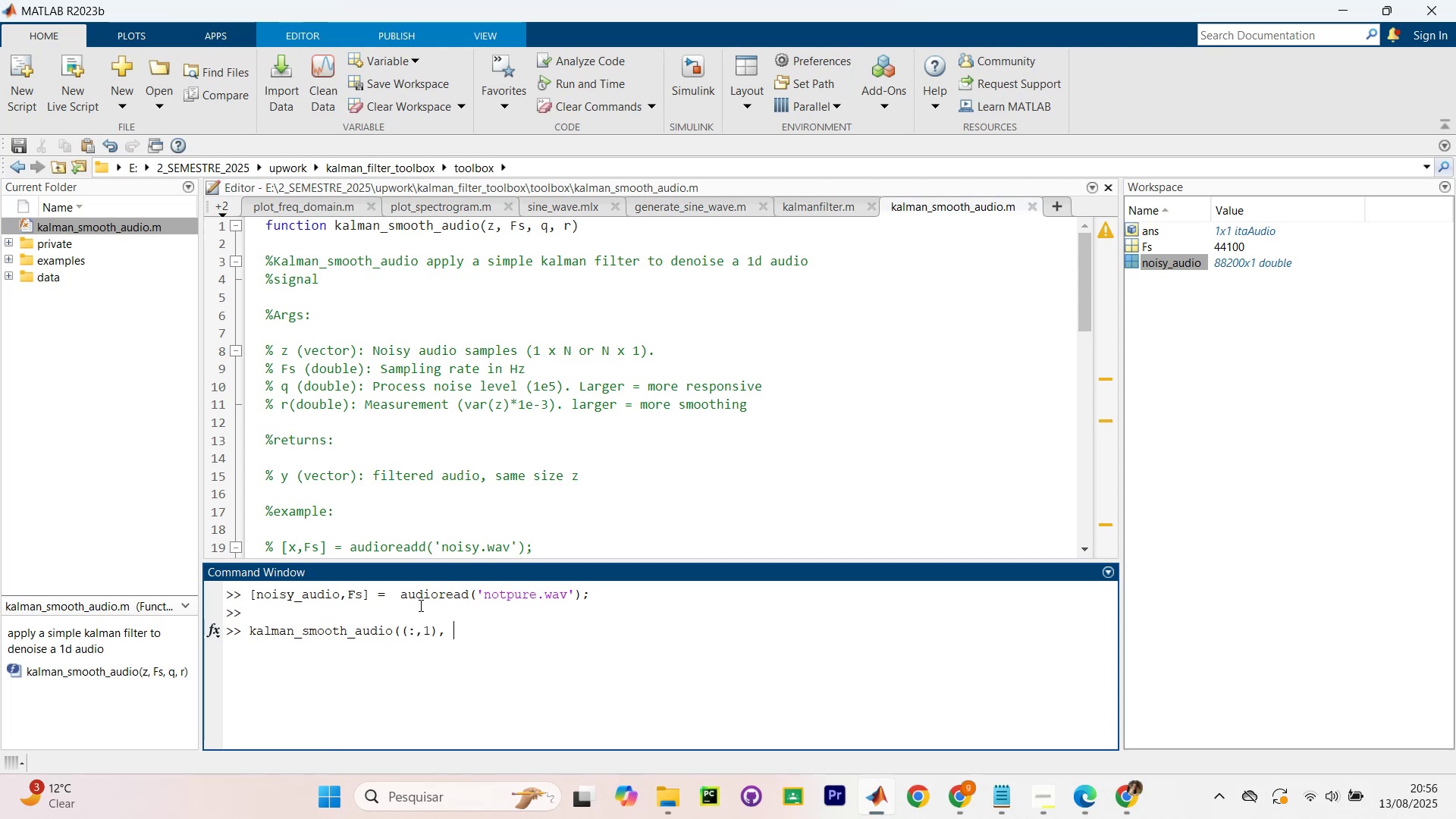 
wait(15.03)
 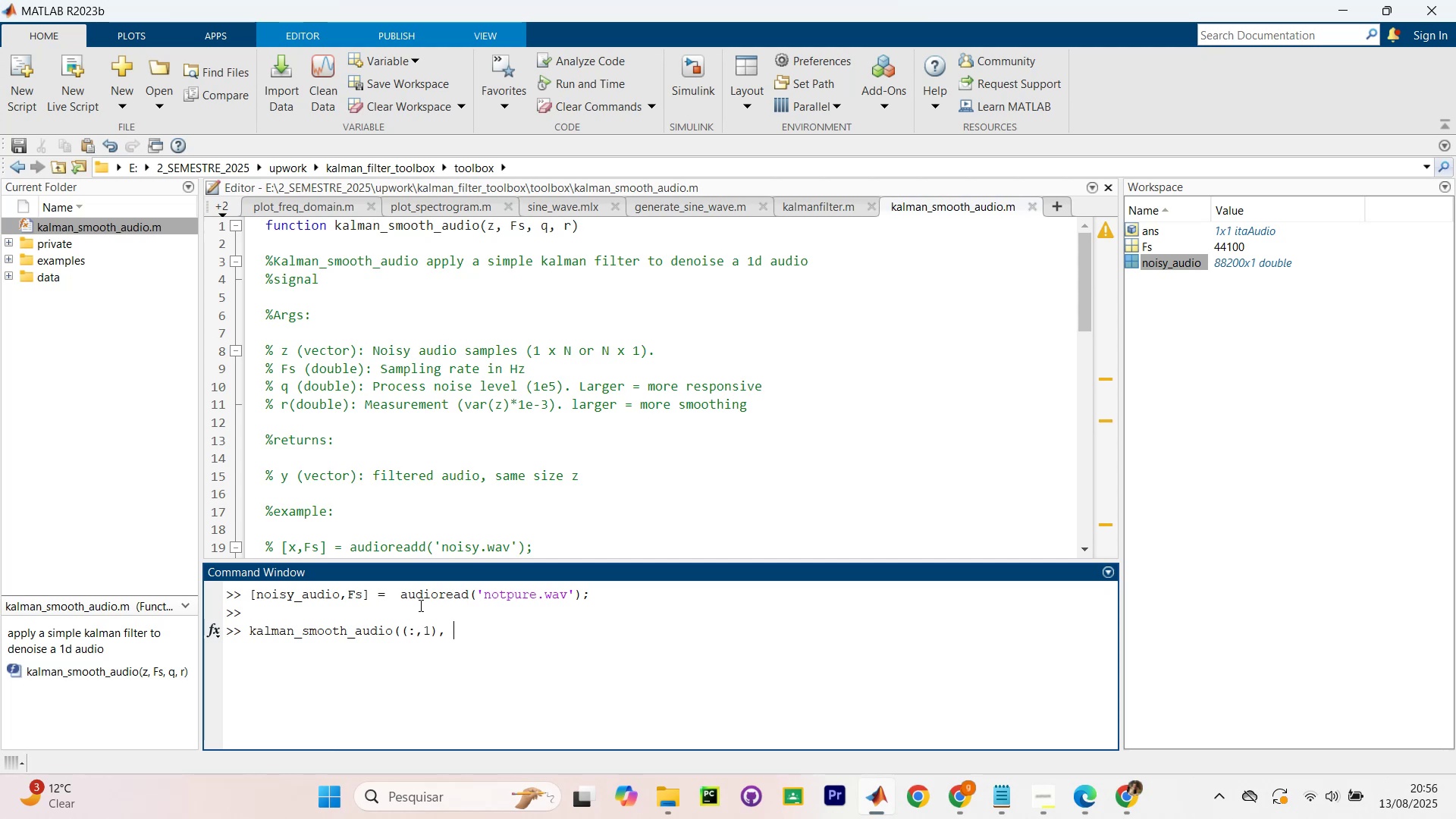 
key(CapsLock)
 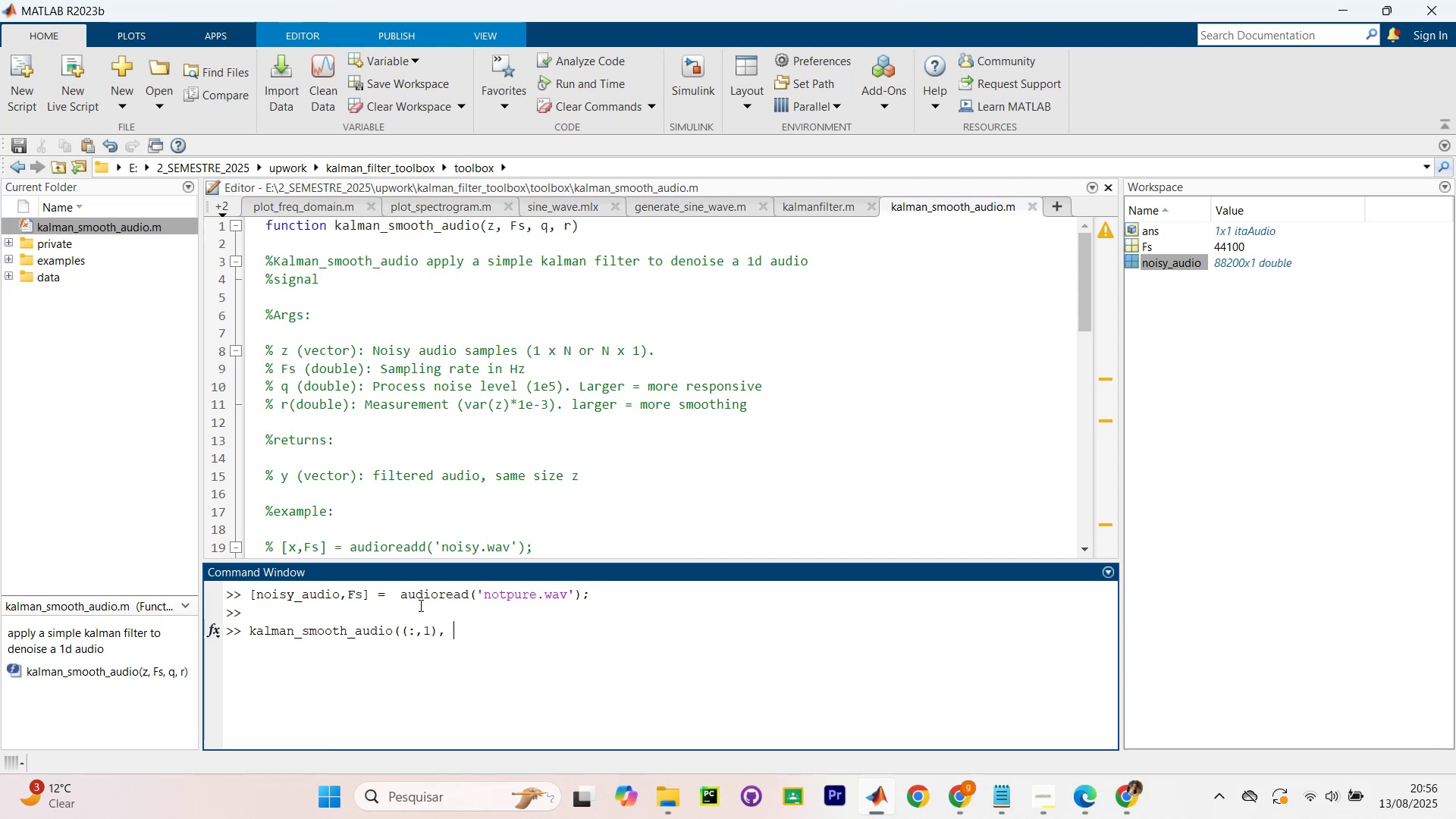 
key(F)
 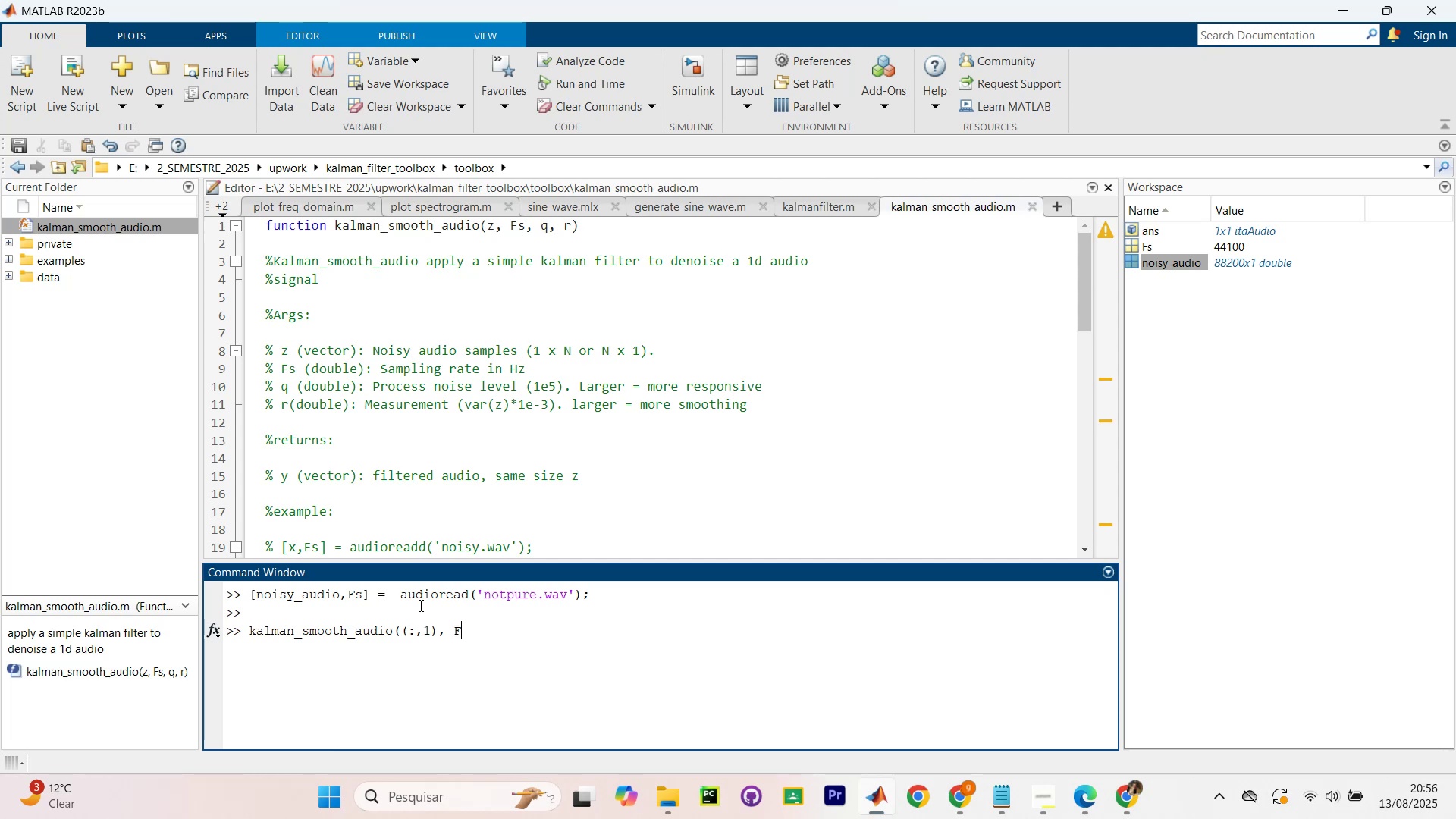 
key(CapsLock)
 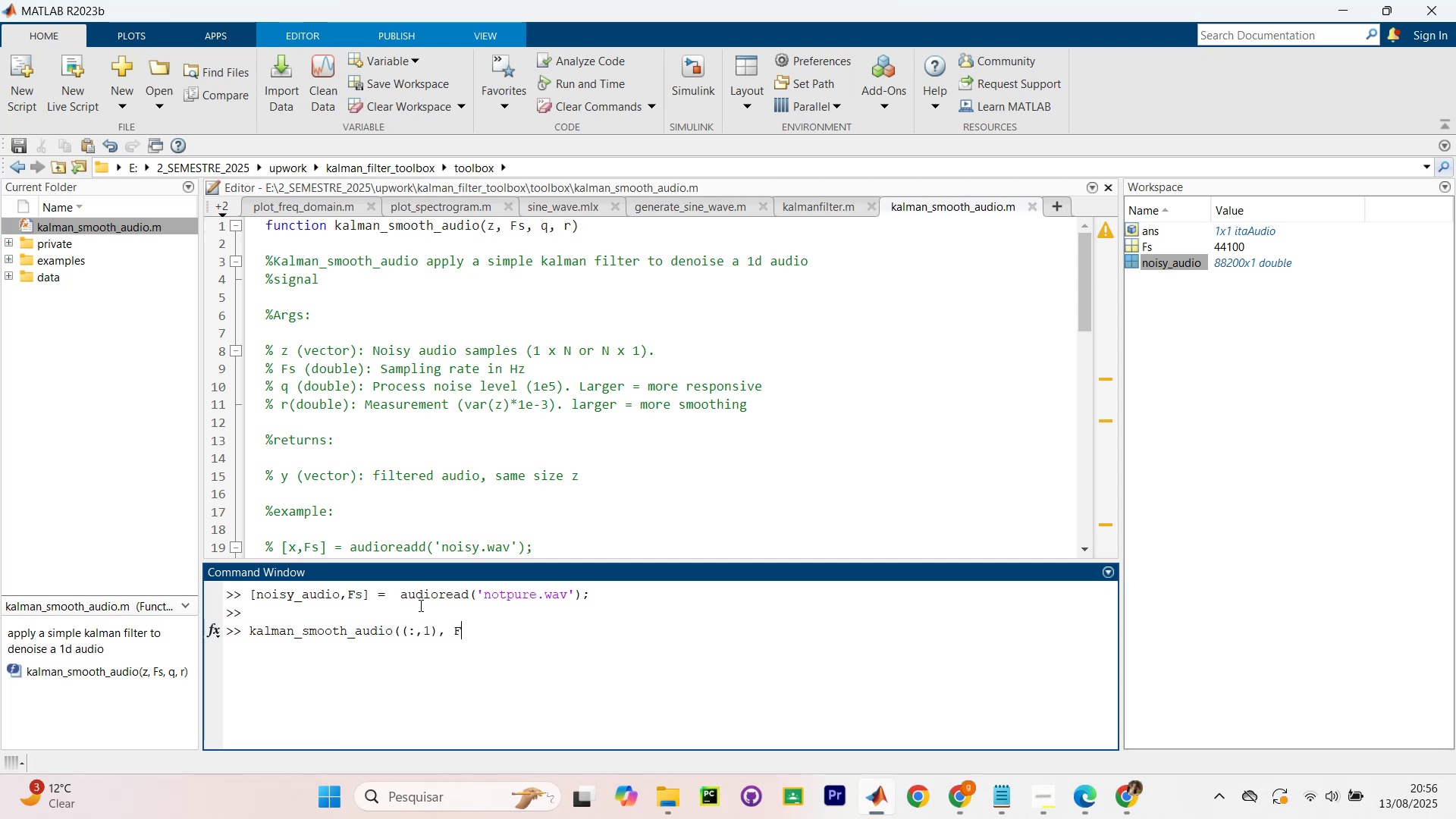 
key(Z)
 